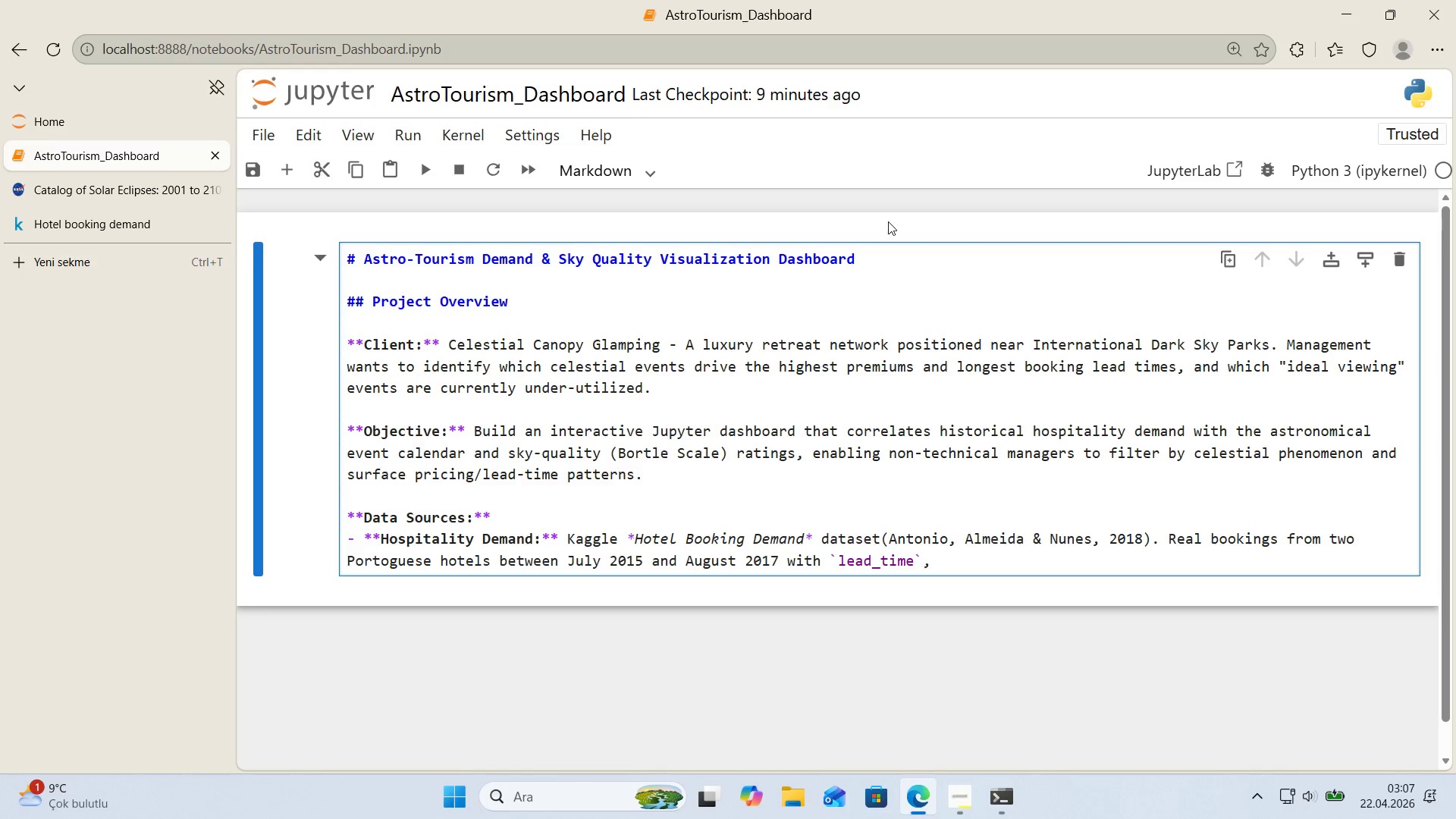 
key(Alt+Control+Comma)
 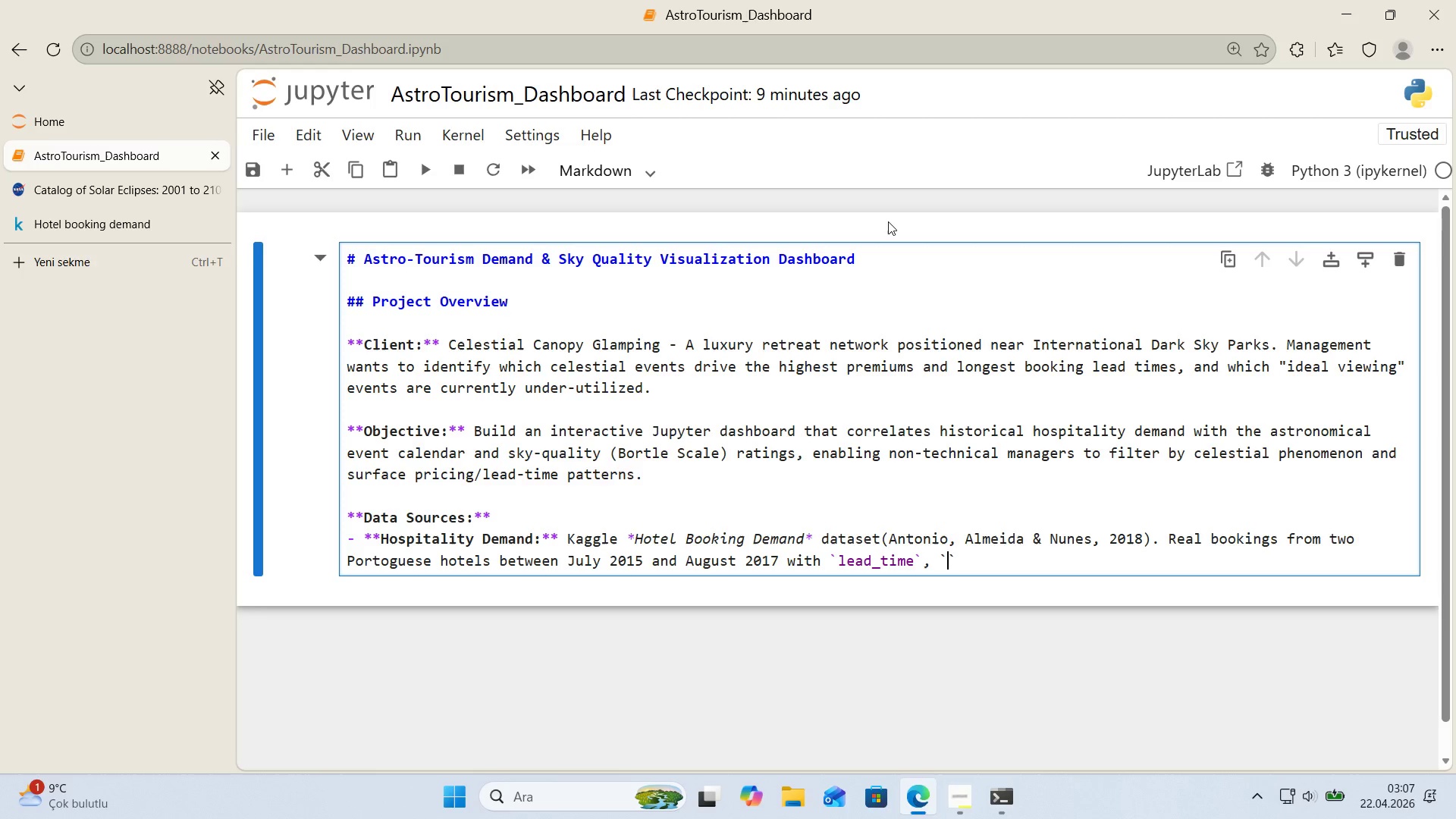 
key(ArrowLeft)
 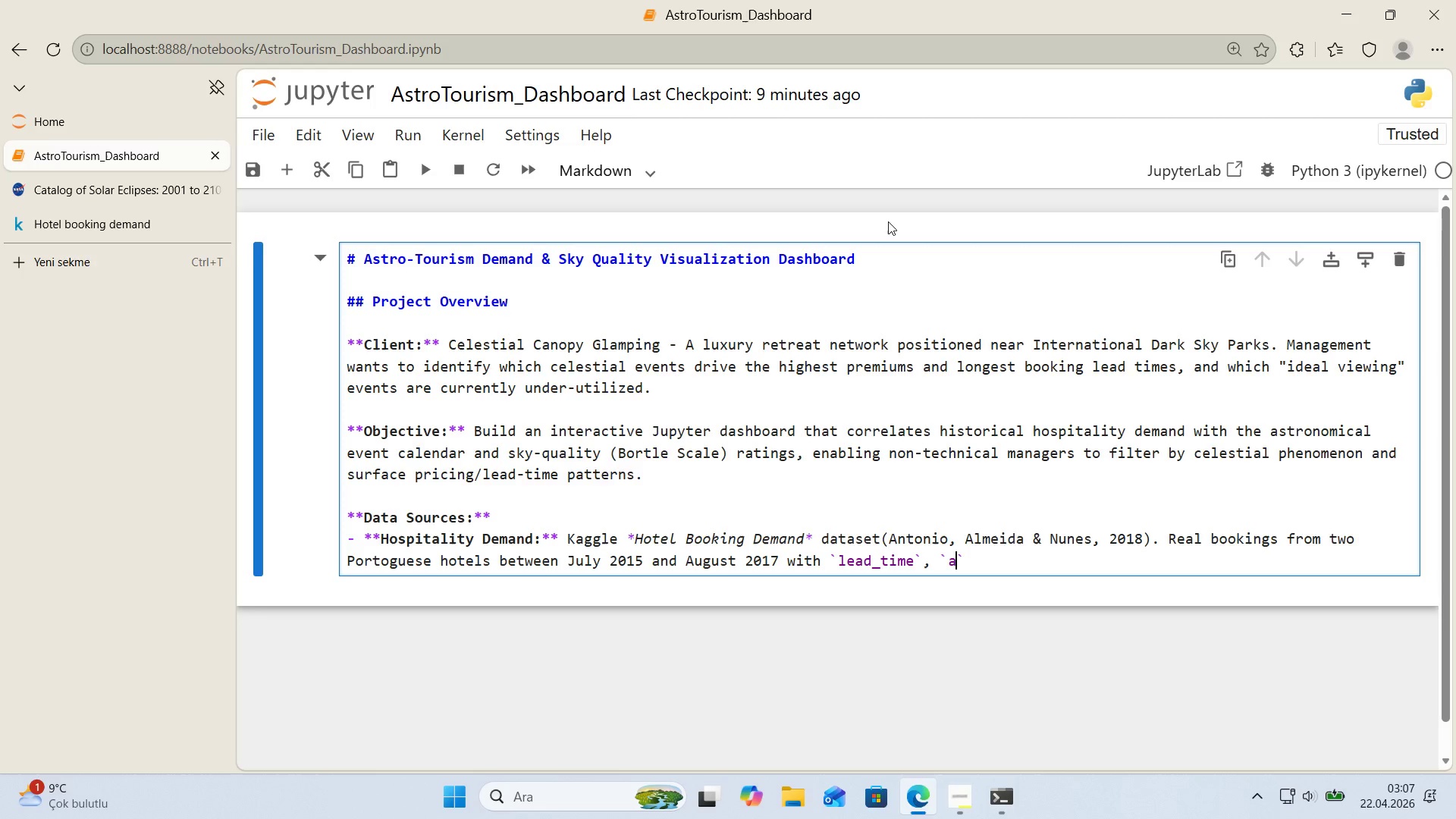 
type(adr)
 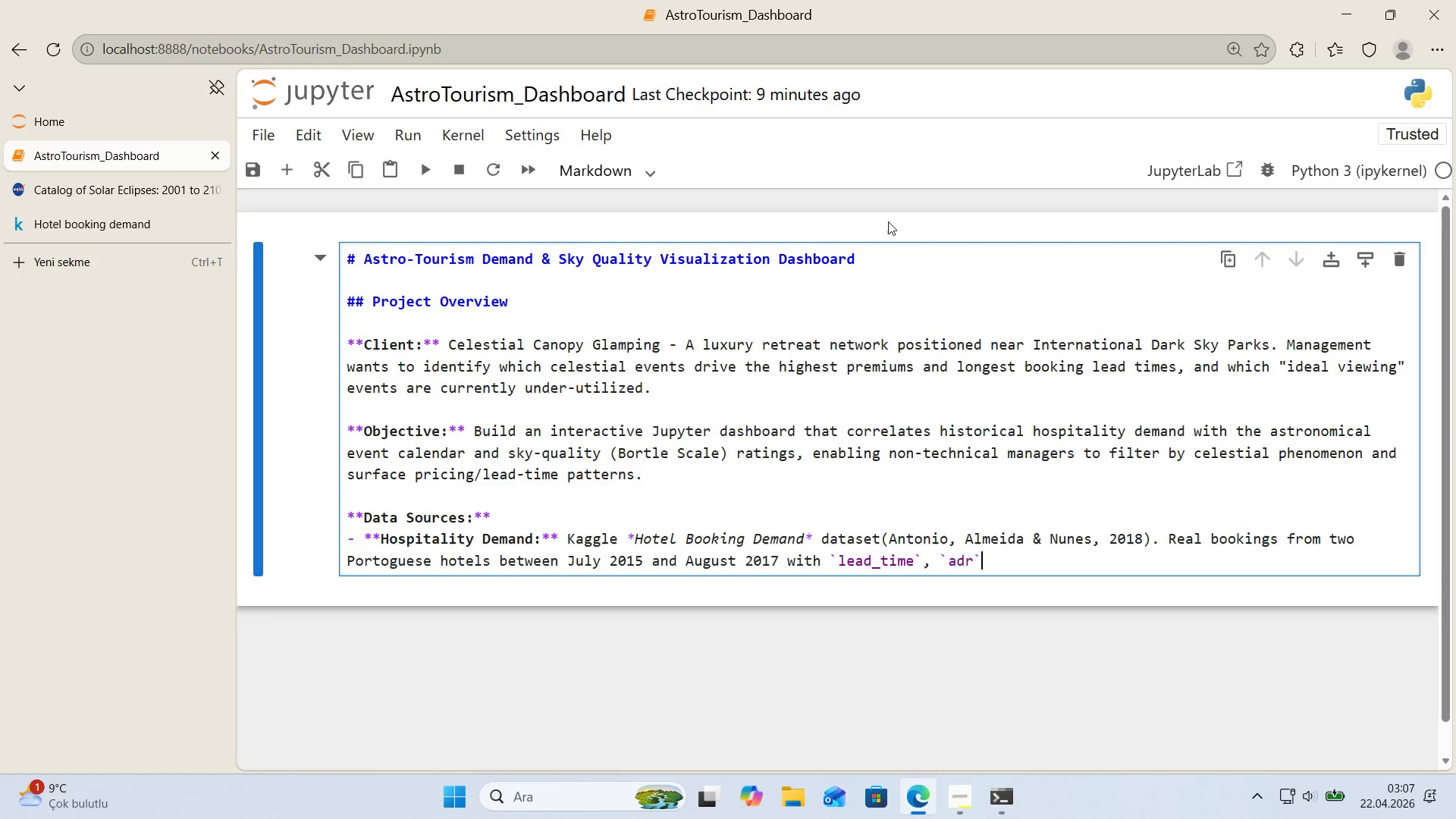 
key(ArrowRight)
 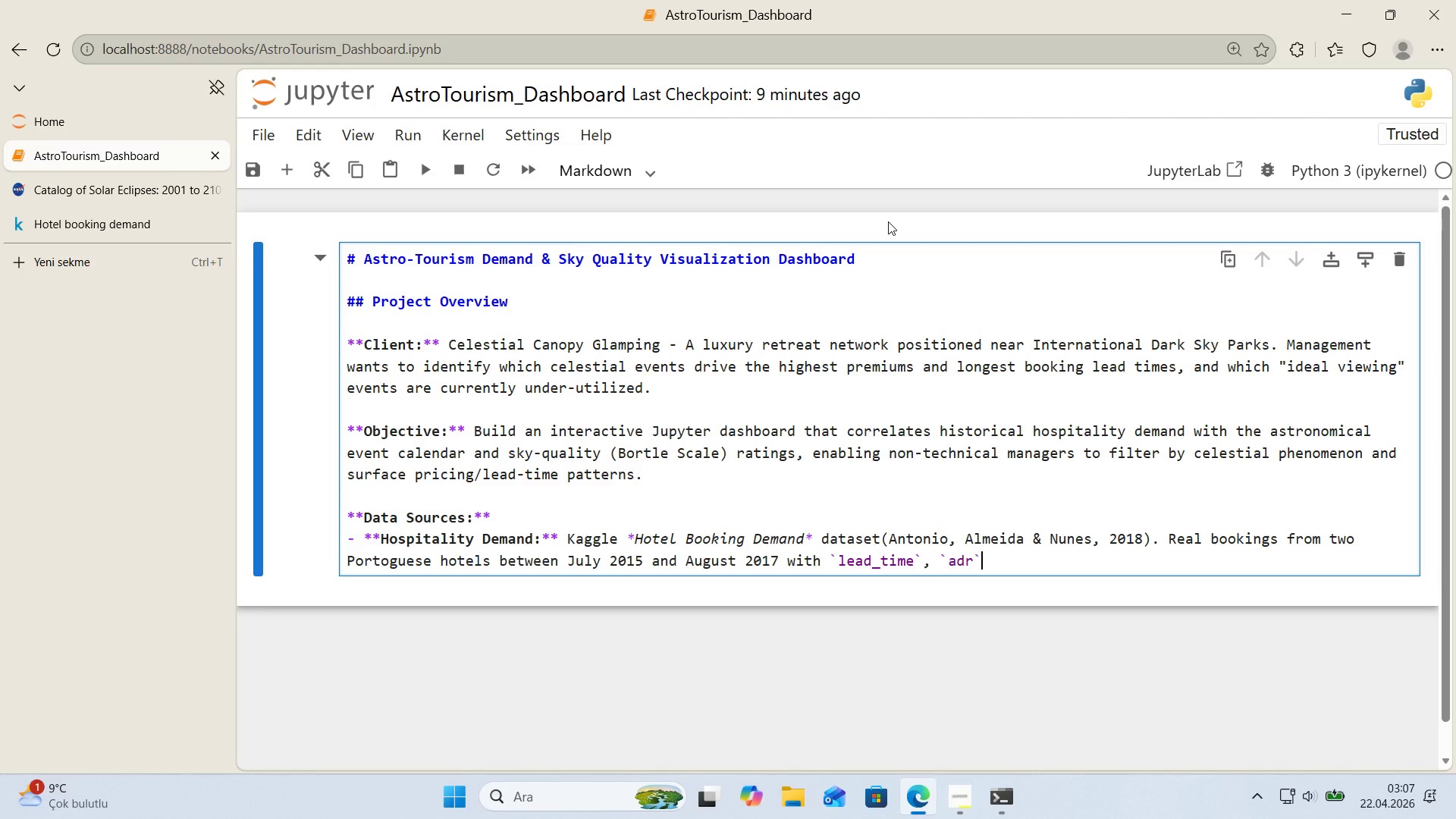 
key(Comma)
 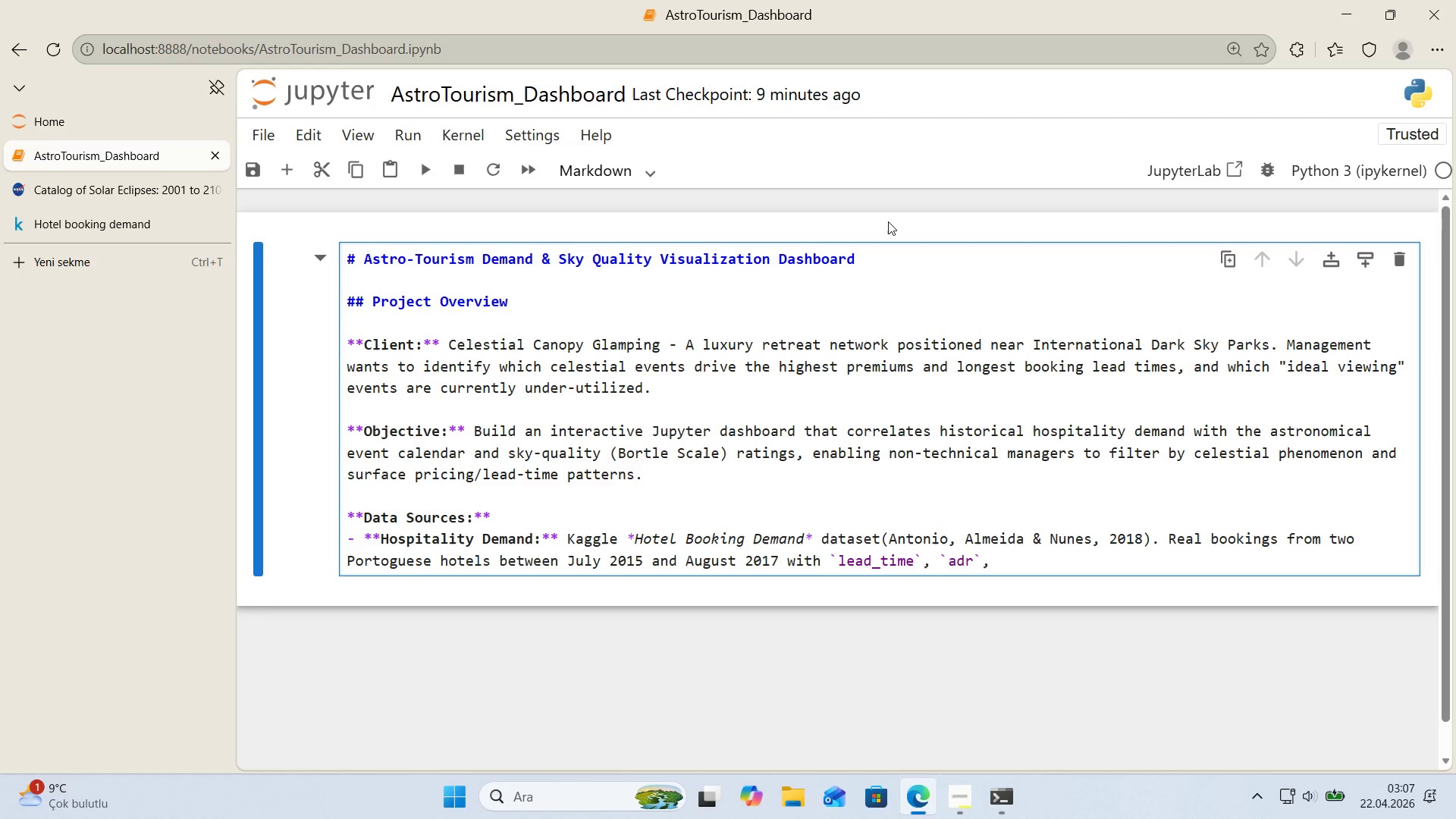 
key(Space)
 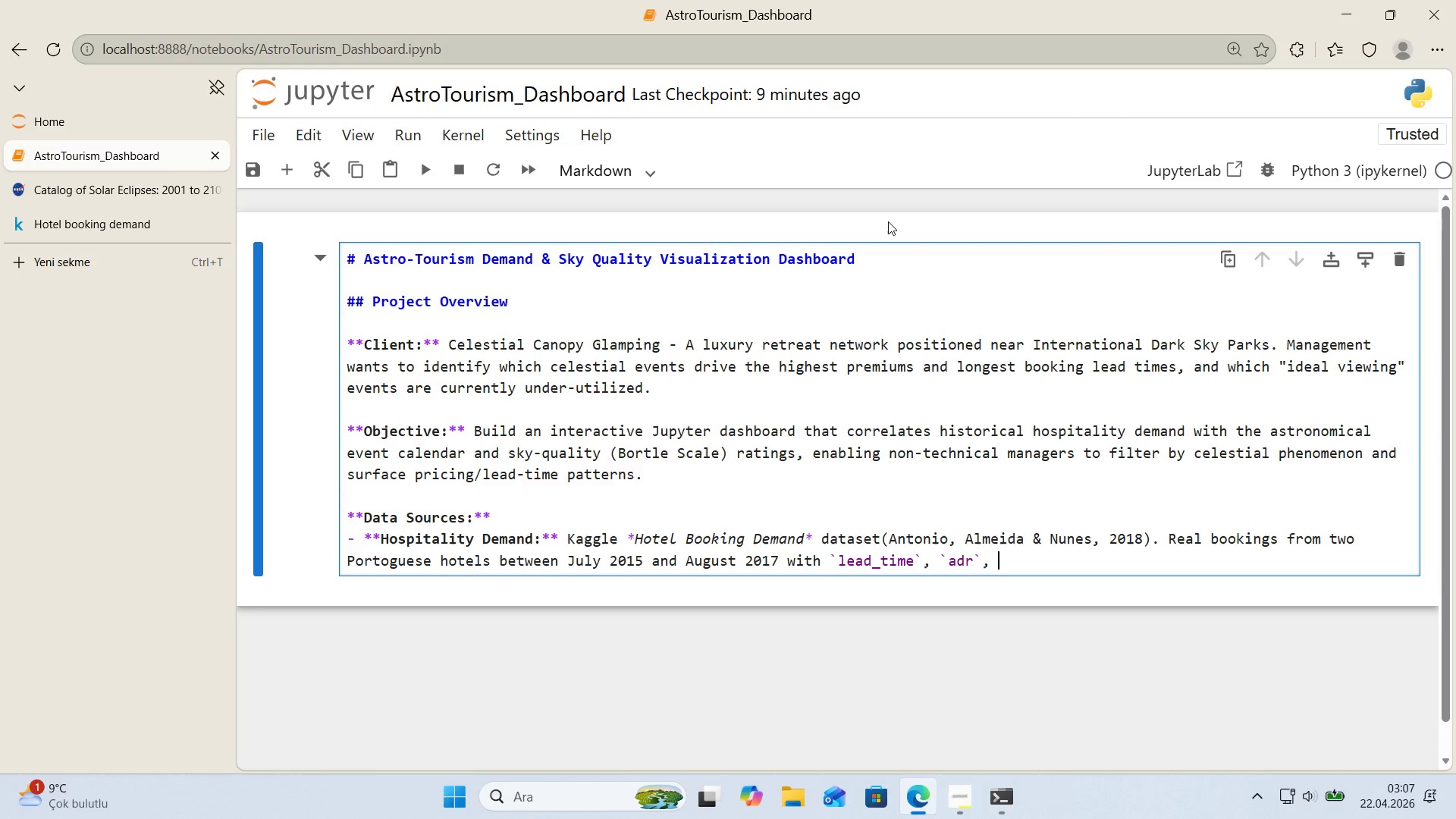 
key(Alt+Control+Comma)
 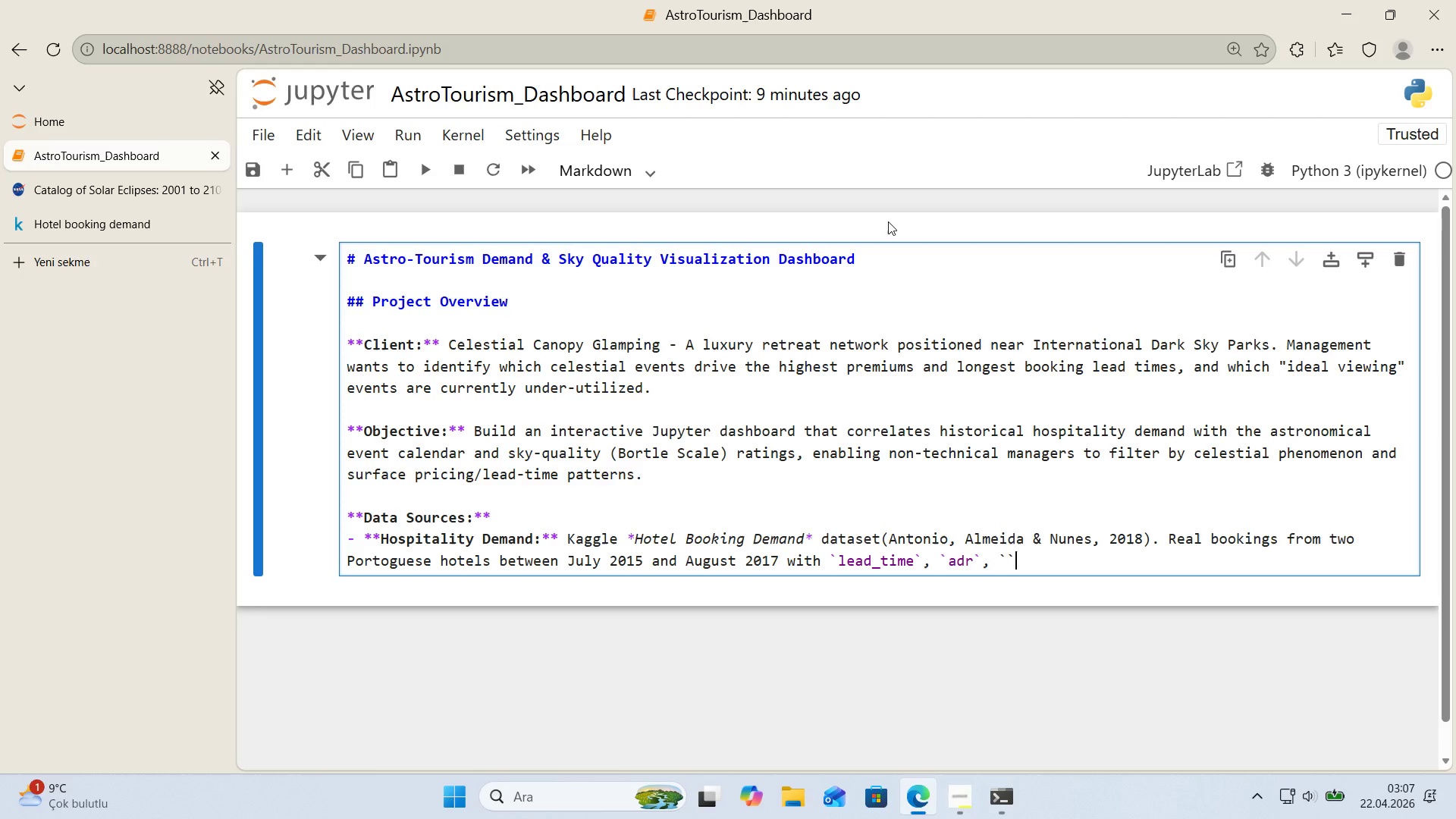 
key(Alt+Control+Comma)
 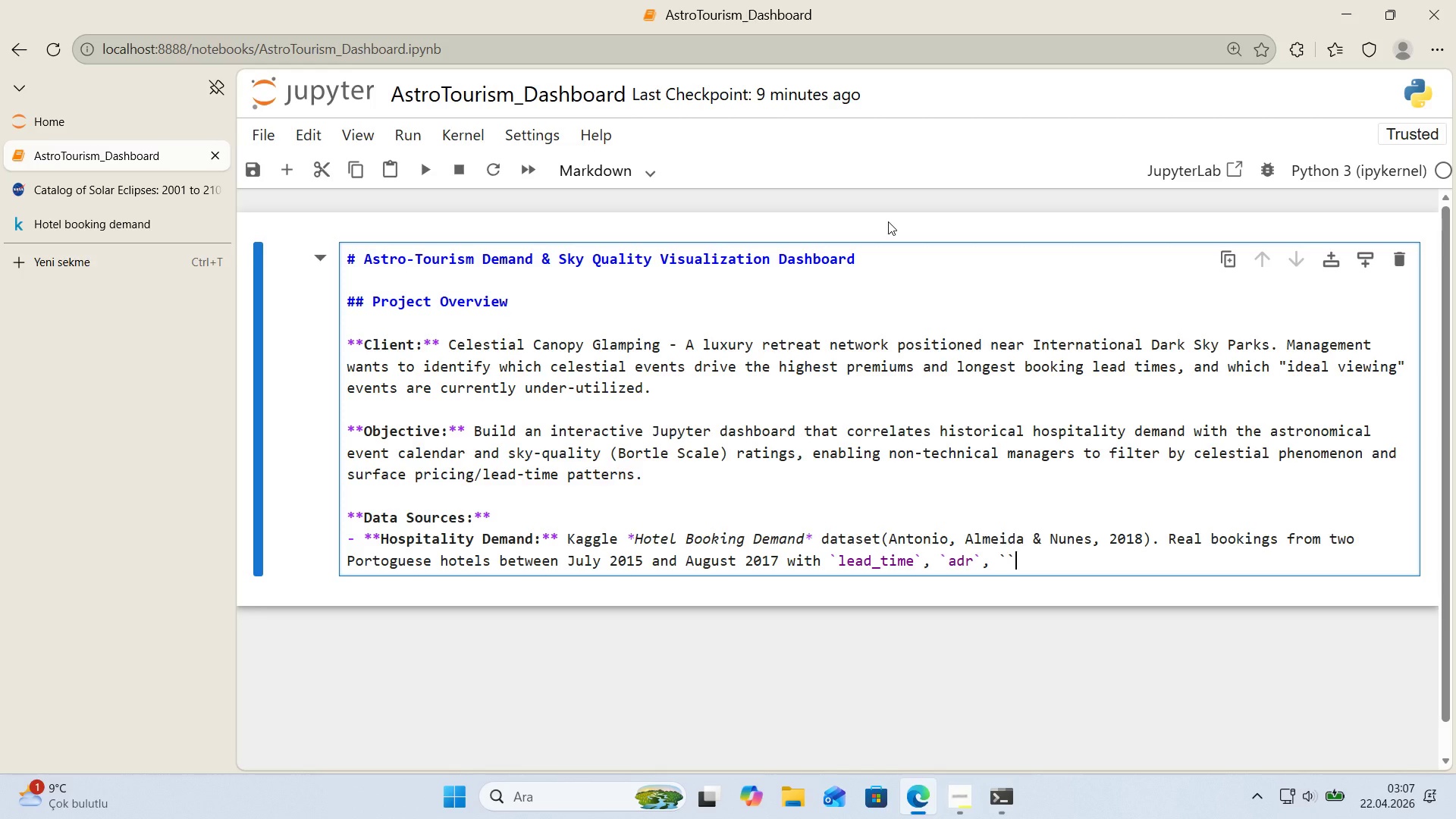 
key(ArrowLeft)
 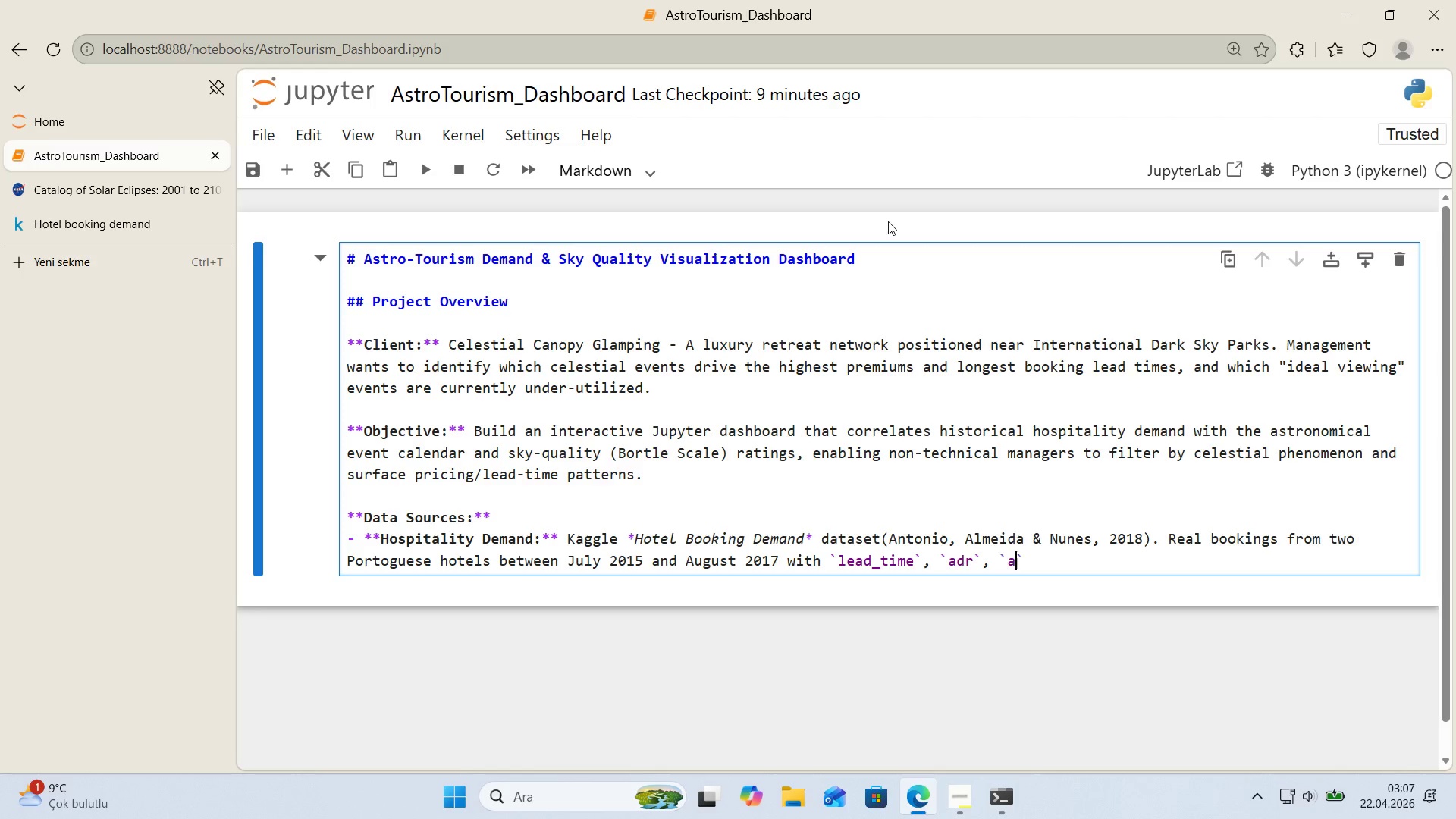 
type(arr'val_date)
 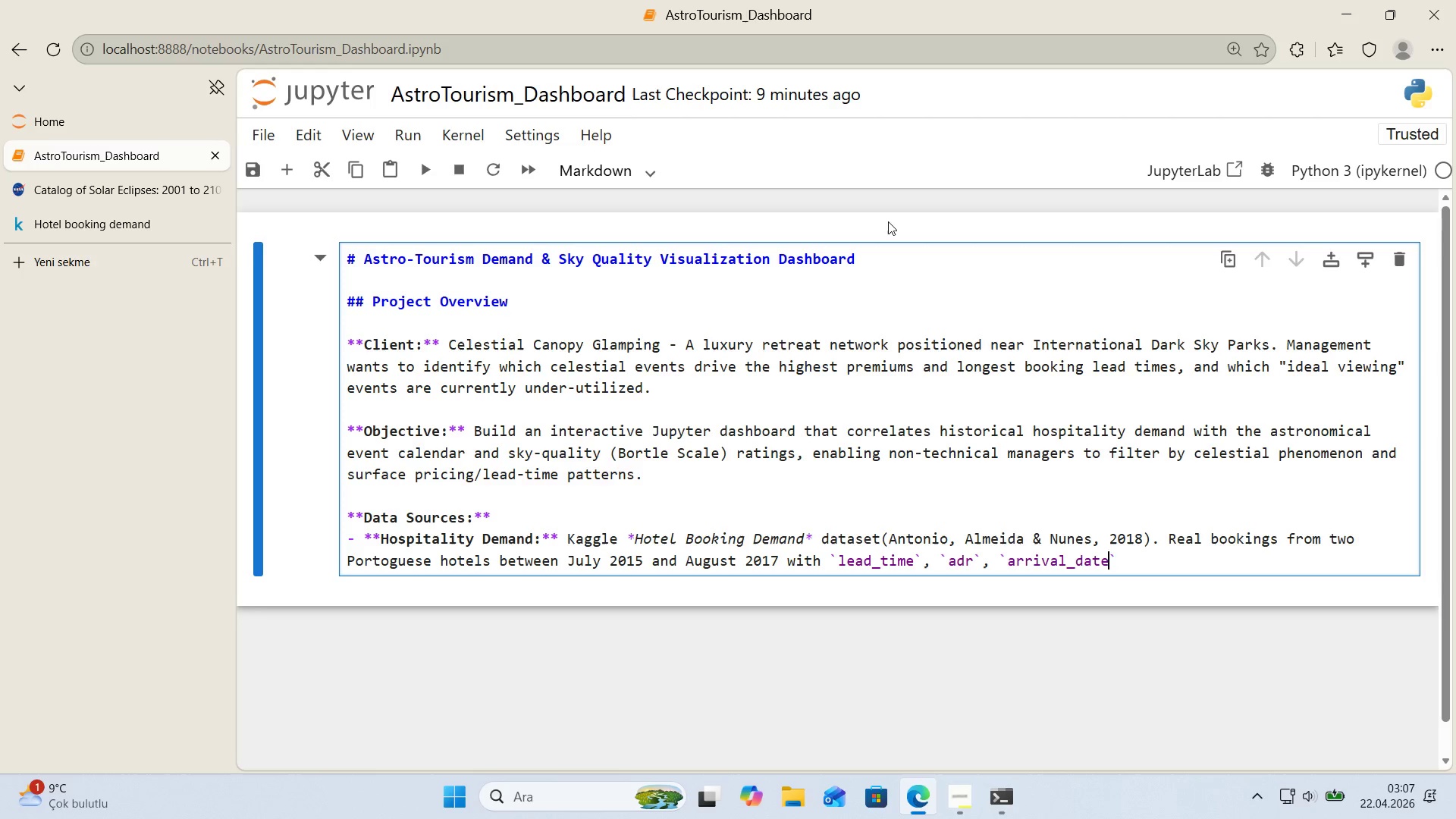 
key(ArrowRight)
 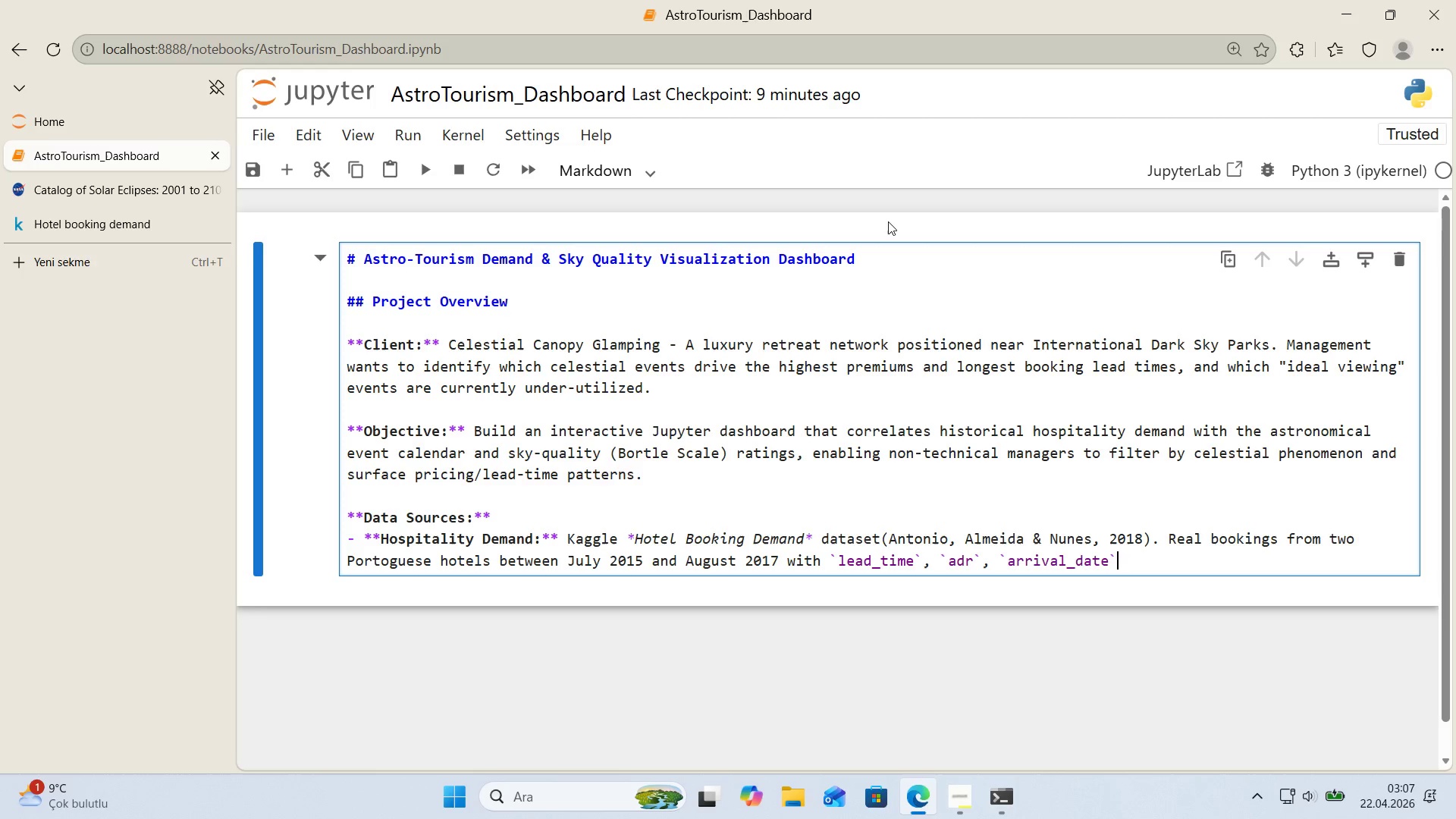 
type(, components, )
 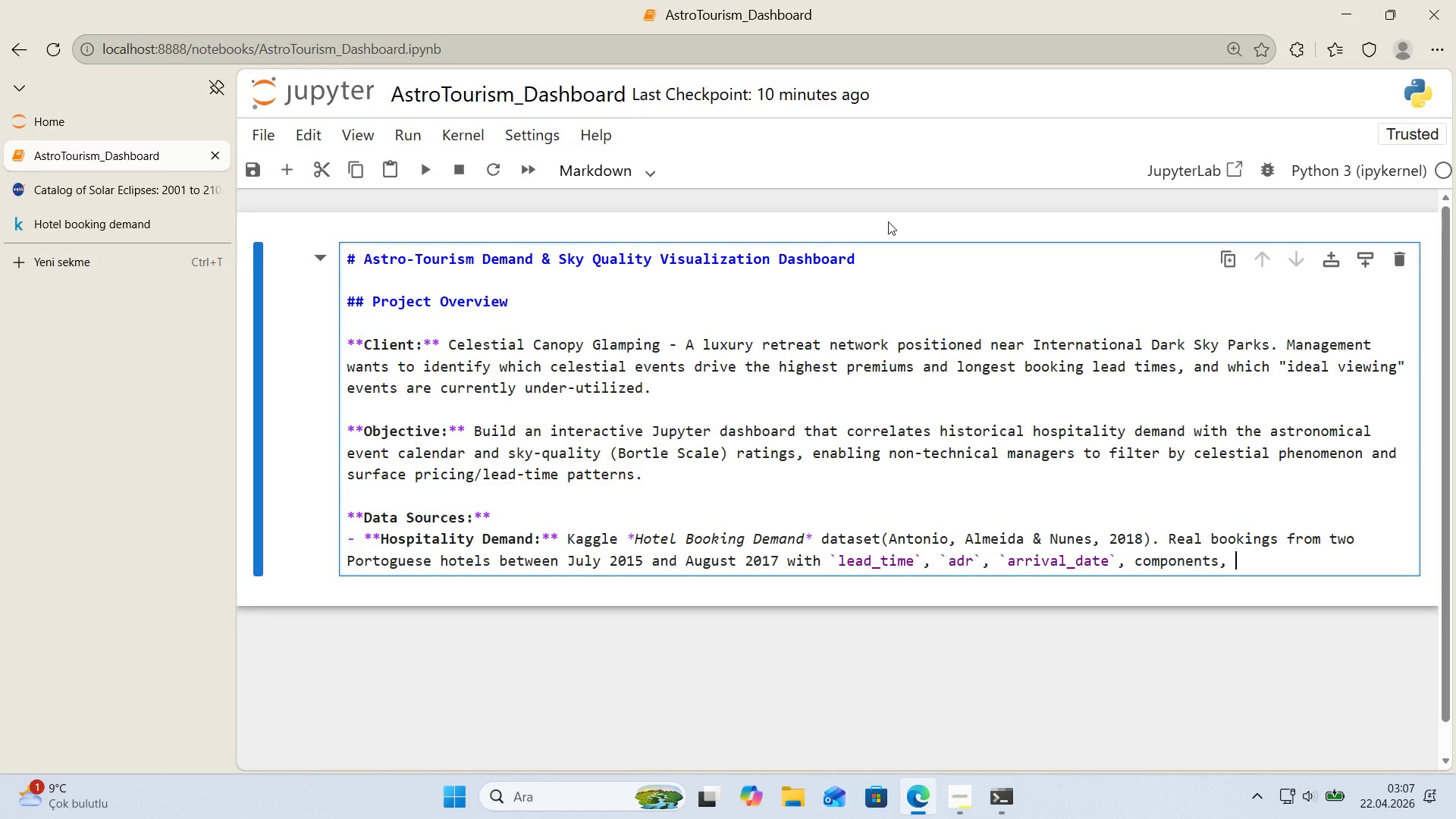 
key(Alt+Control+Comma)
 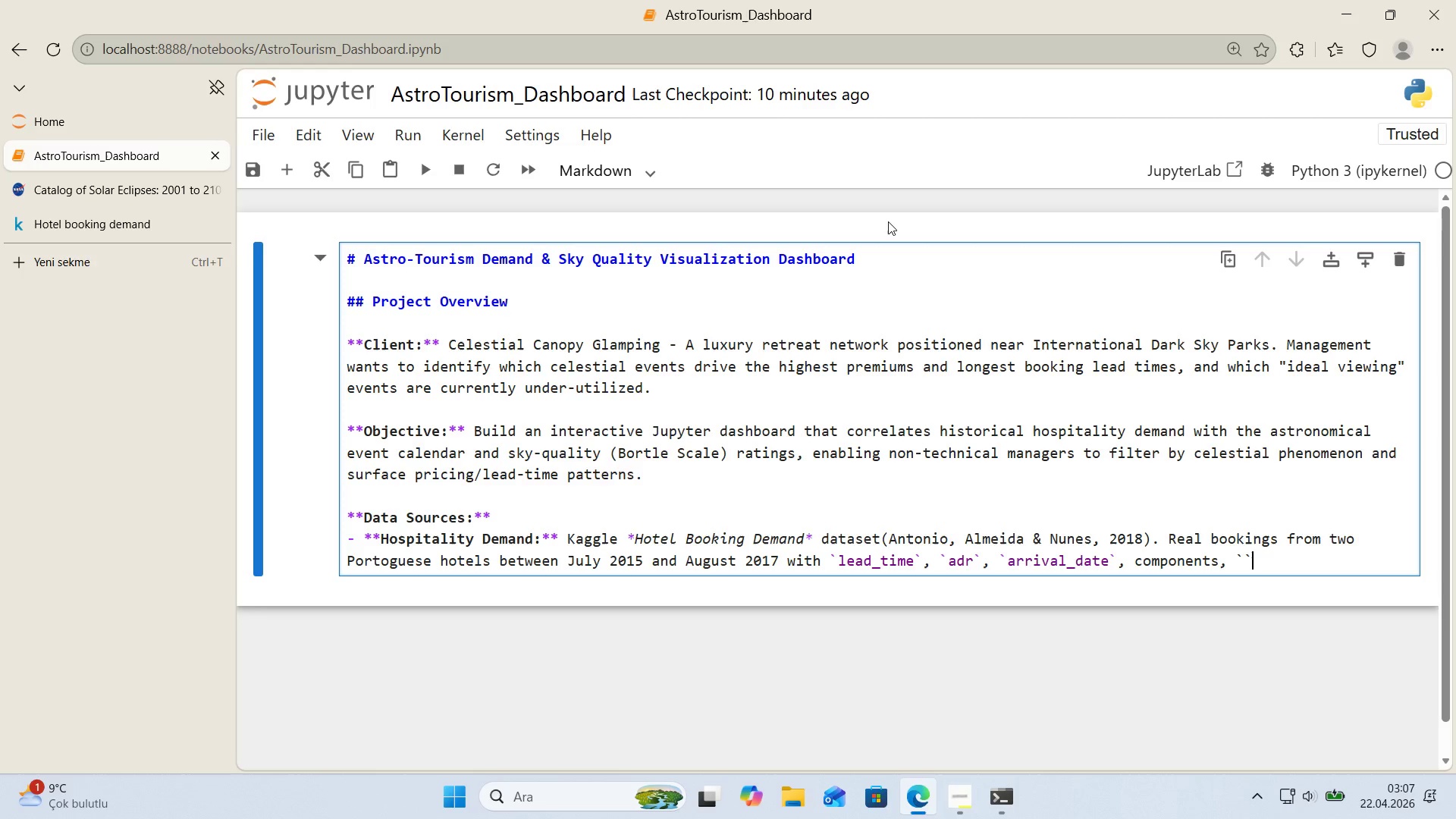 
key(Alt+Control+Comma)
 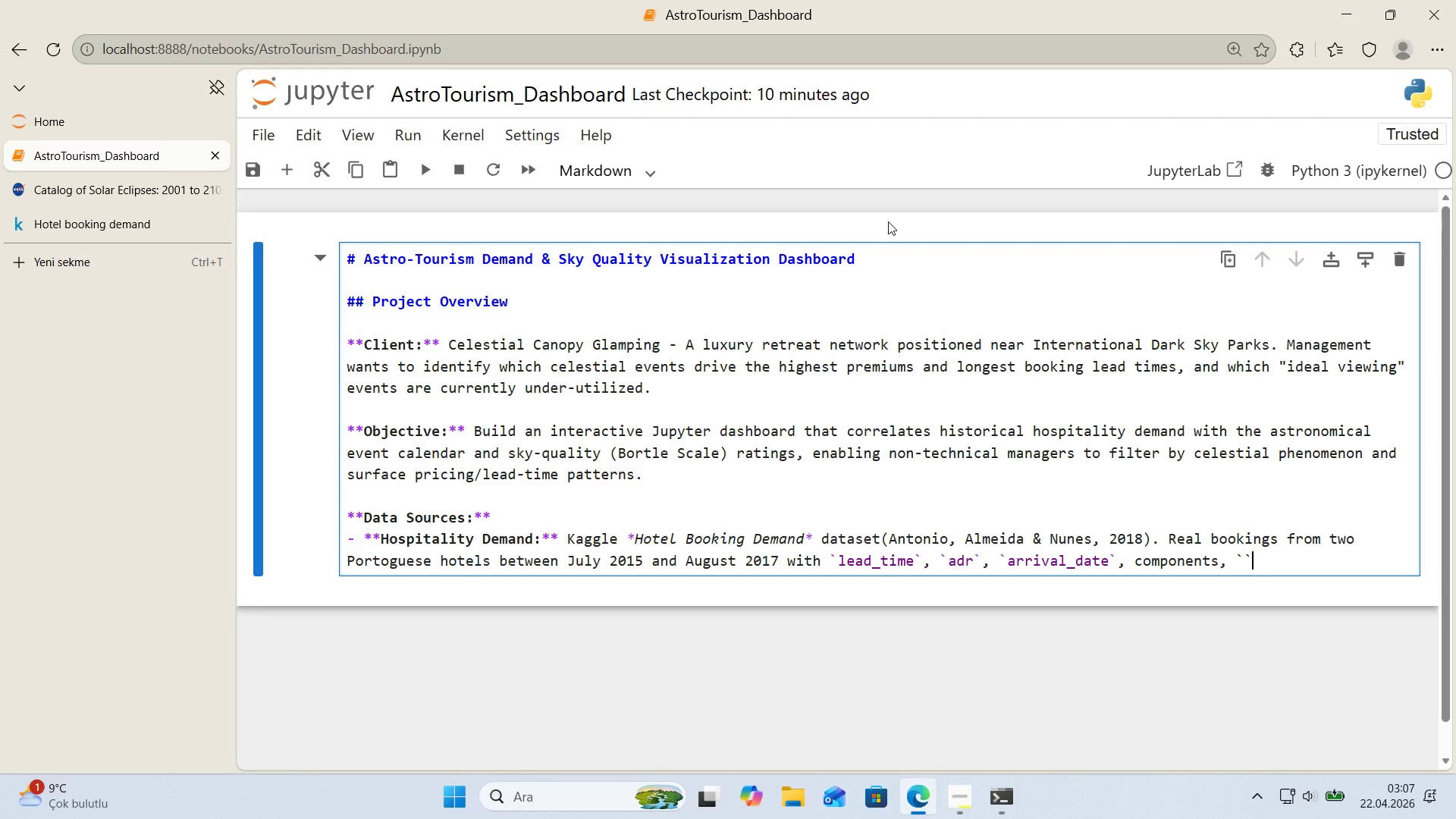 
key(ArrowLeft)
 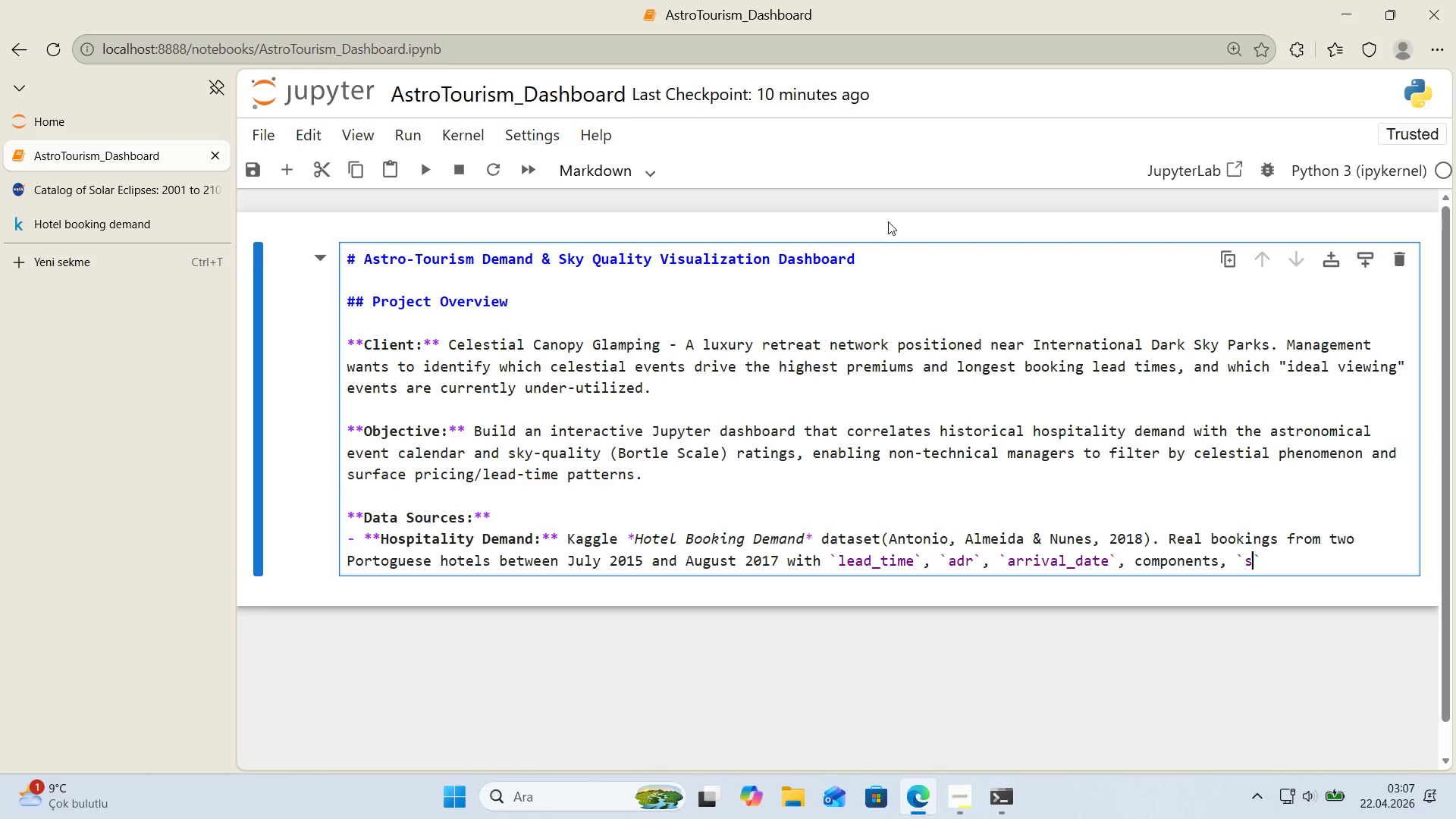 
type(stays_'n_weekend_n'ghts)
 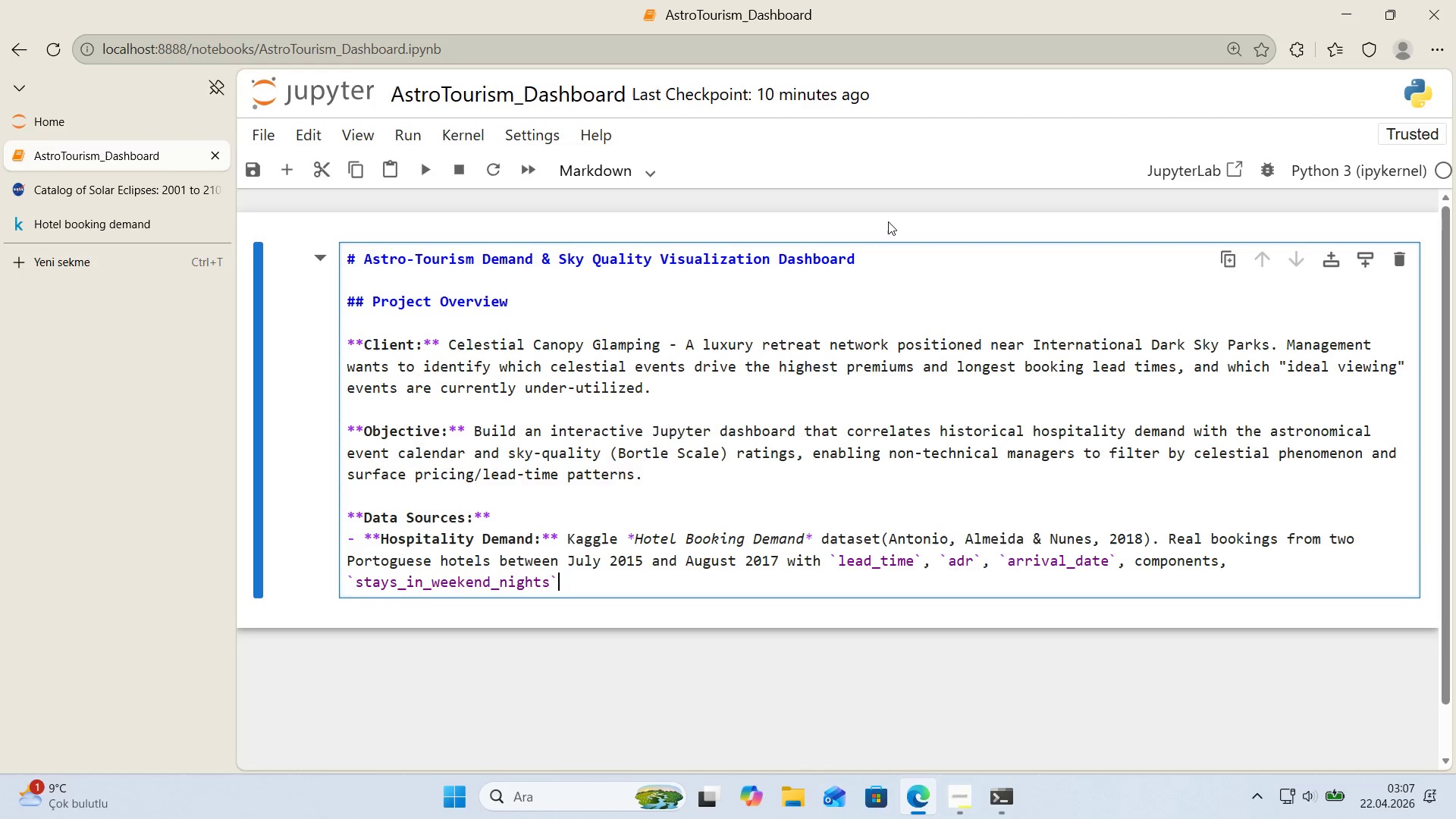 
 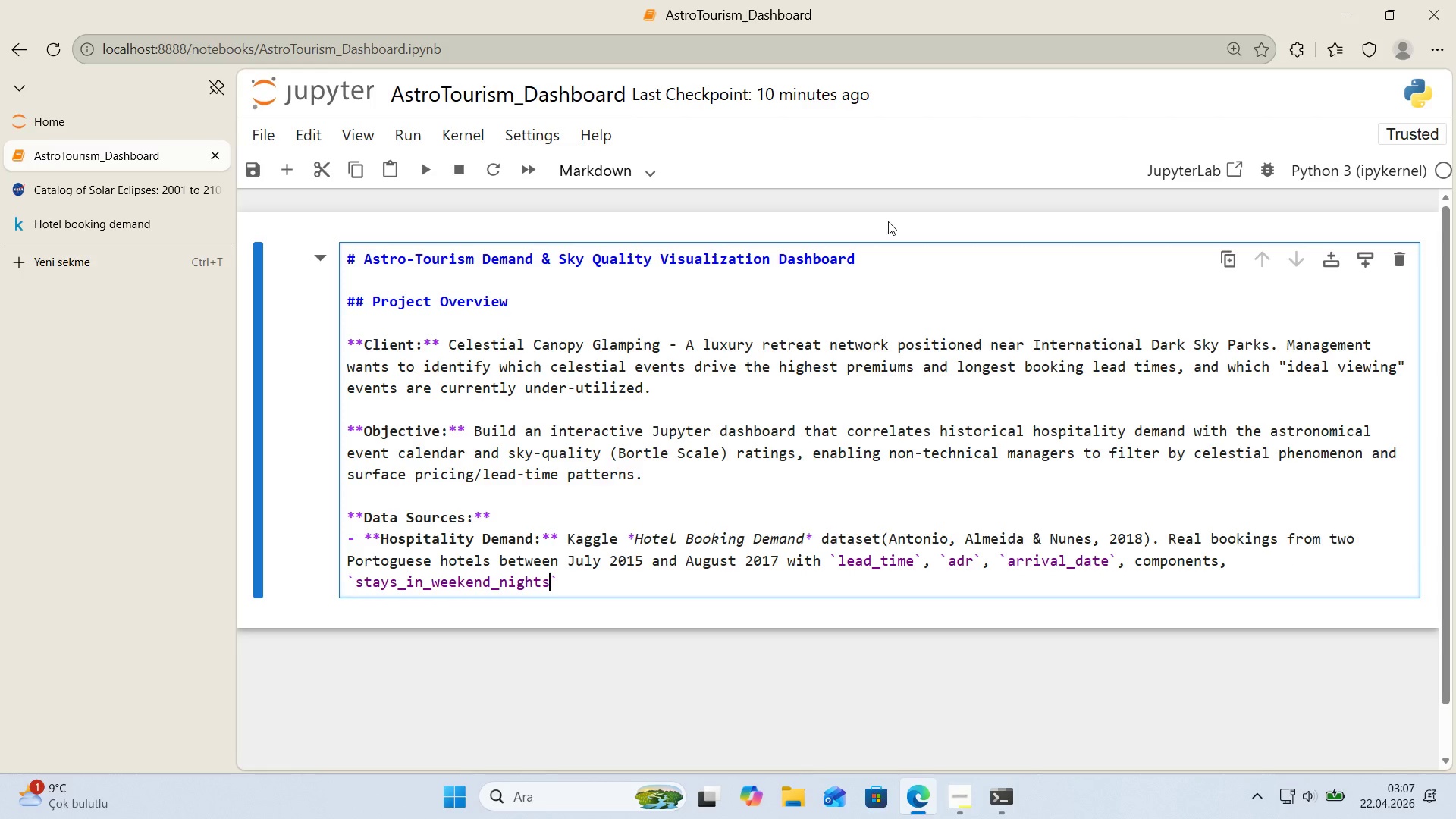 
key(ArrowRight)
 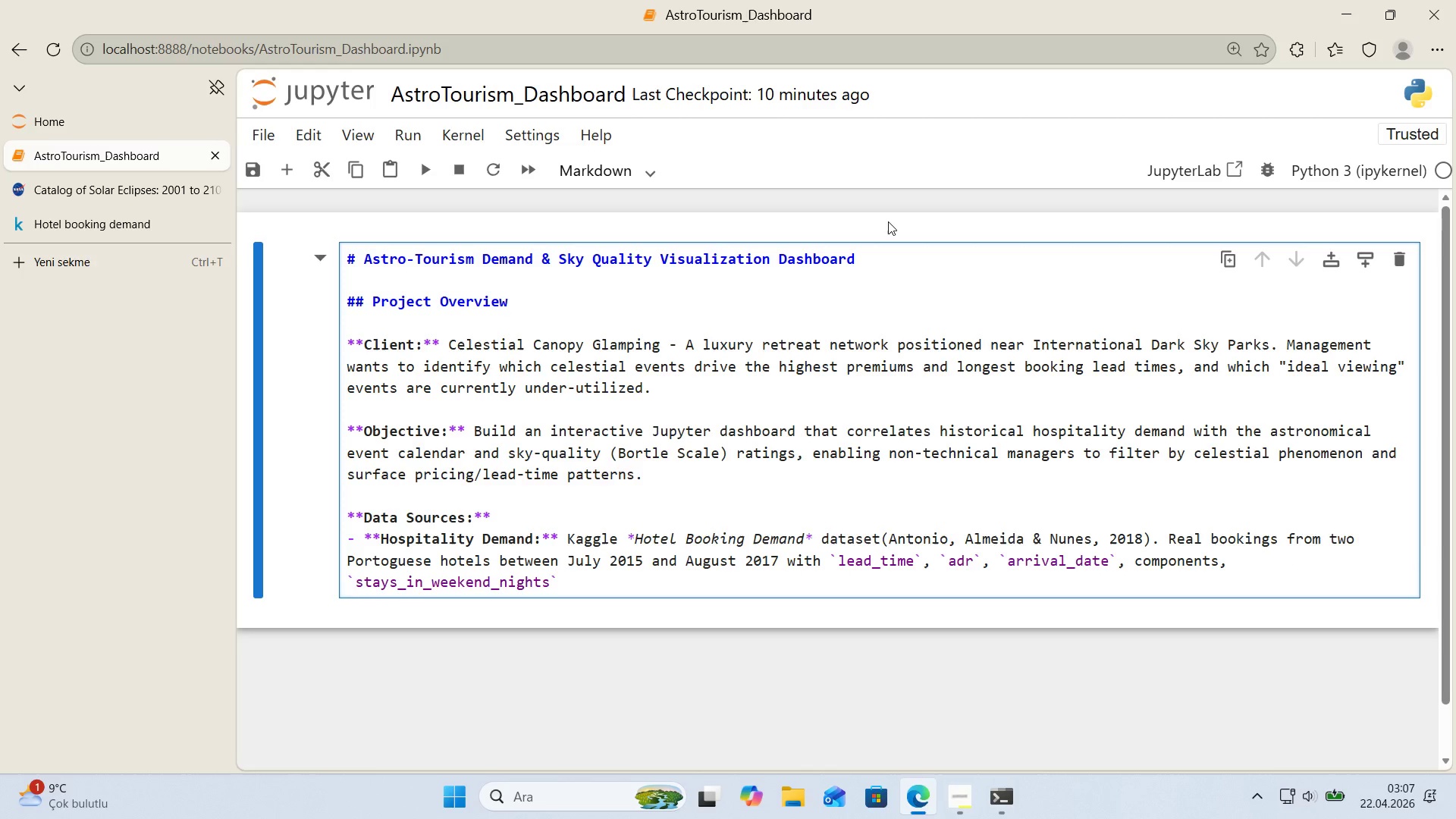 
type(, and cancellat'on 'nd'cators.)
 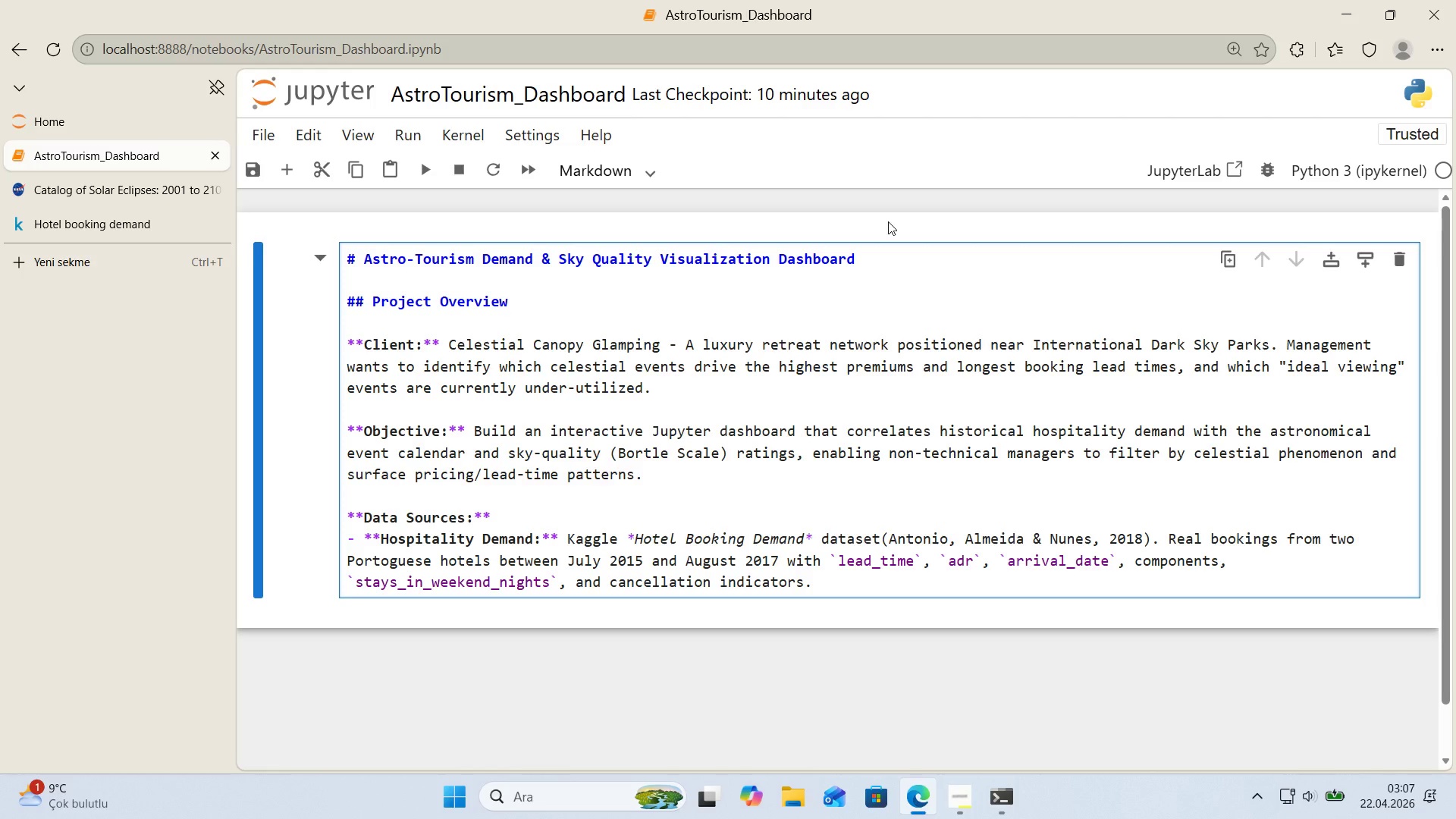 
key(Enter)
 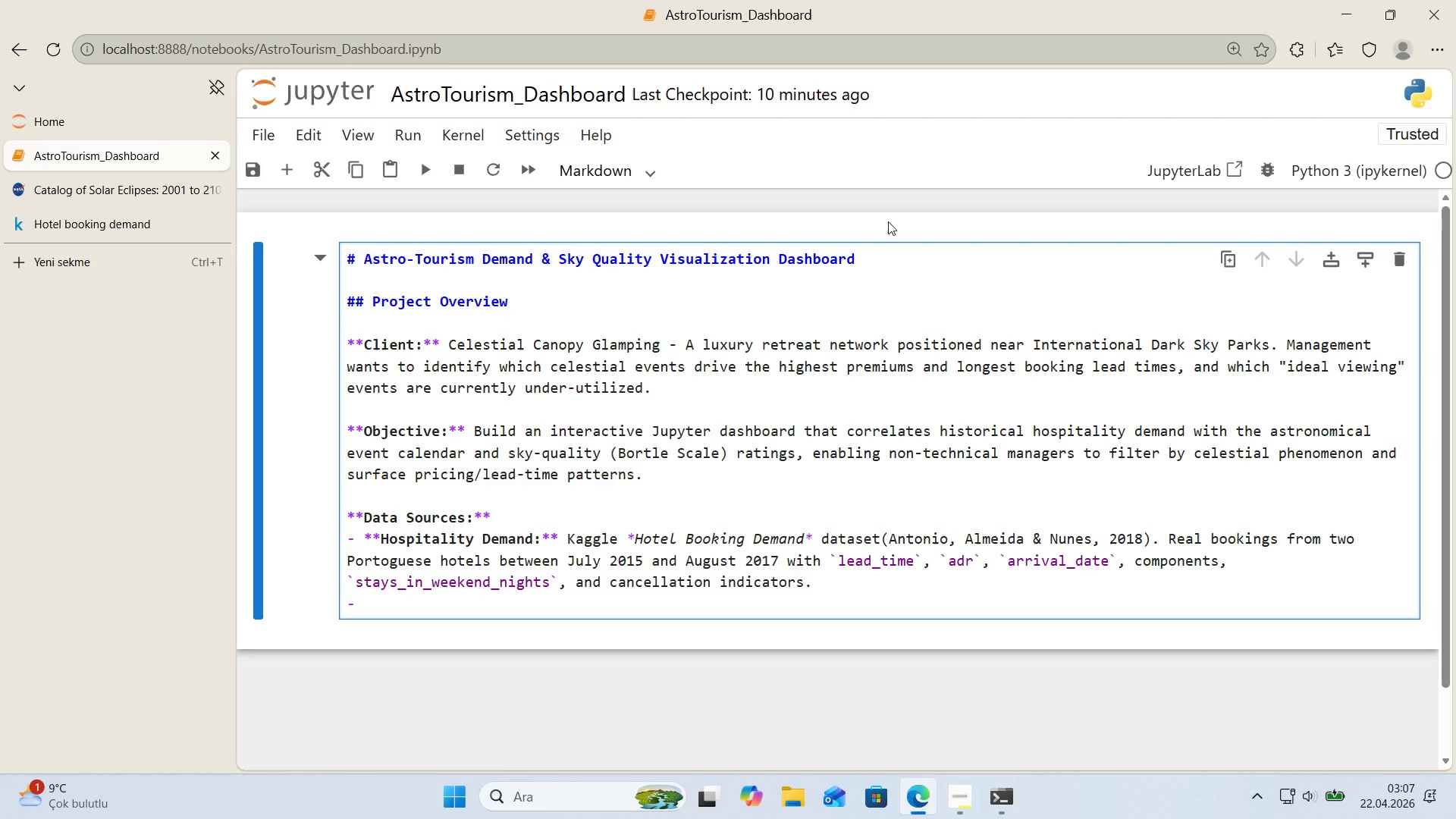 
type(**Astronom'cal Calendar>** Custom-bu'lt event table )
 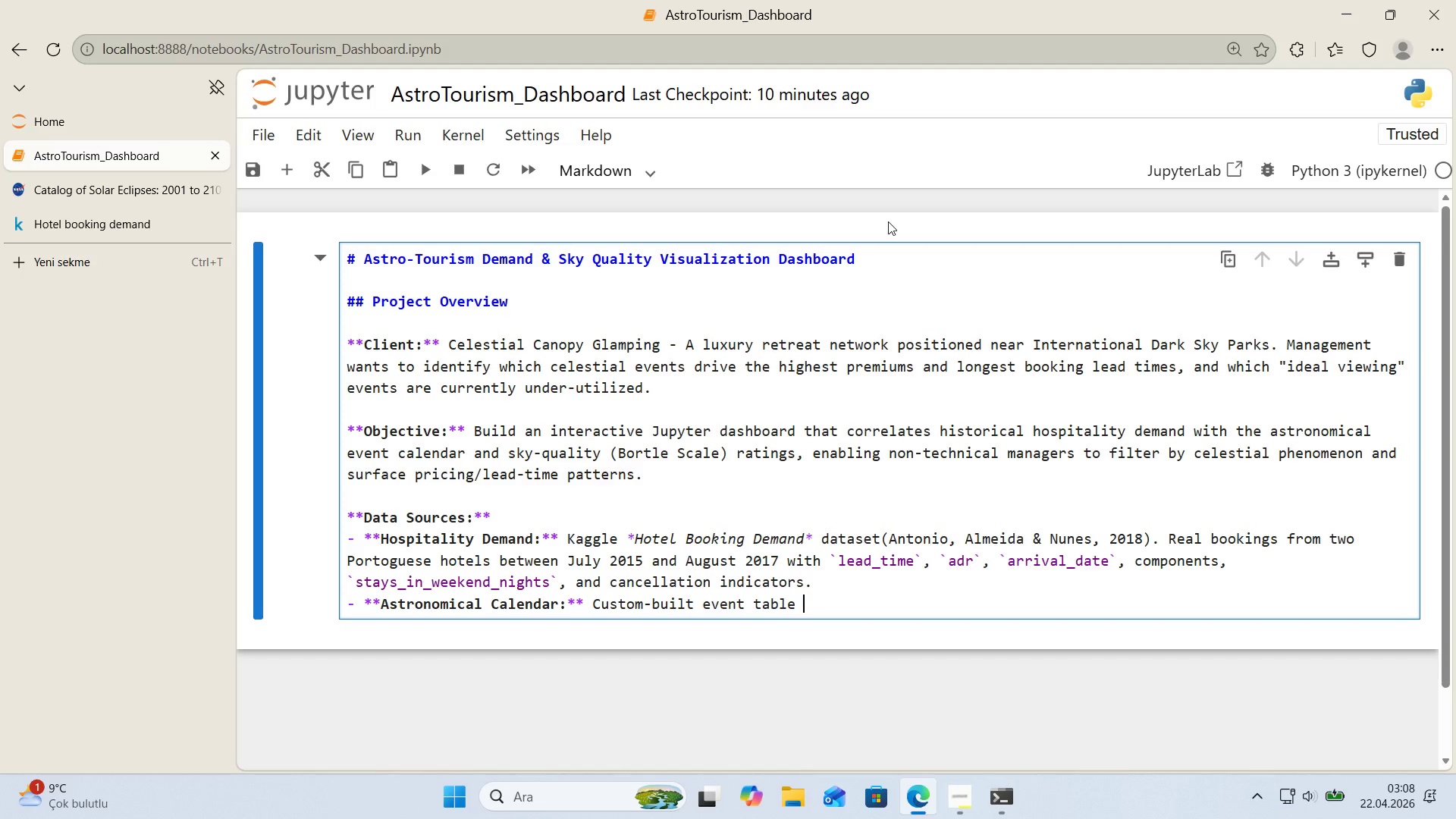 
type(moon phases v'a the Mees)
key(Backspace)
type(us lunat'on)
 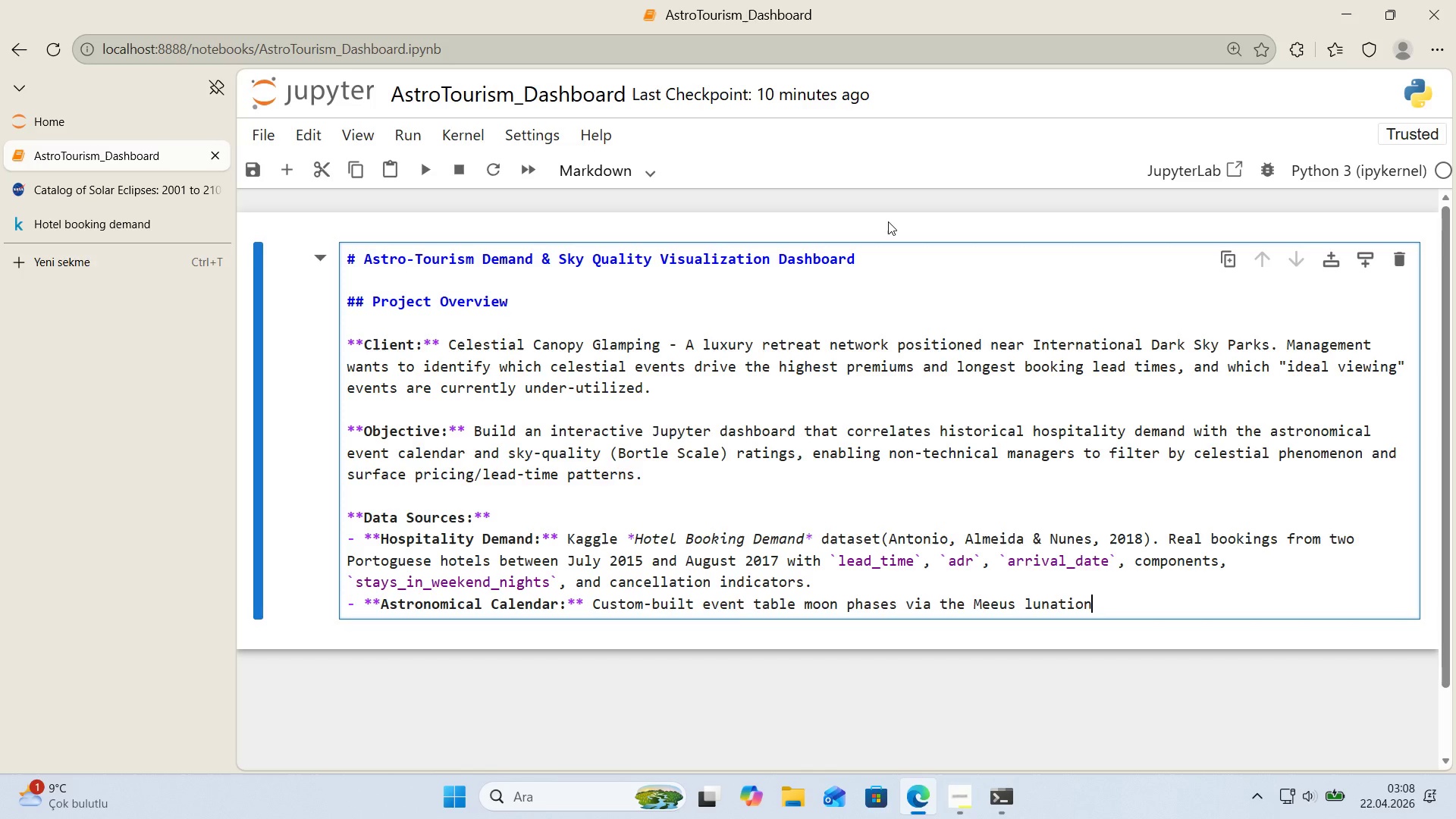 
type(form)
key(Backspace)
key(Backspace)
key(Backspace)
key(Backspace)
type( formula, annually-recurr'ng meteor showe )
key(Backspace)
type(r peaks *()
 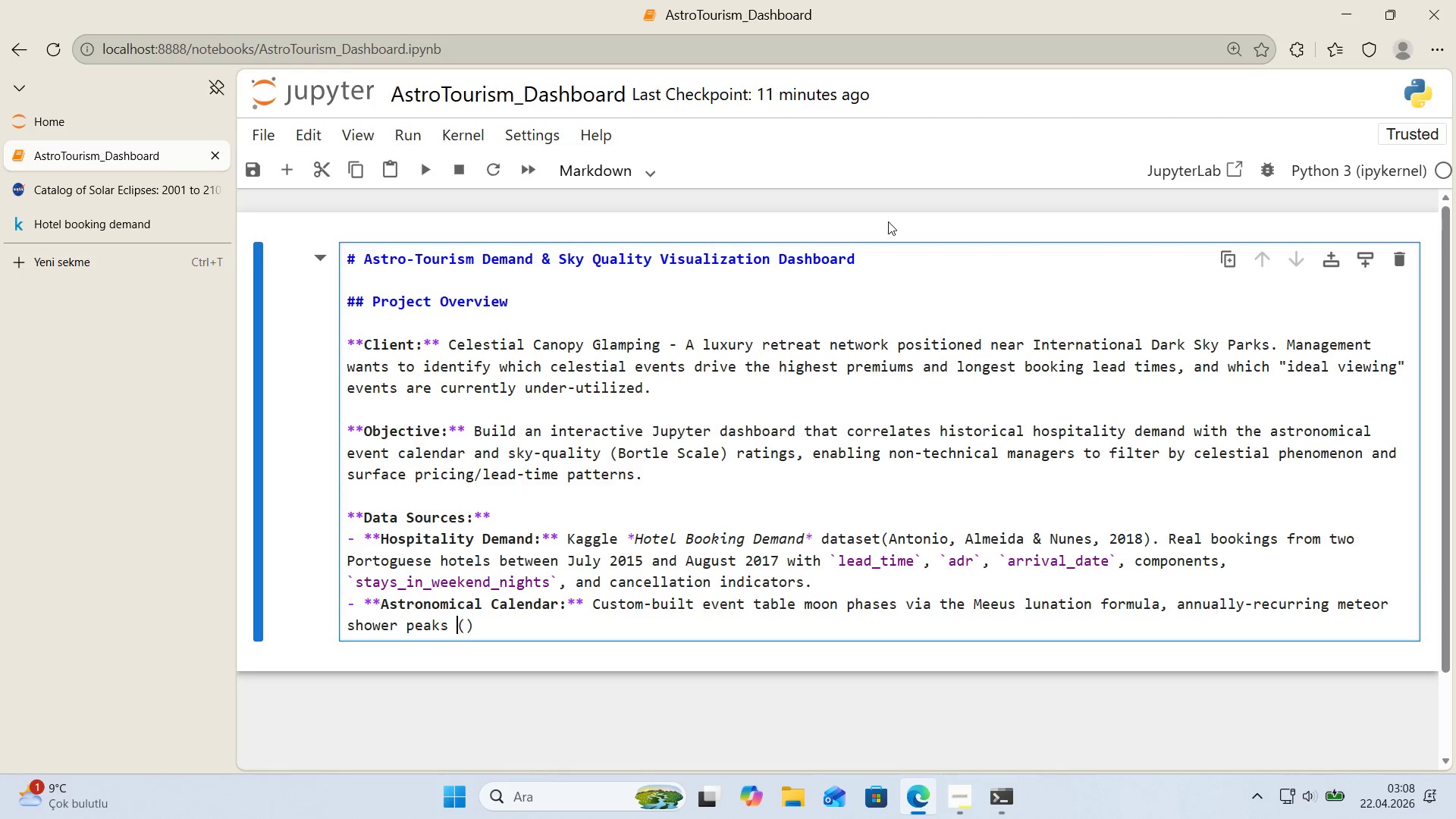 
 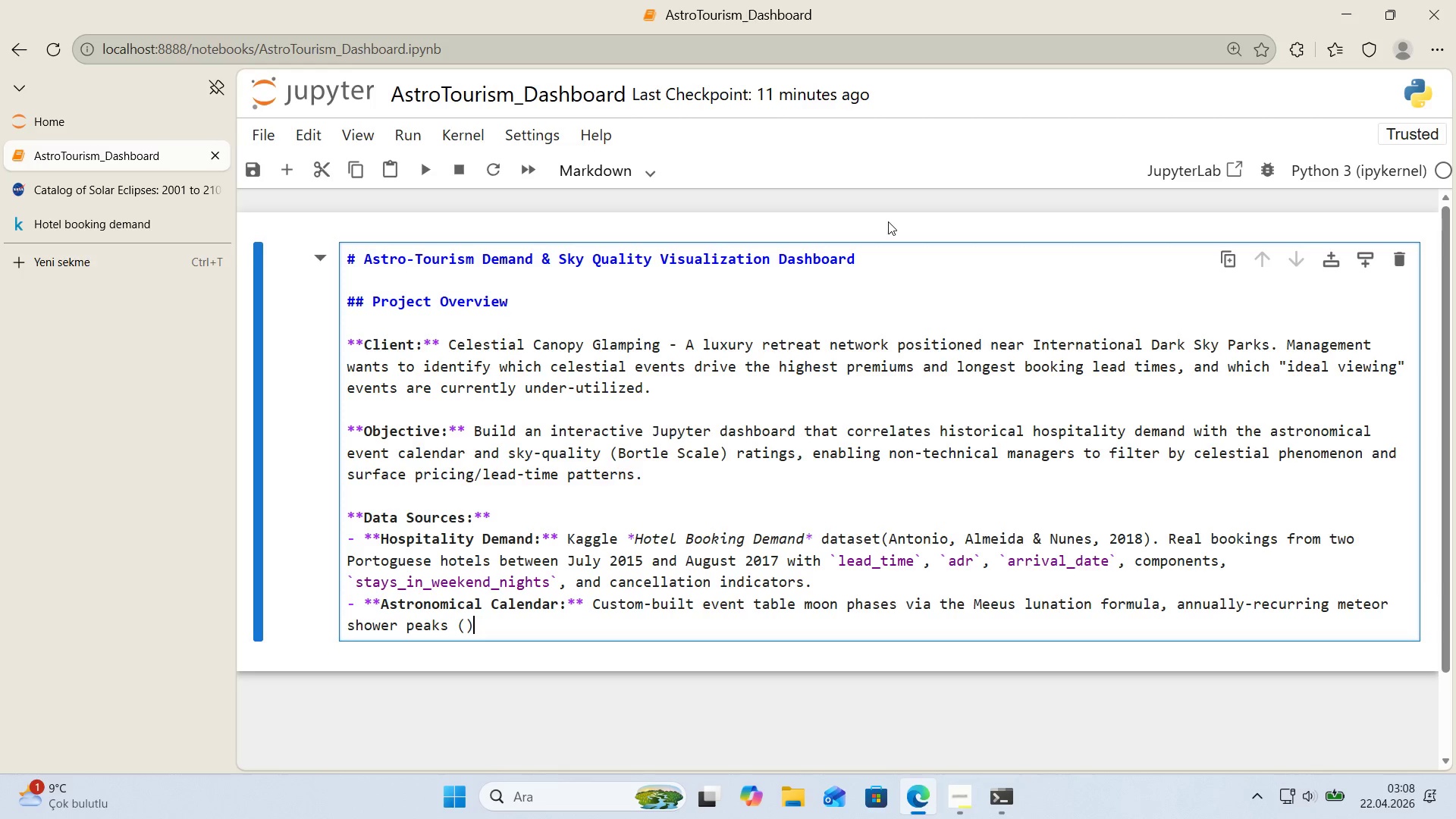 
key(ArrowLeft)
 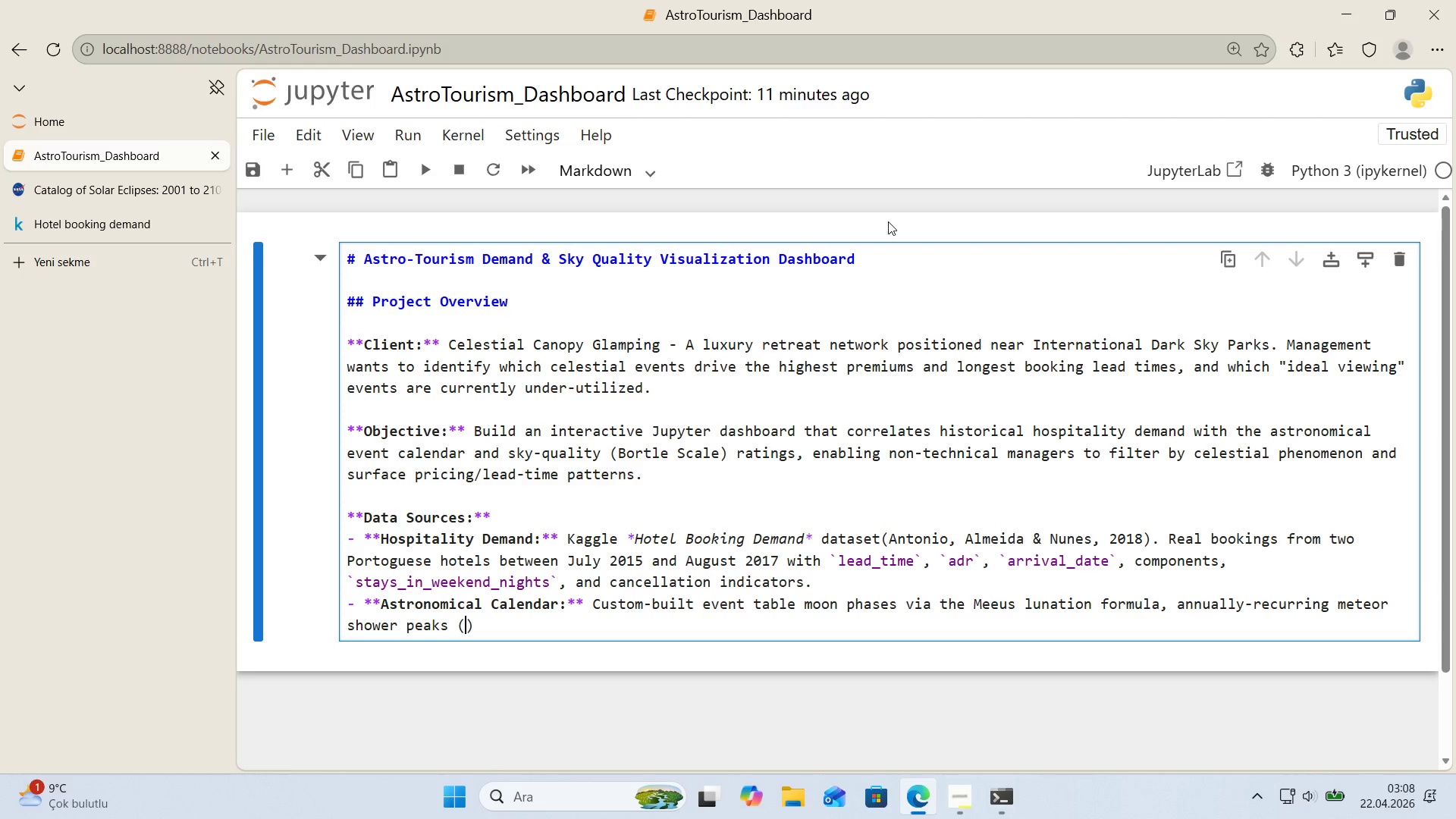 
key(ArrowLeft)
 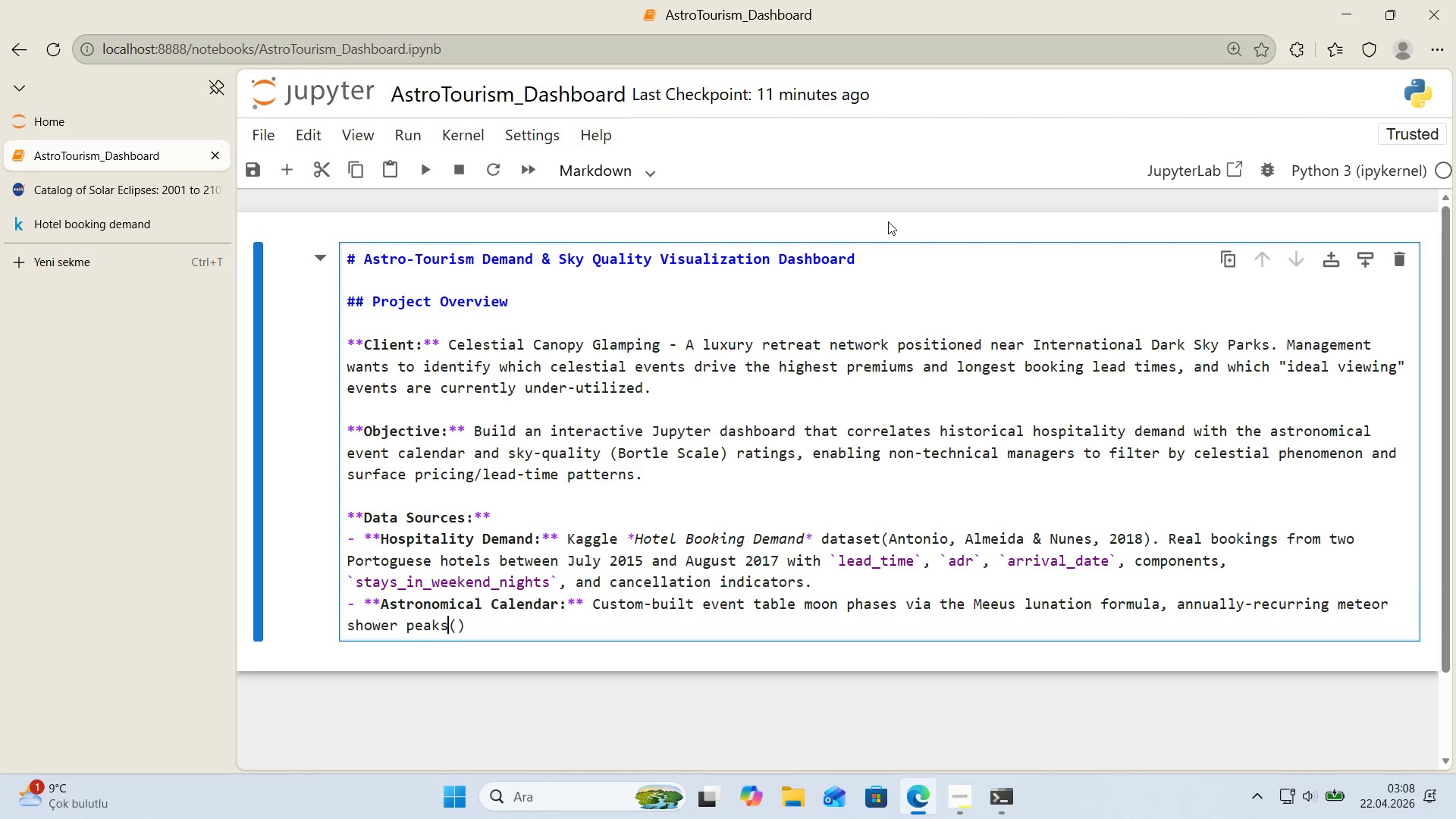 
key(Backspace)
 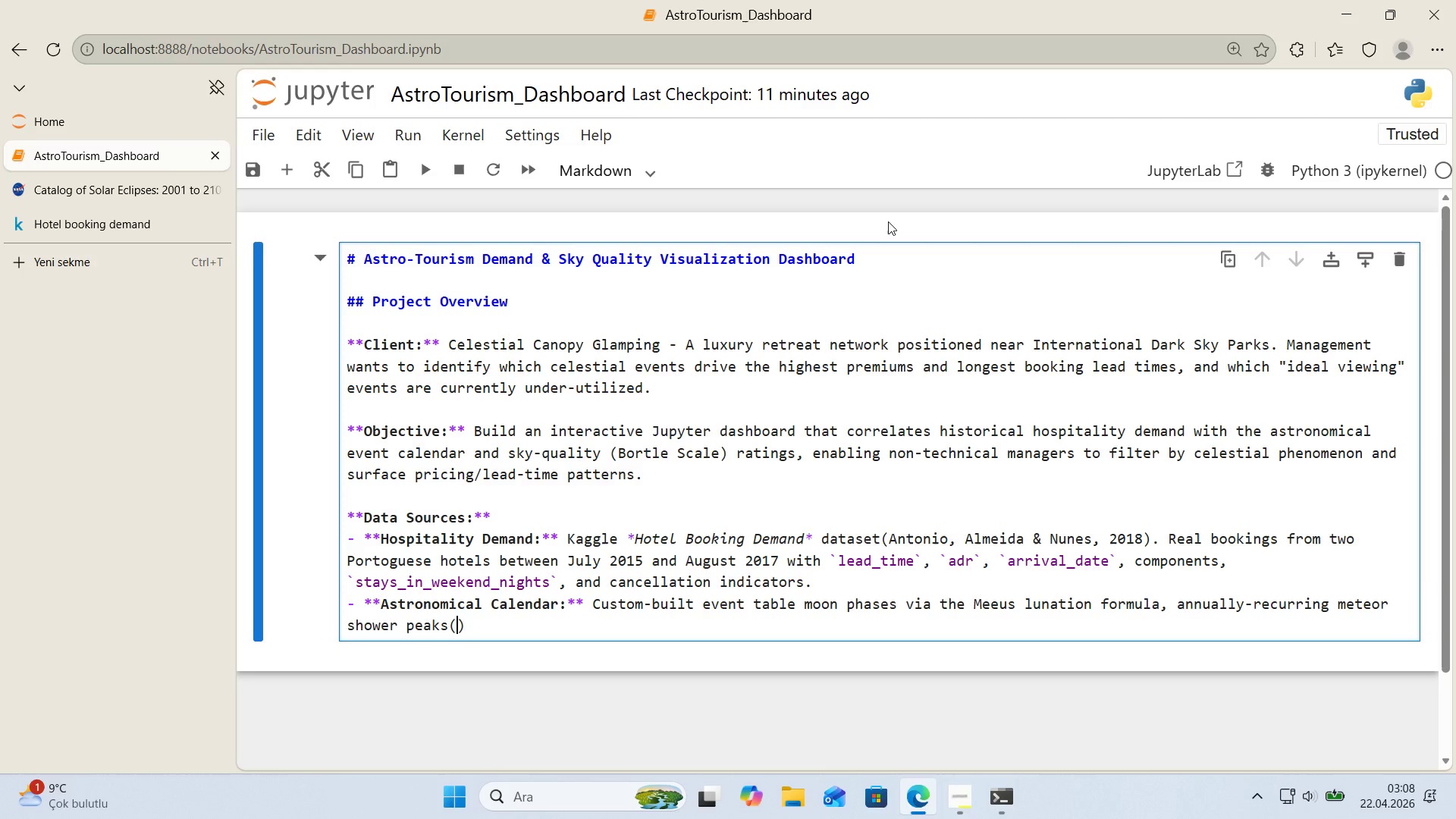 
key(ArrowRight)
 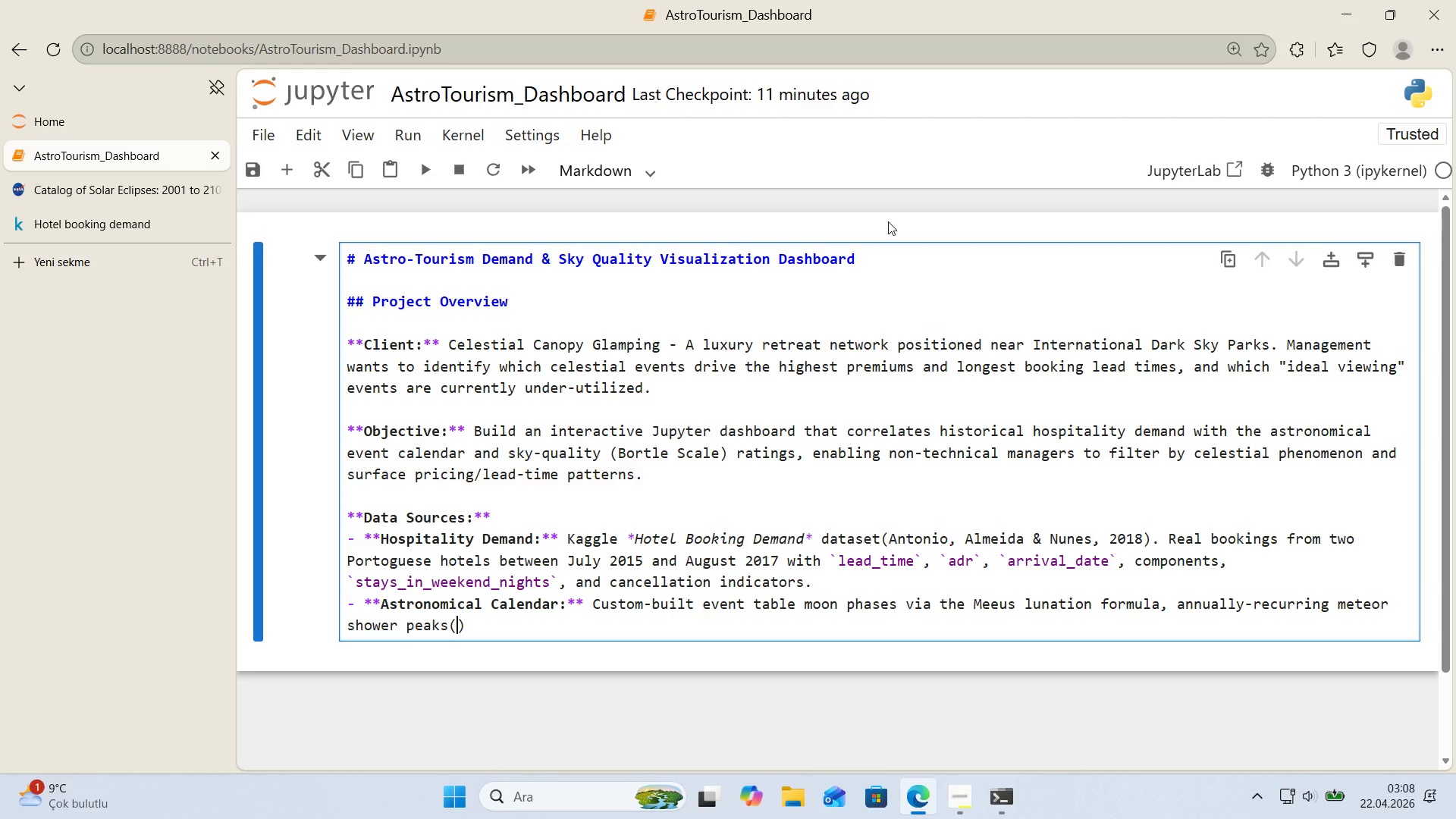 
type(Perse'ds, Gem'n'ds, Quadrant'ds, Leon'ds, )
 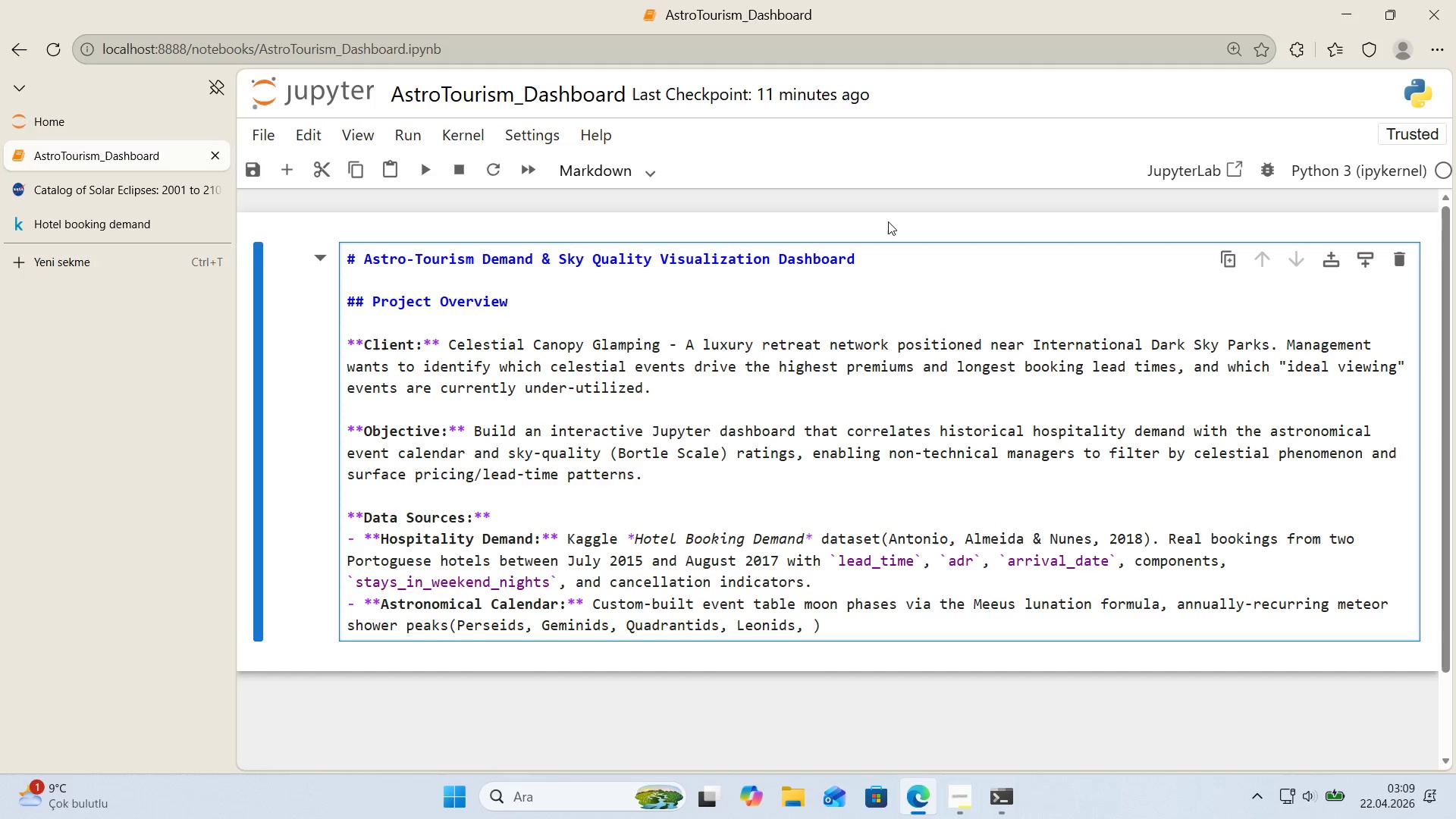 
wait(5.5)
 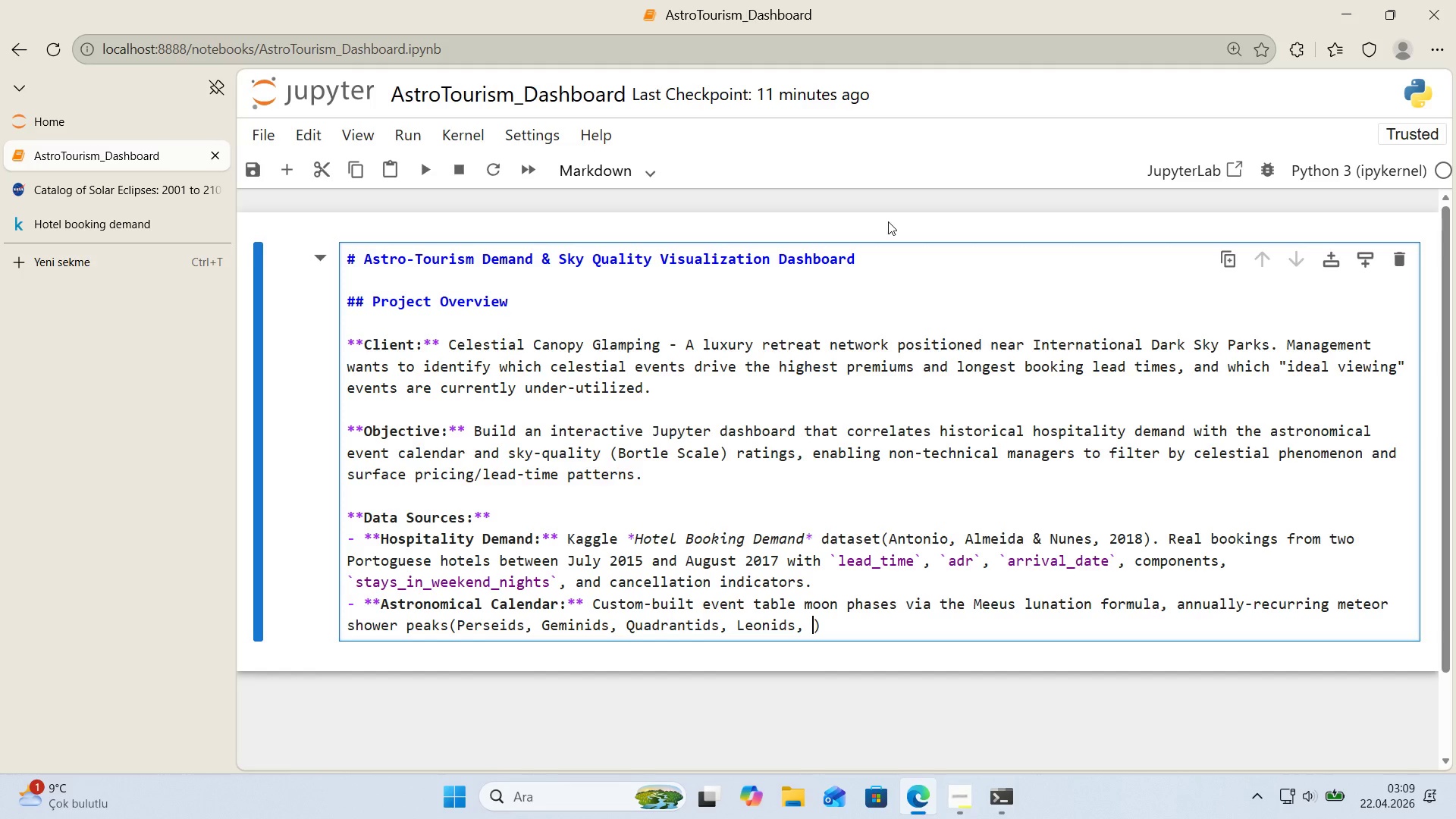 
type(Lyr'ds, Or'on'ds, Eta Aquar'ds)
 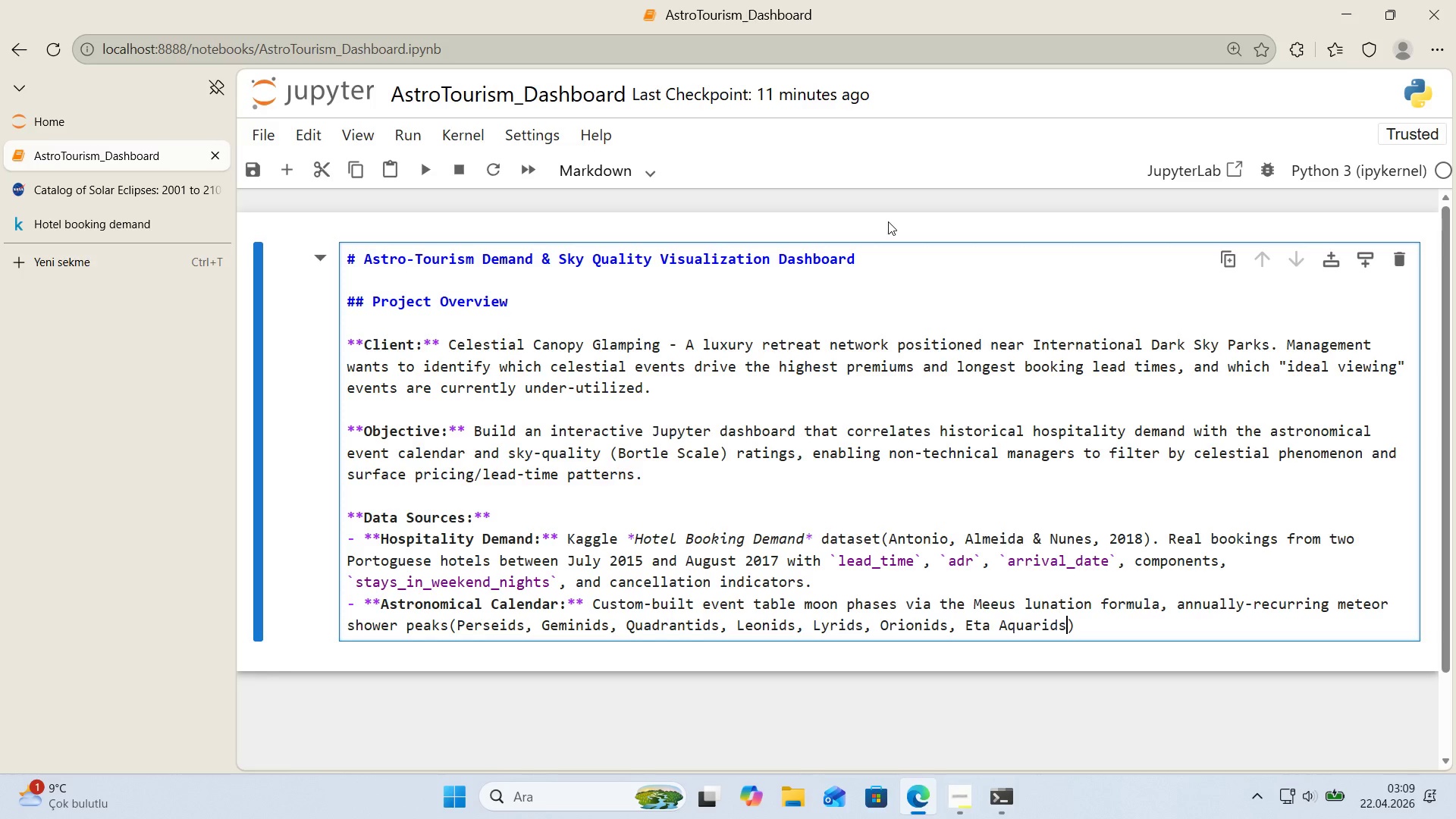 
key(ArrowRight)
 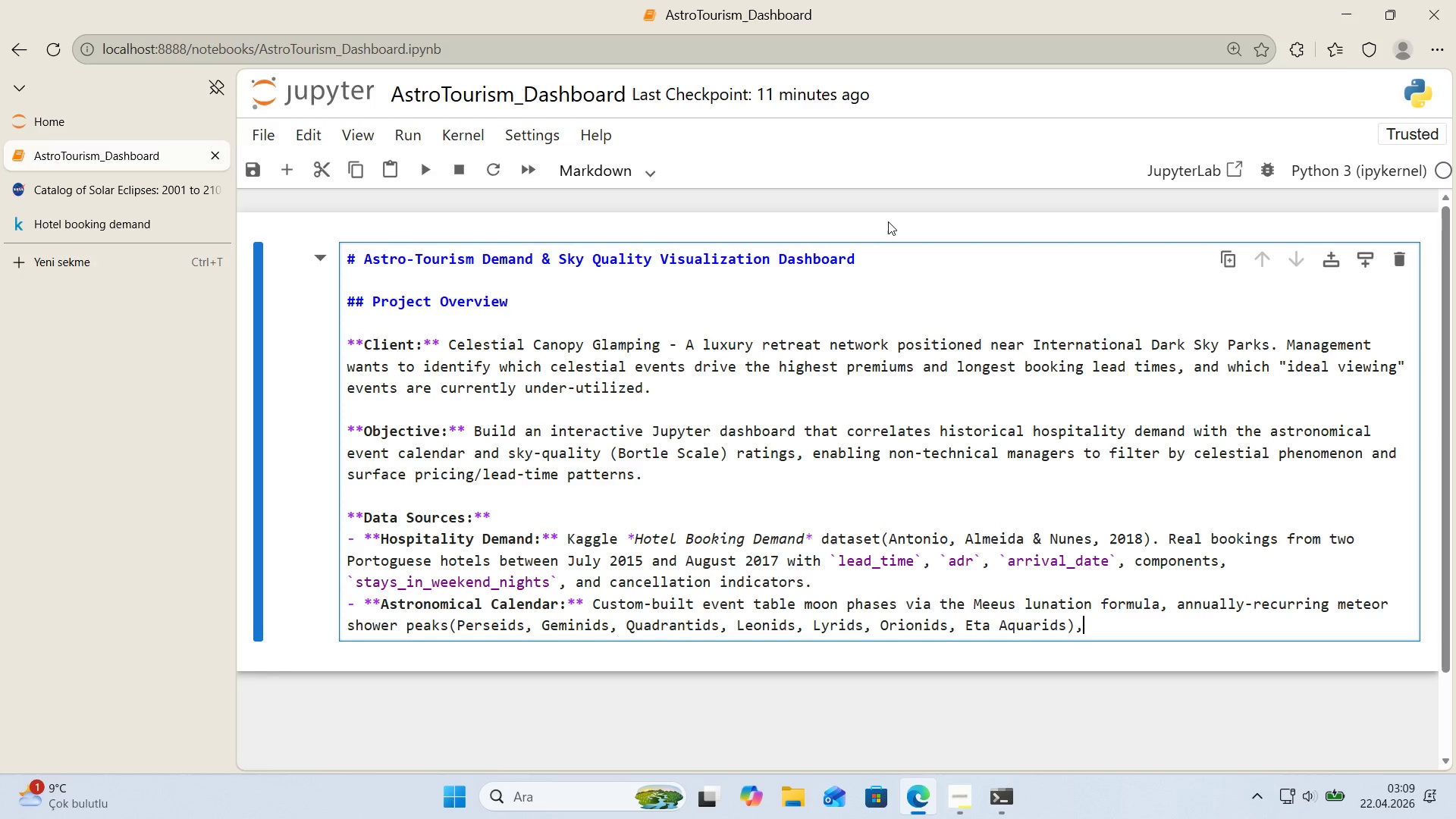 
type(, NASA-v)
key(Backspace)
type(ver'f'ed solar&lunar ecl'pses for the study w'ndow.)
 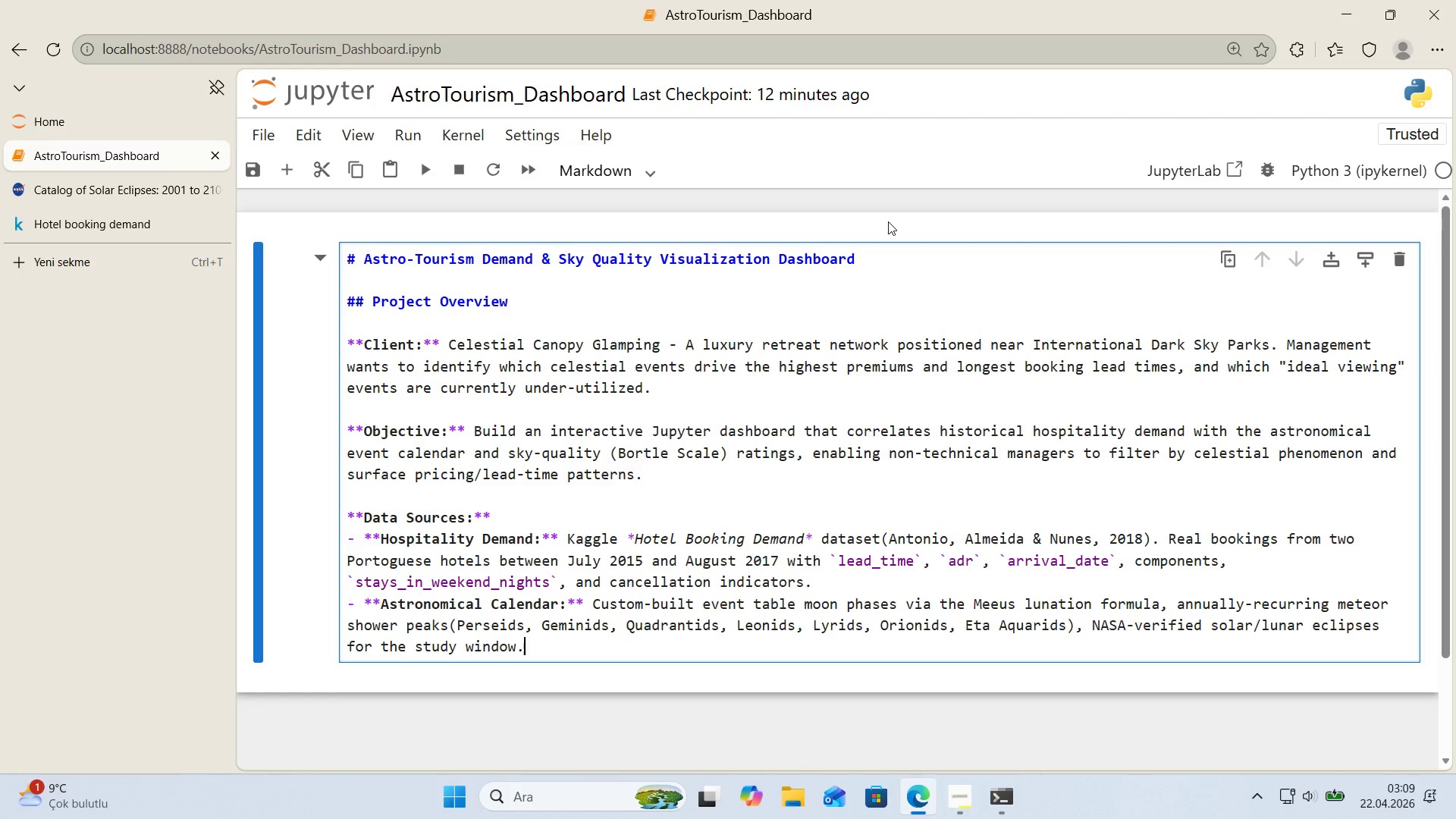 
key(Enter)
 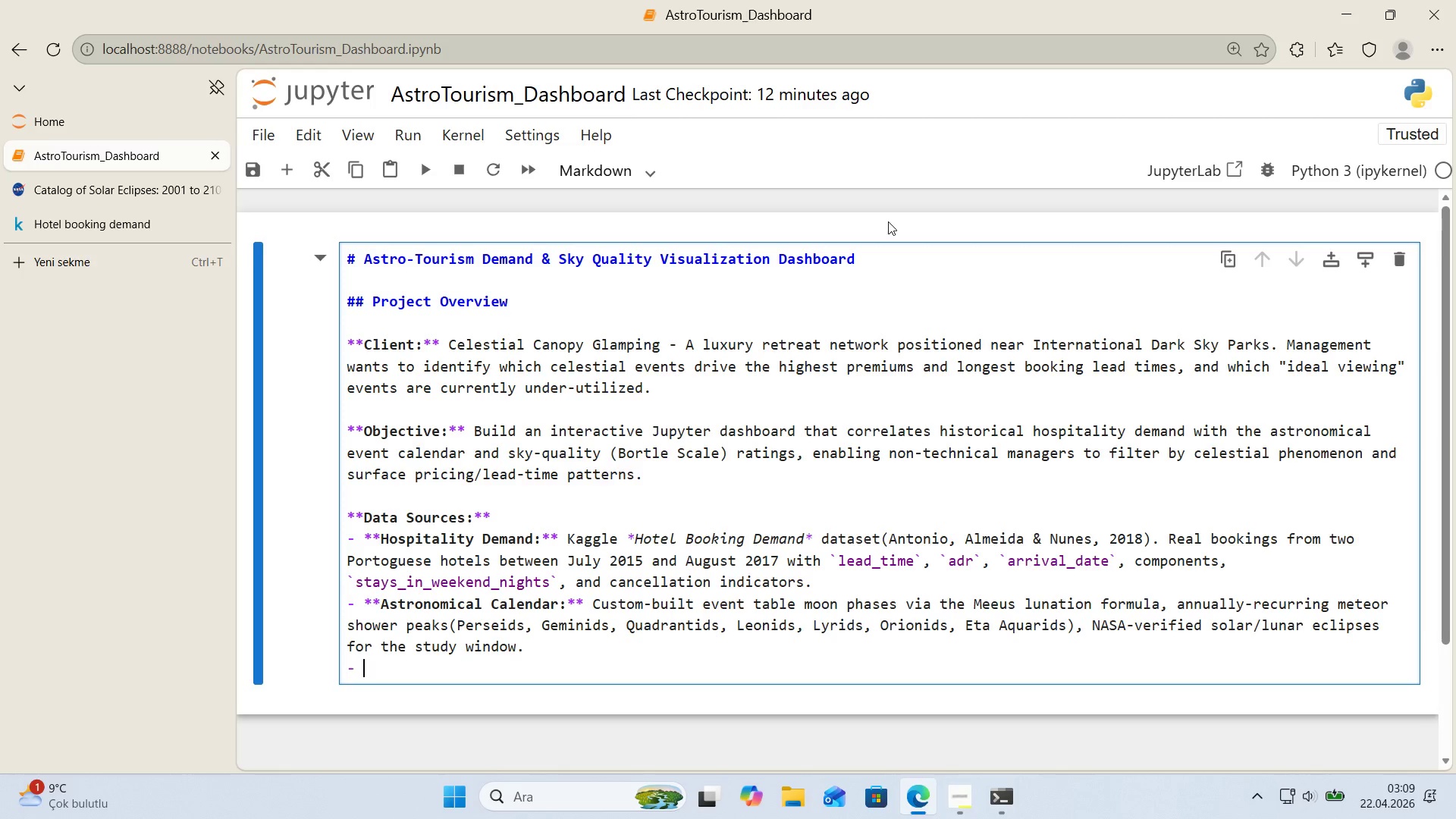 
key(Enter)
 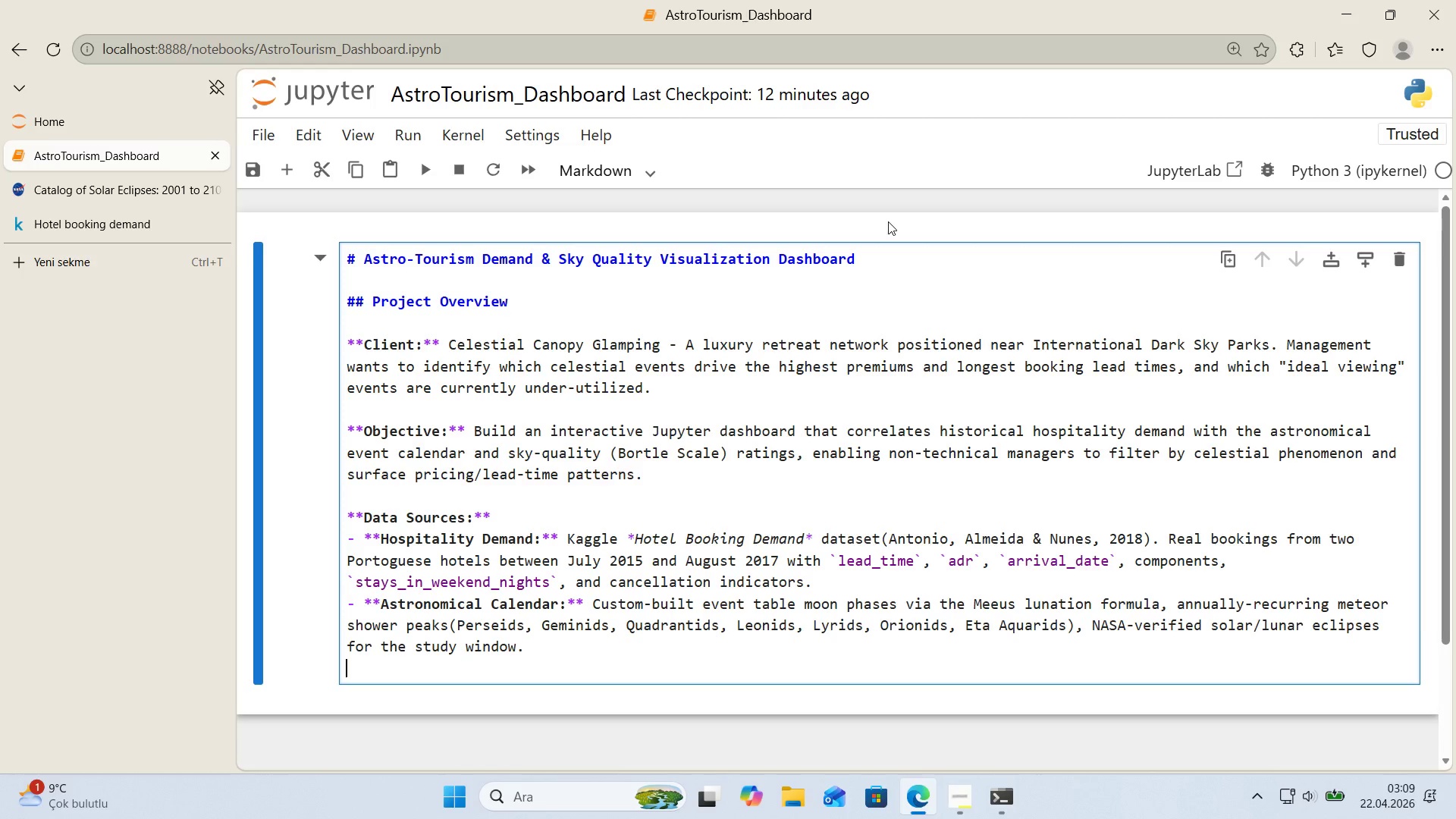 
key(Enter)
 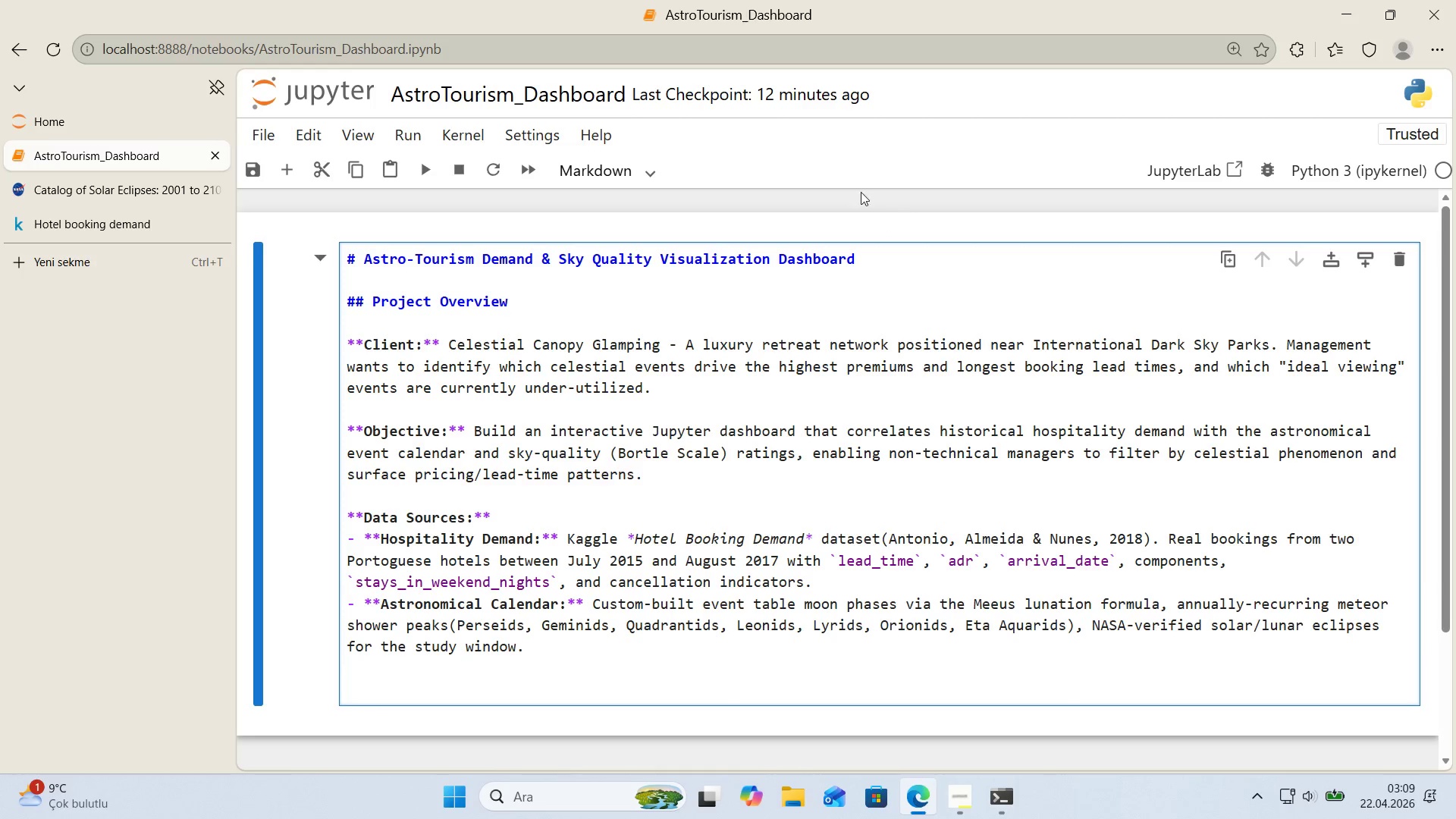 
scroll: coordinate [851, 217], scroll_direction: down, amount: 1.0
 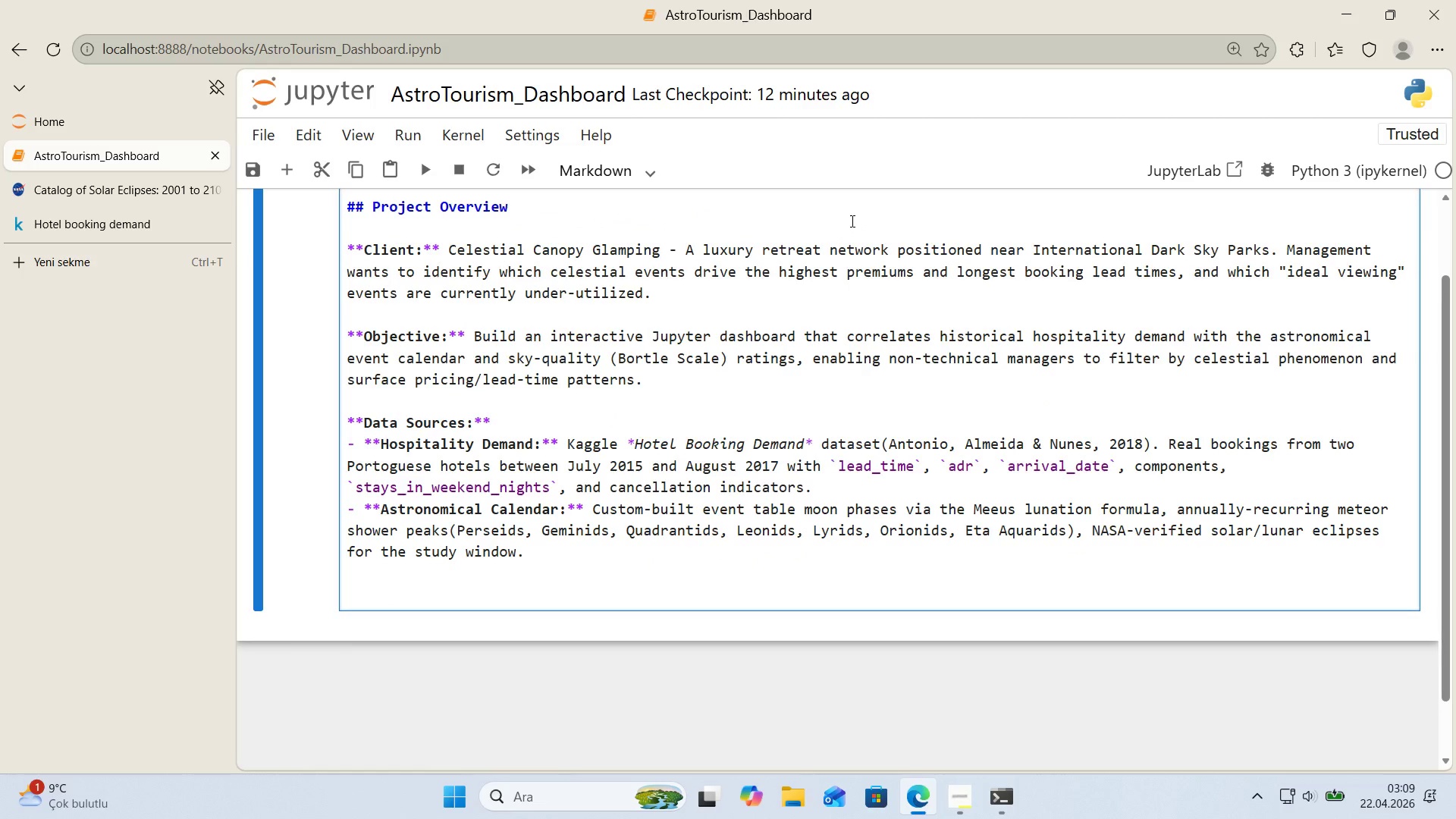 
type(**Analyt'cal method note>)
key(Backspace)
type(.**)
 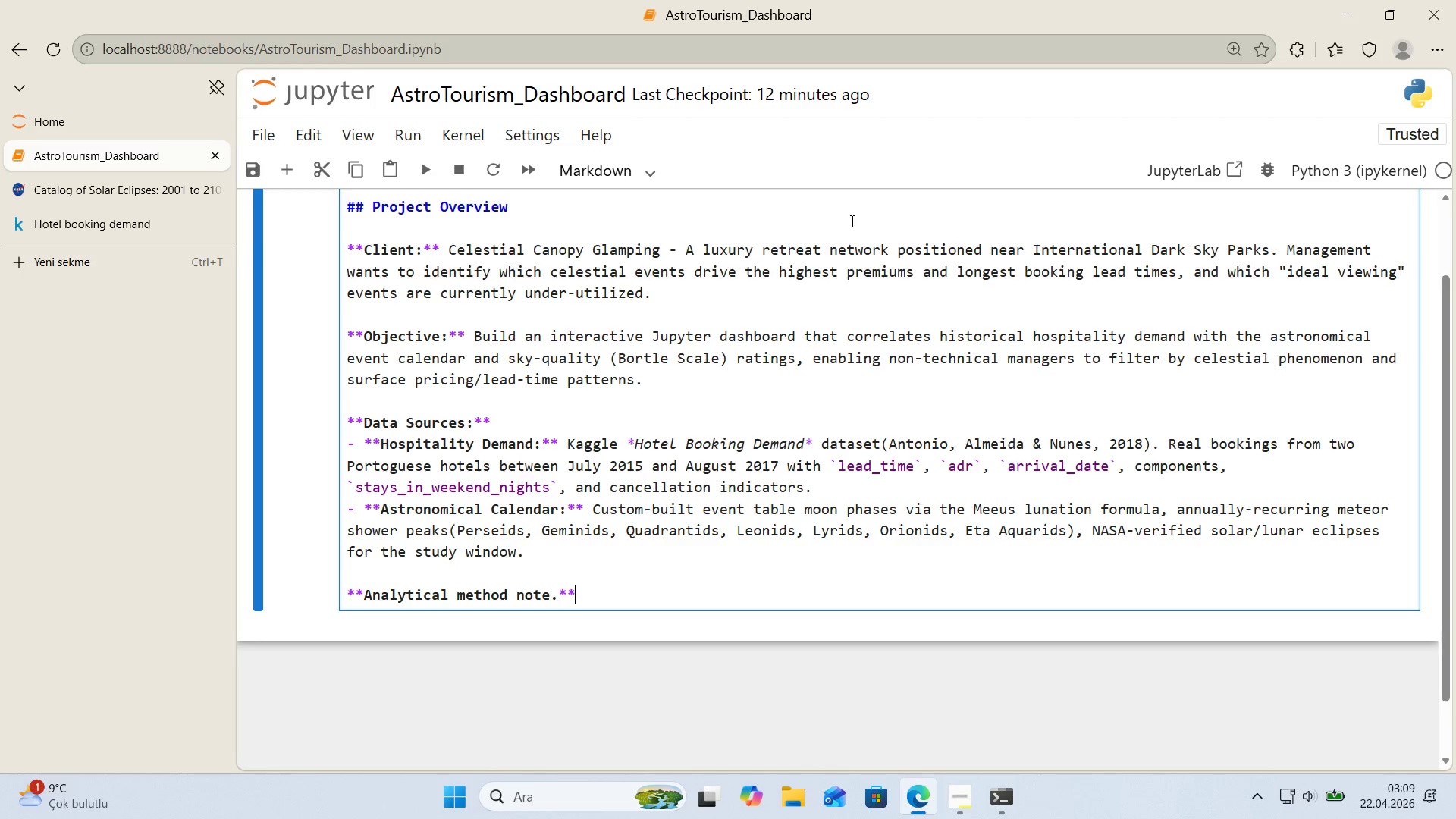 
wait(11.83)
 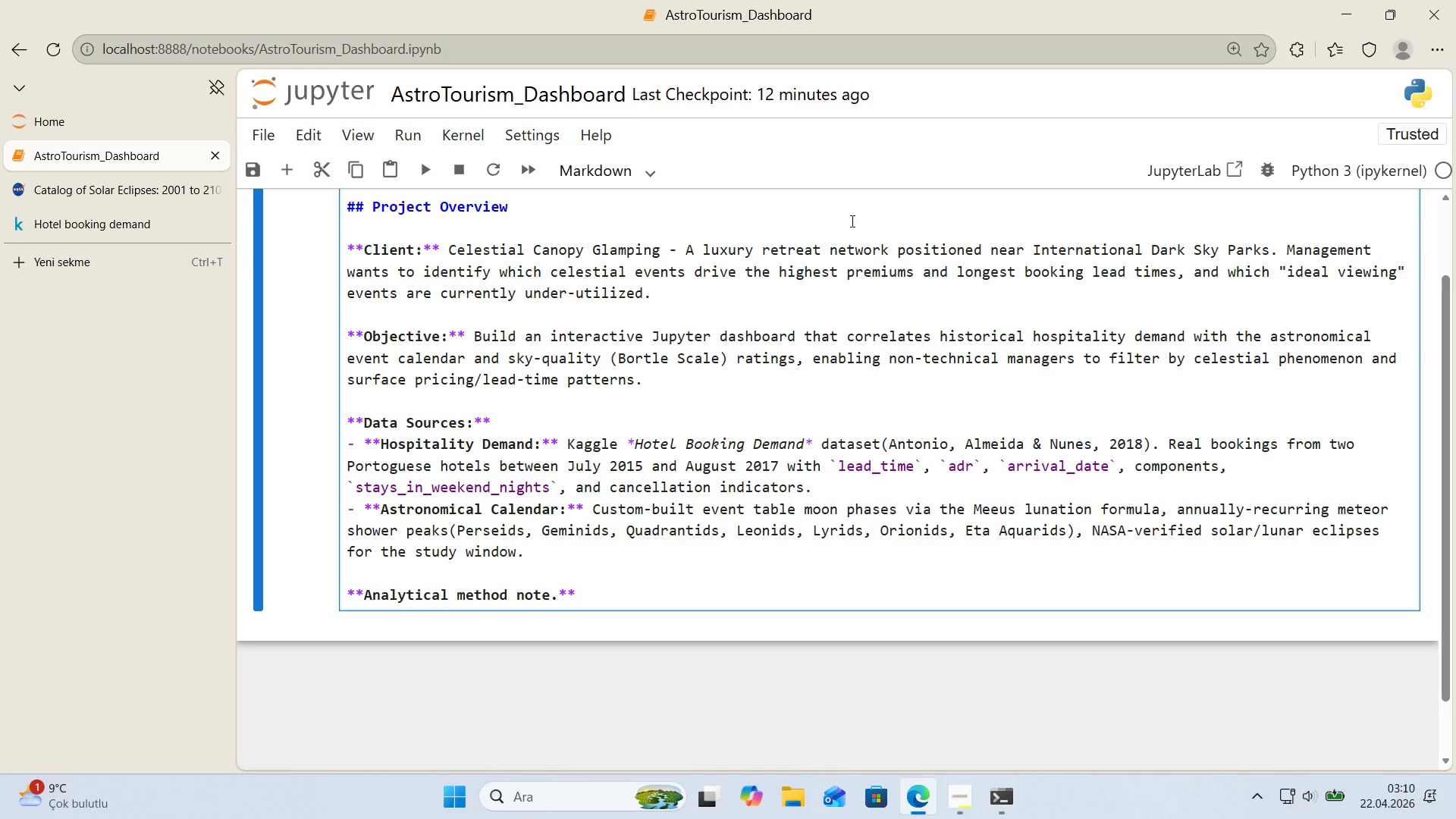 
left_click_drag(start_coordinate=[603, 592], to_coordinate=[318, 603])
 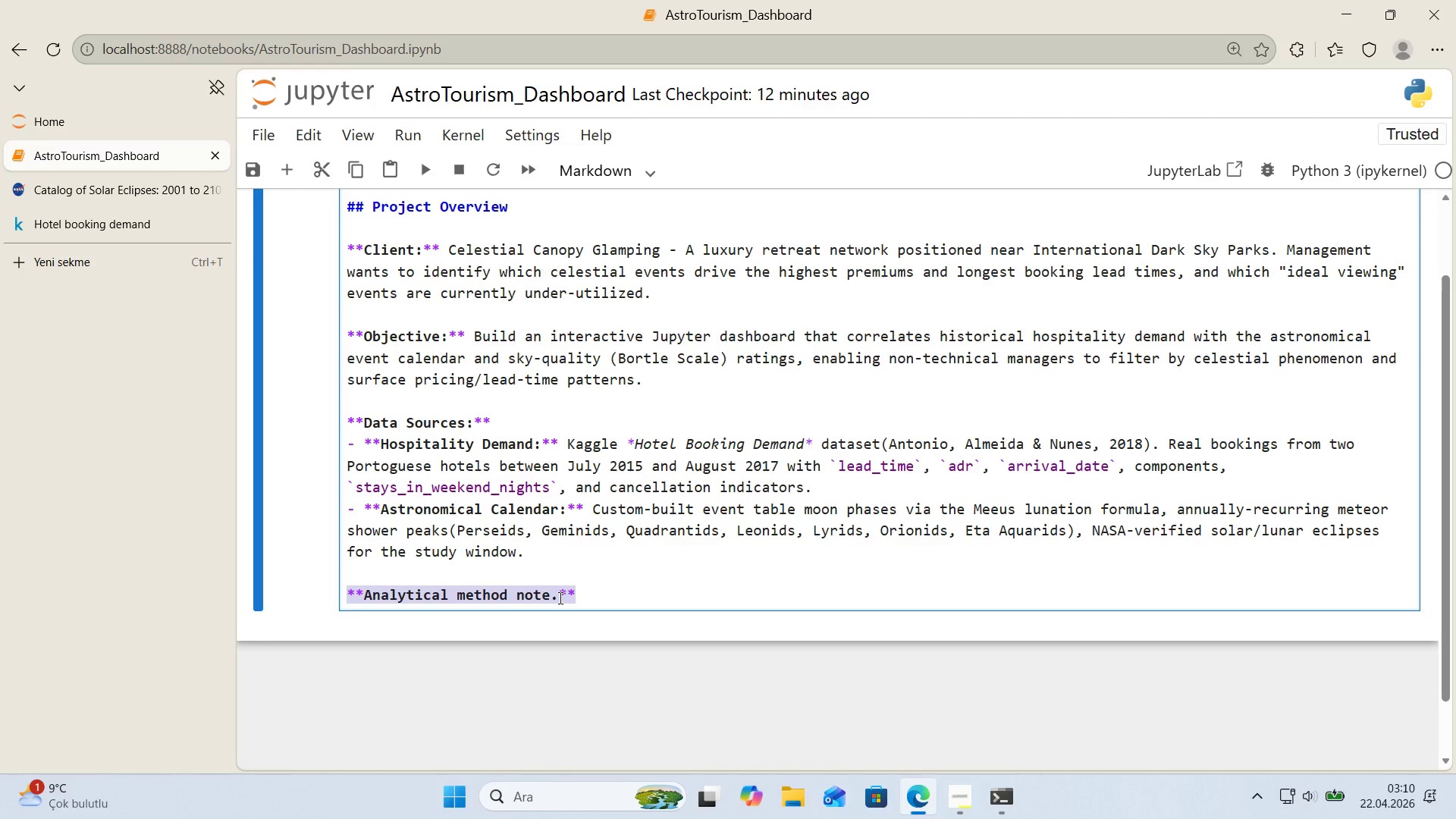 
key(Backspace)
type(**Methodology>**)
 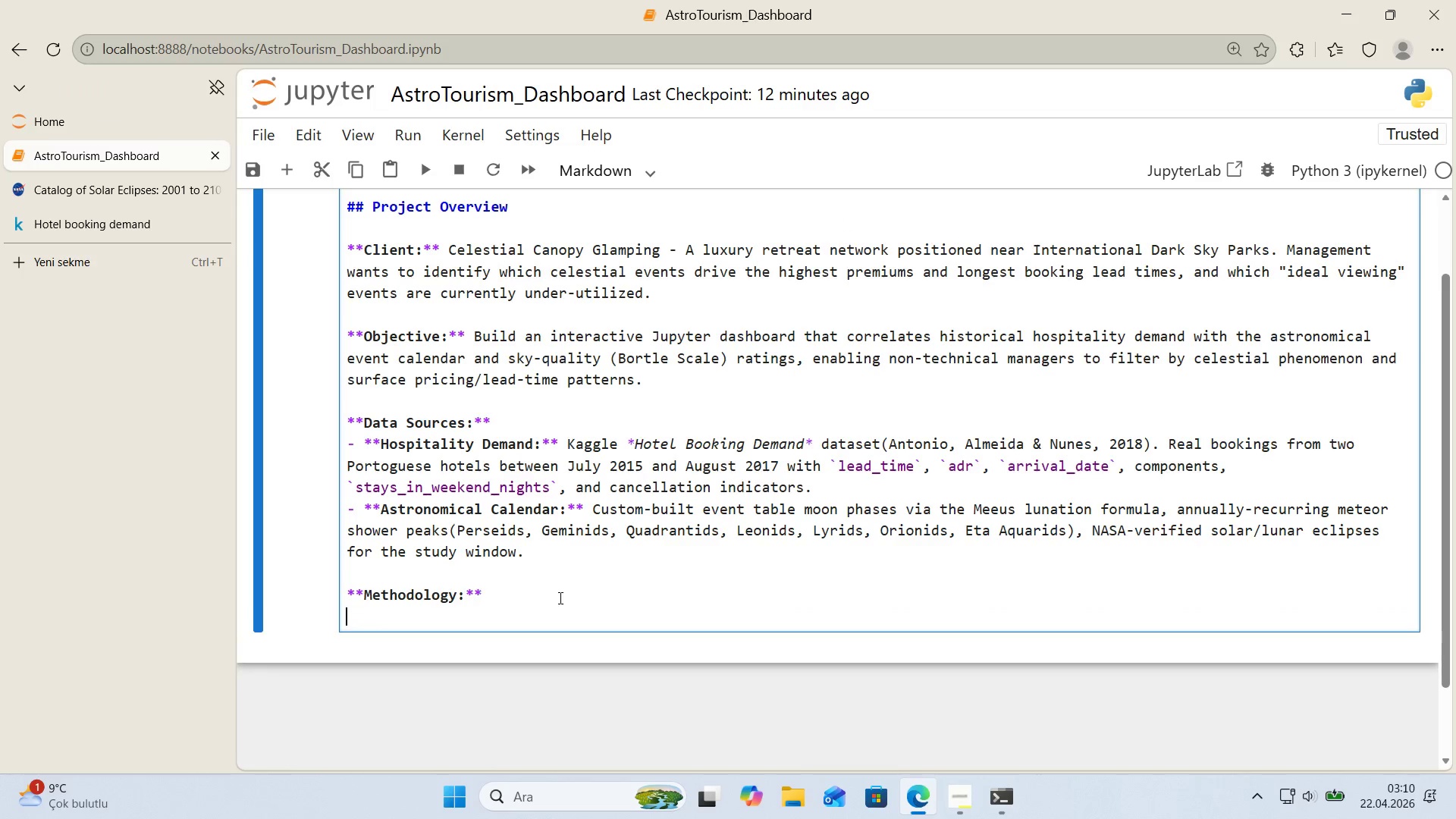 
key(Enter)
 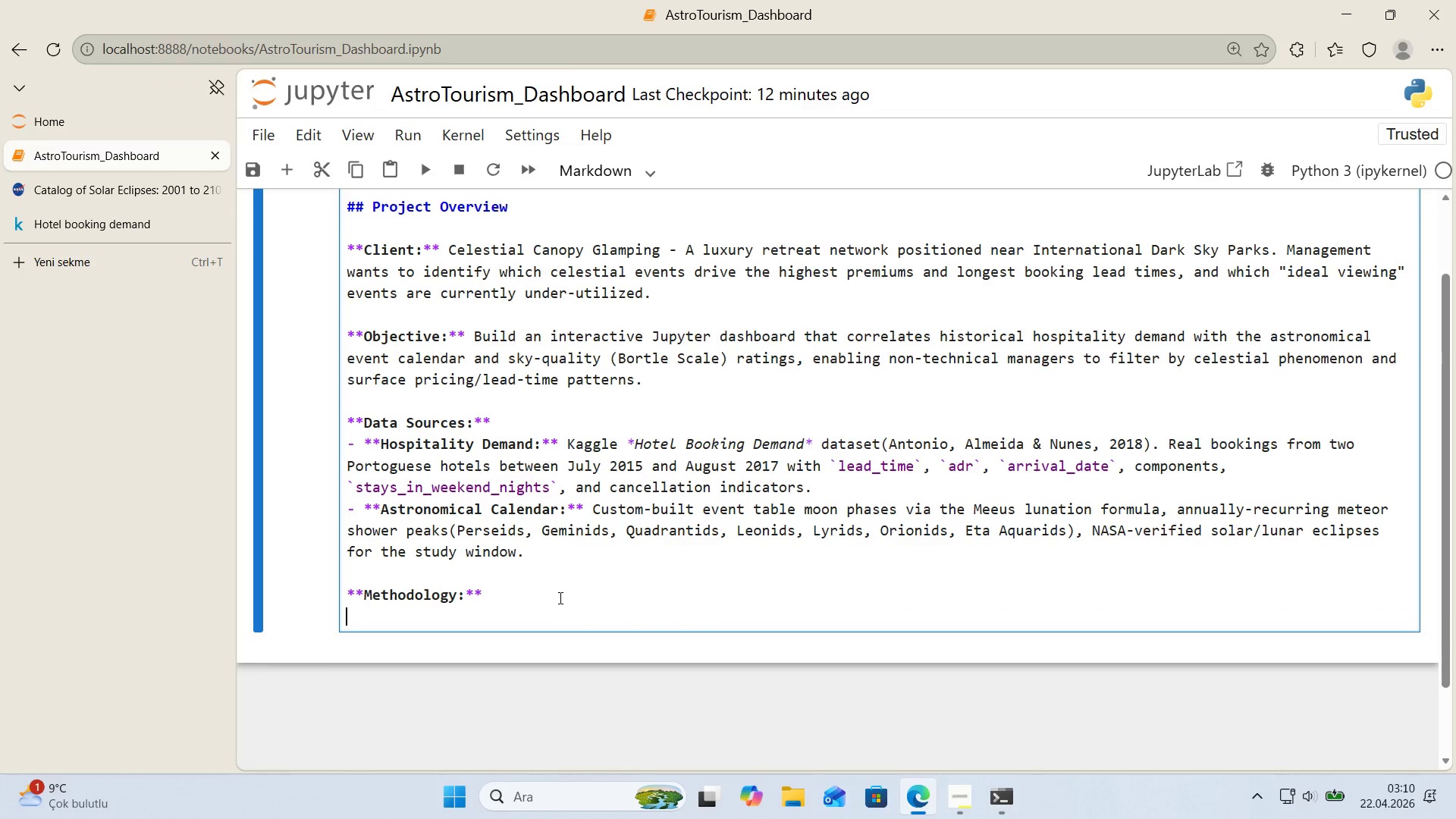 
type(1.Load ^ C)
key(Backspace)
type(clean hotel book'ngs< construct a prp)
key(Backspace)
type(oper datet'me key.)
 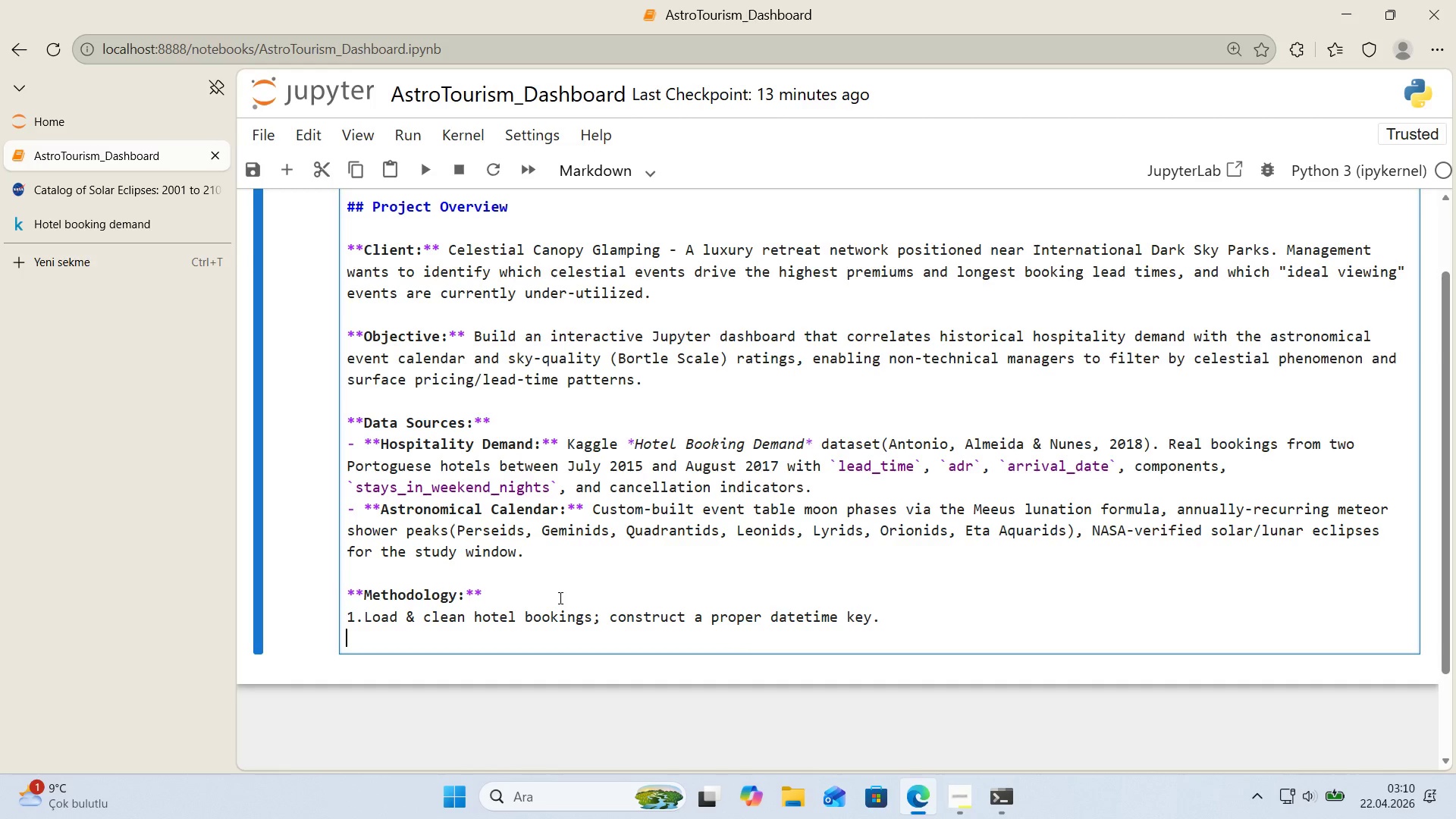 
 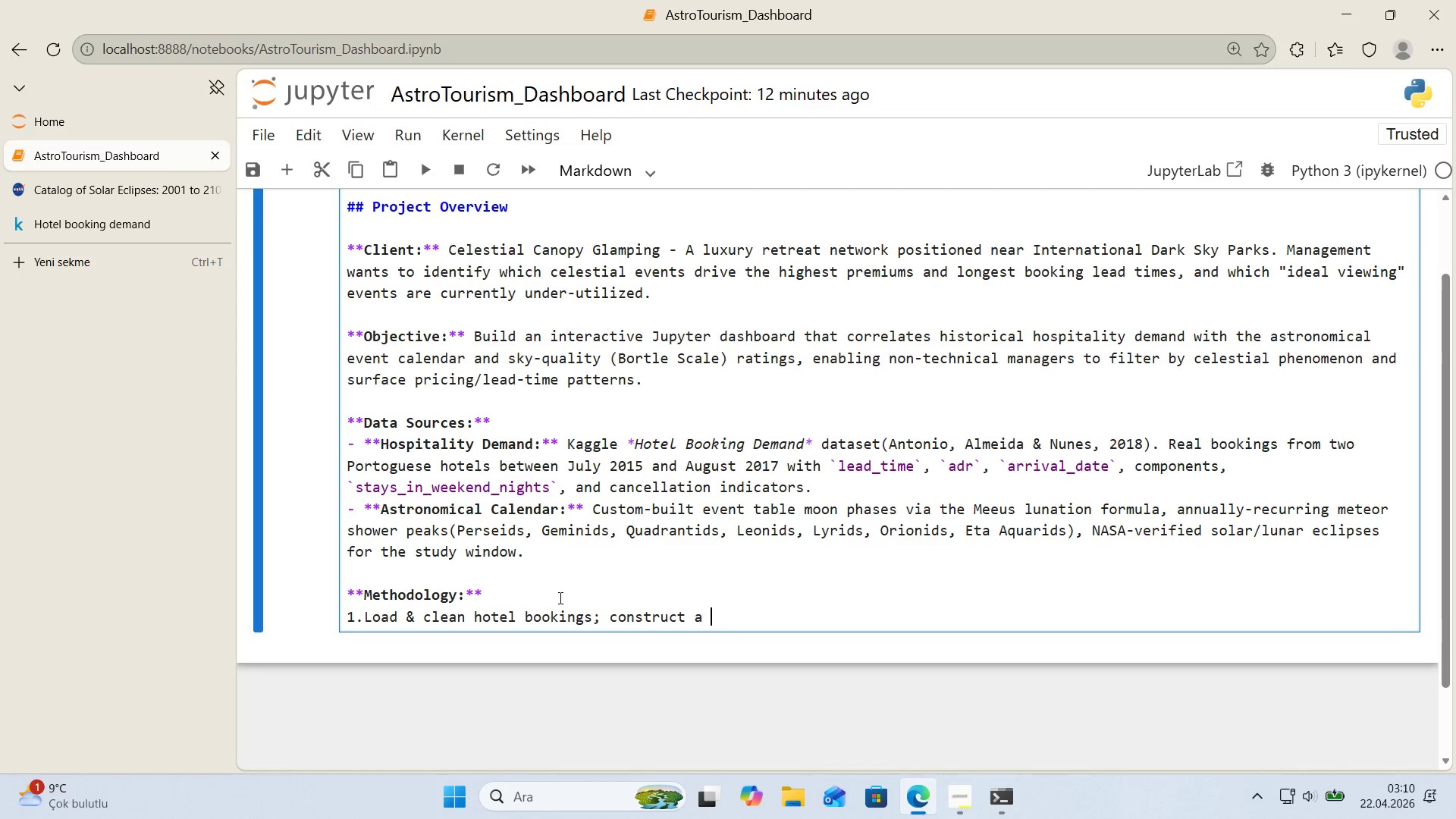 
key(Enter)
 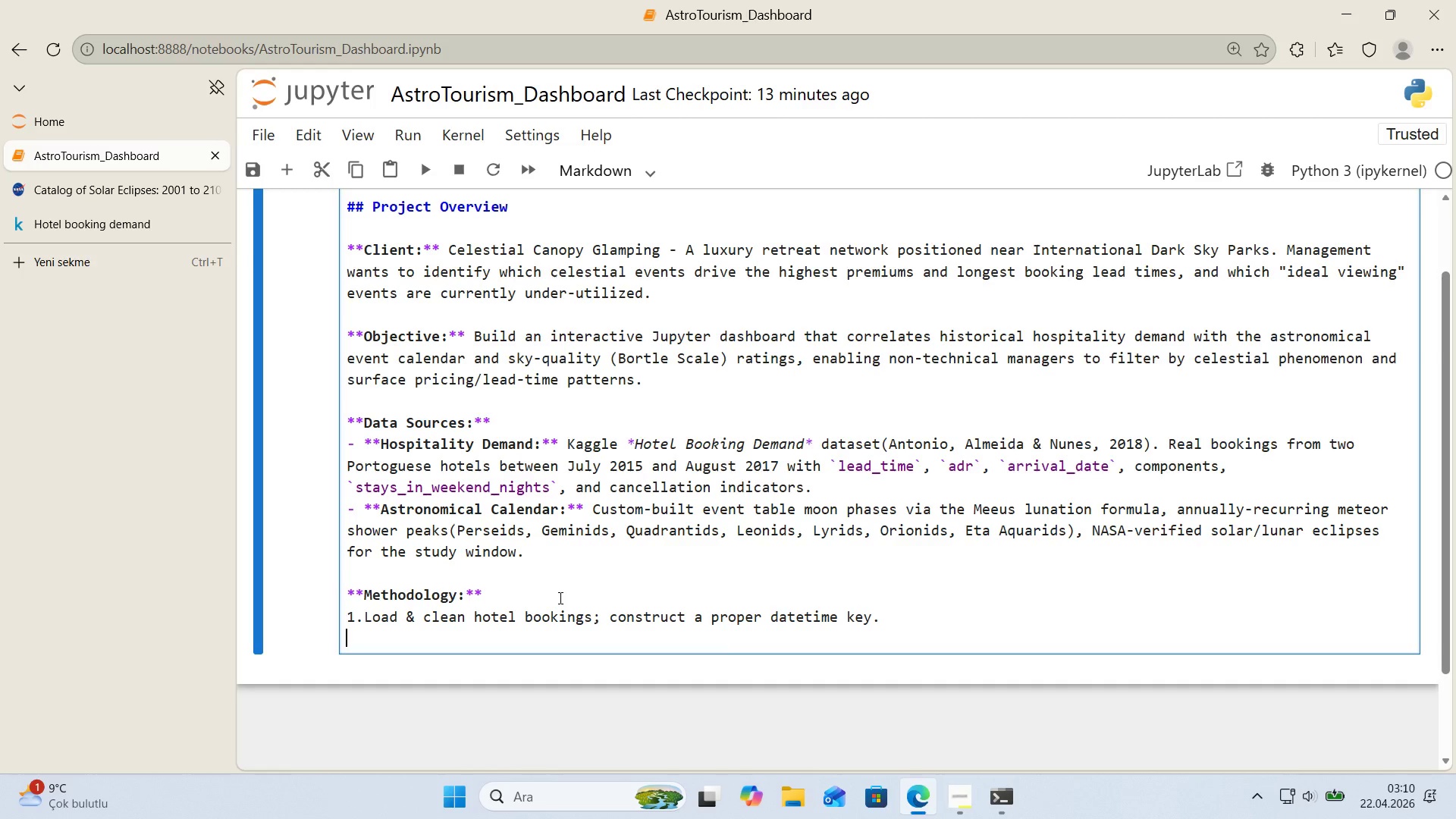 
key(2)
 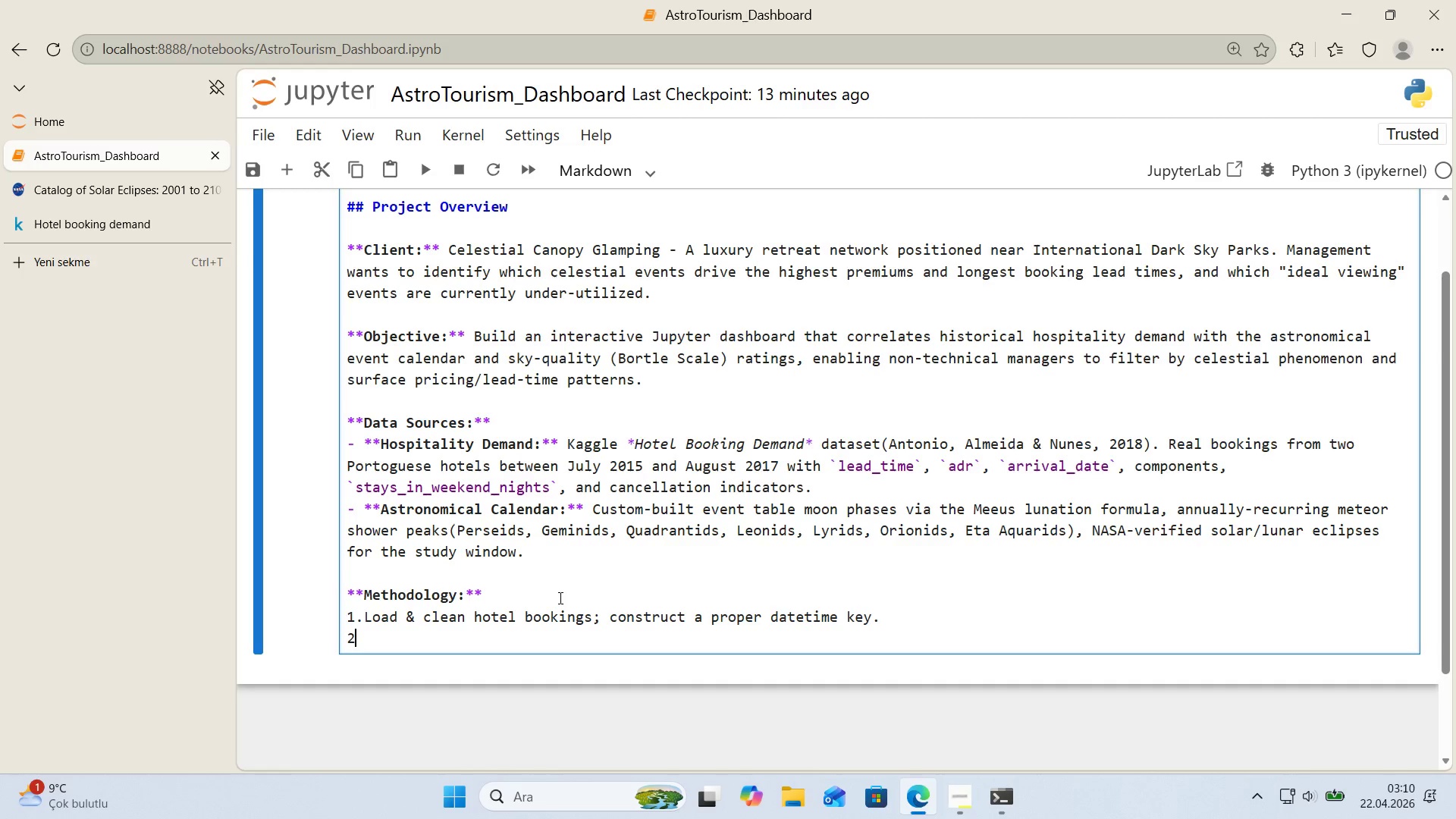 
key(Period)
 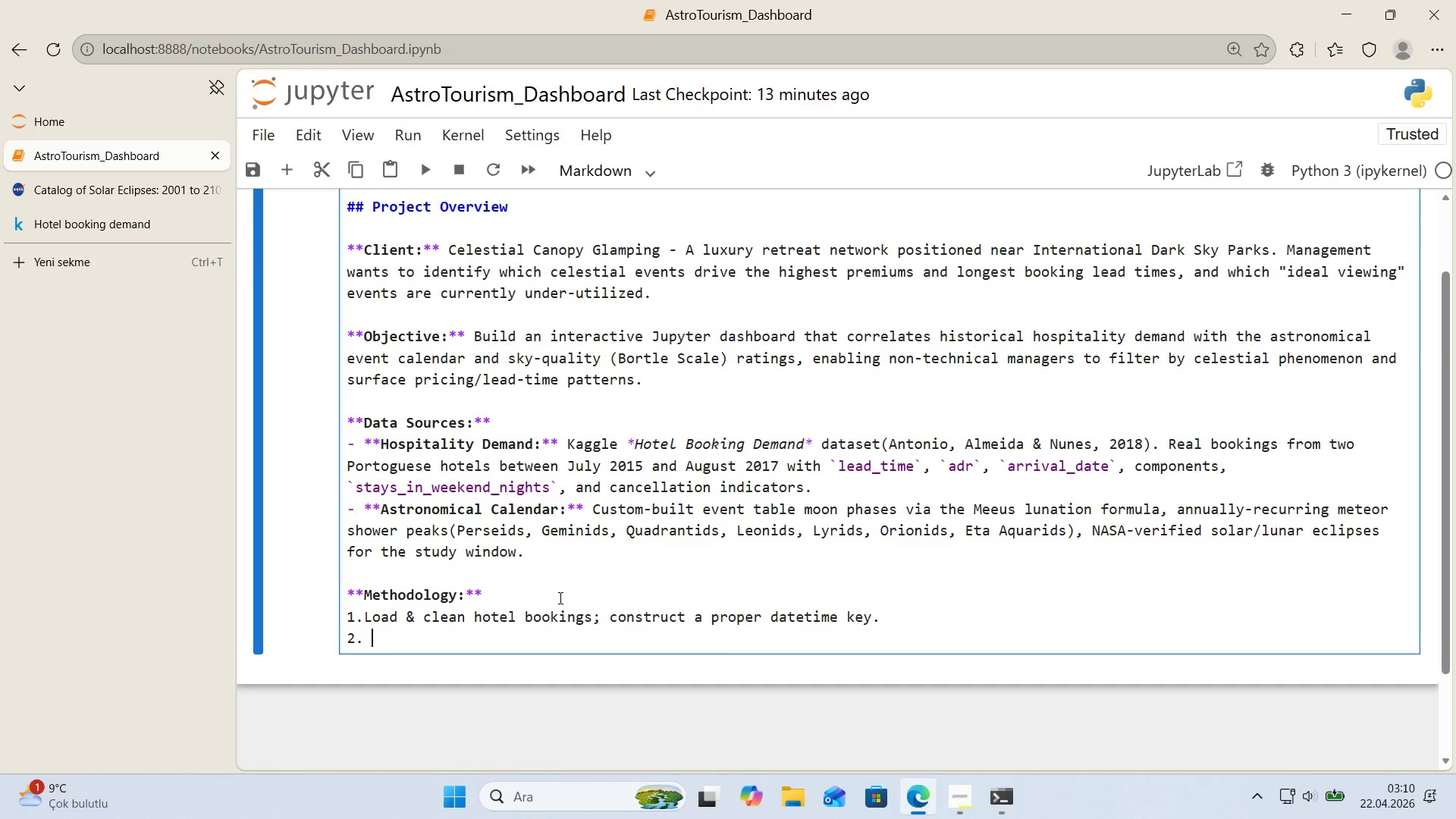 
key(Space)
 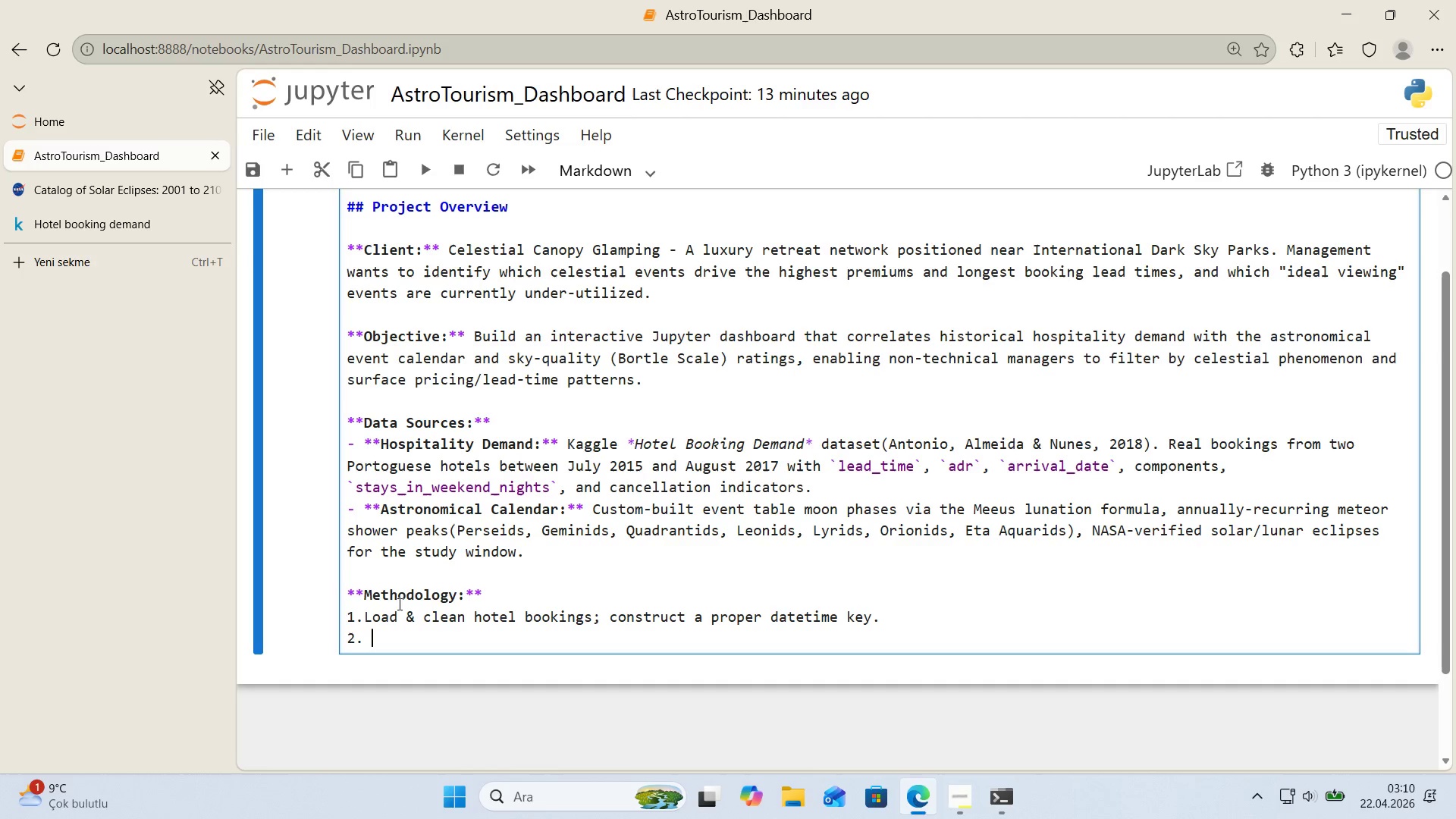 
left_click([365, 615])
 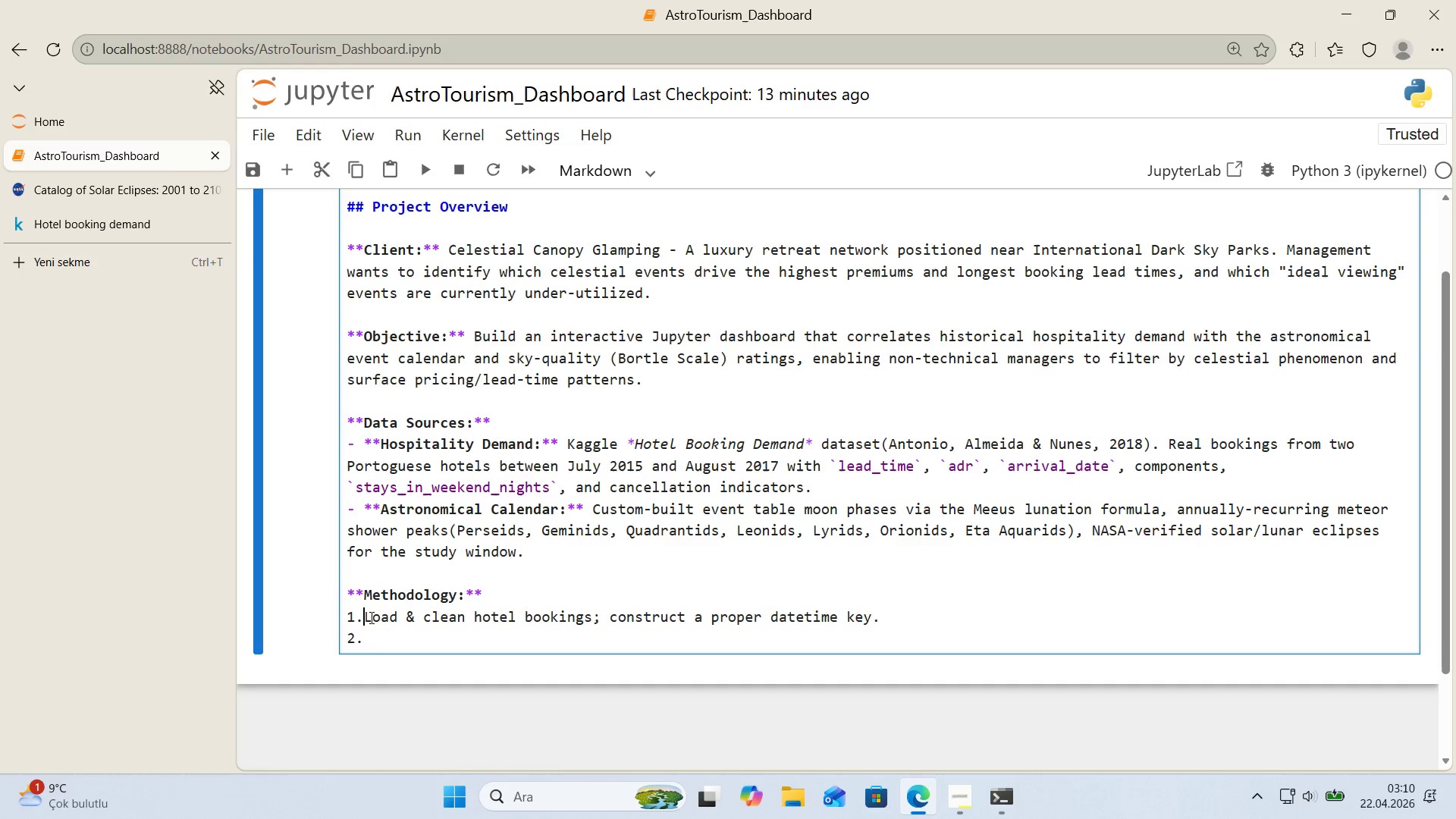 
key(Space)
 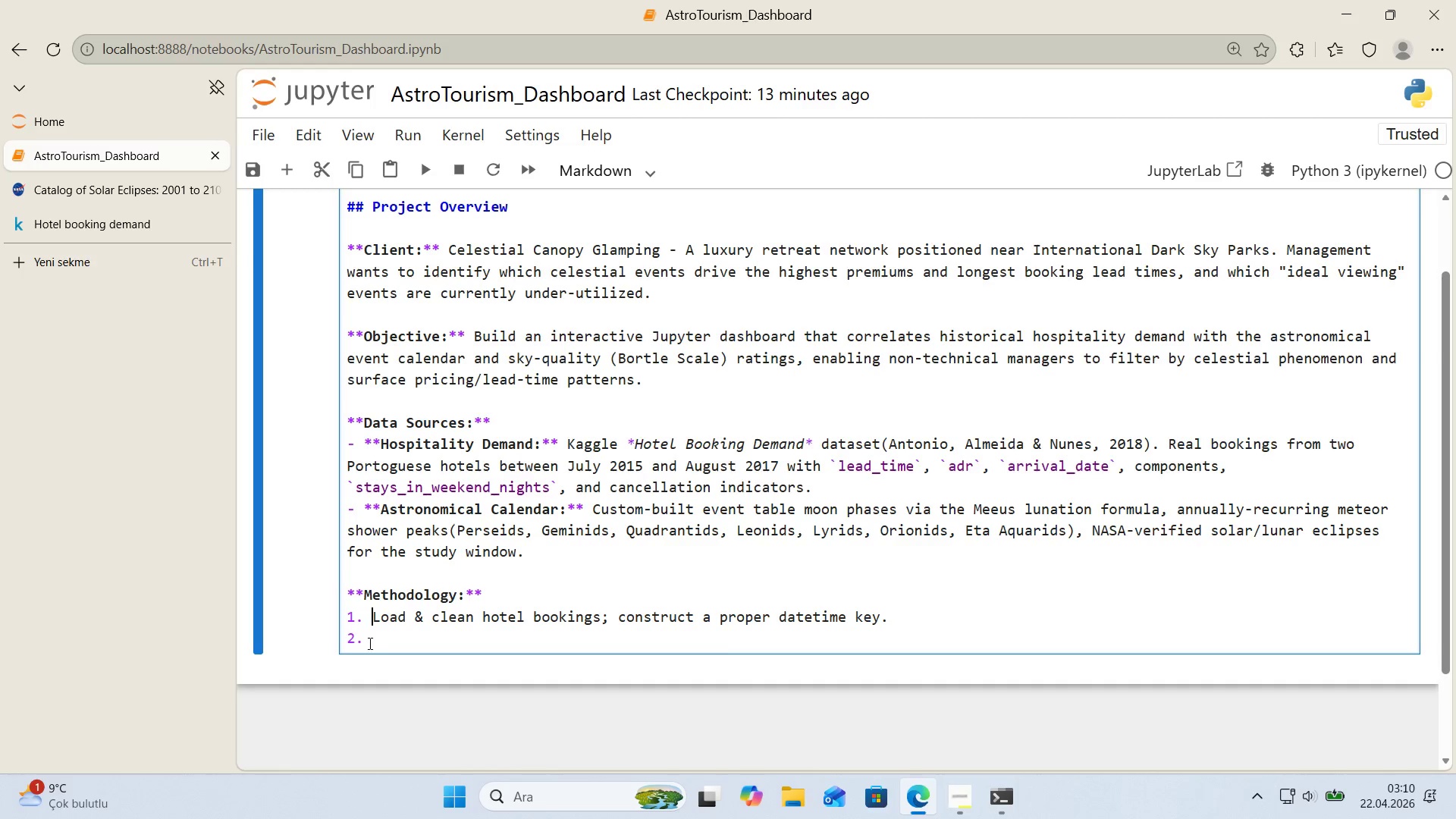 
left_click([367, 643])
 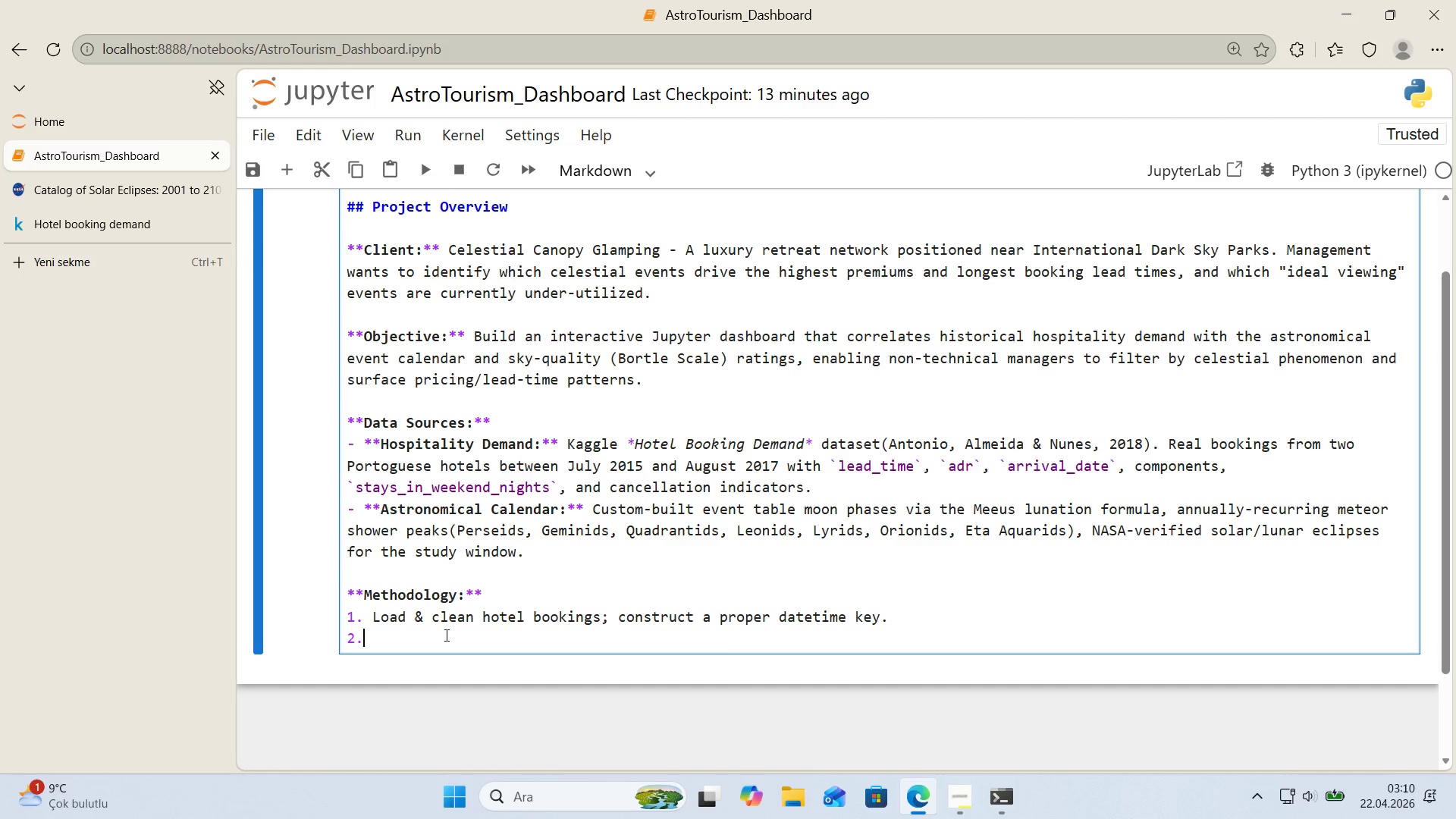 
key(Space)
 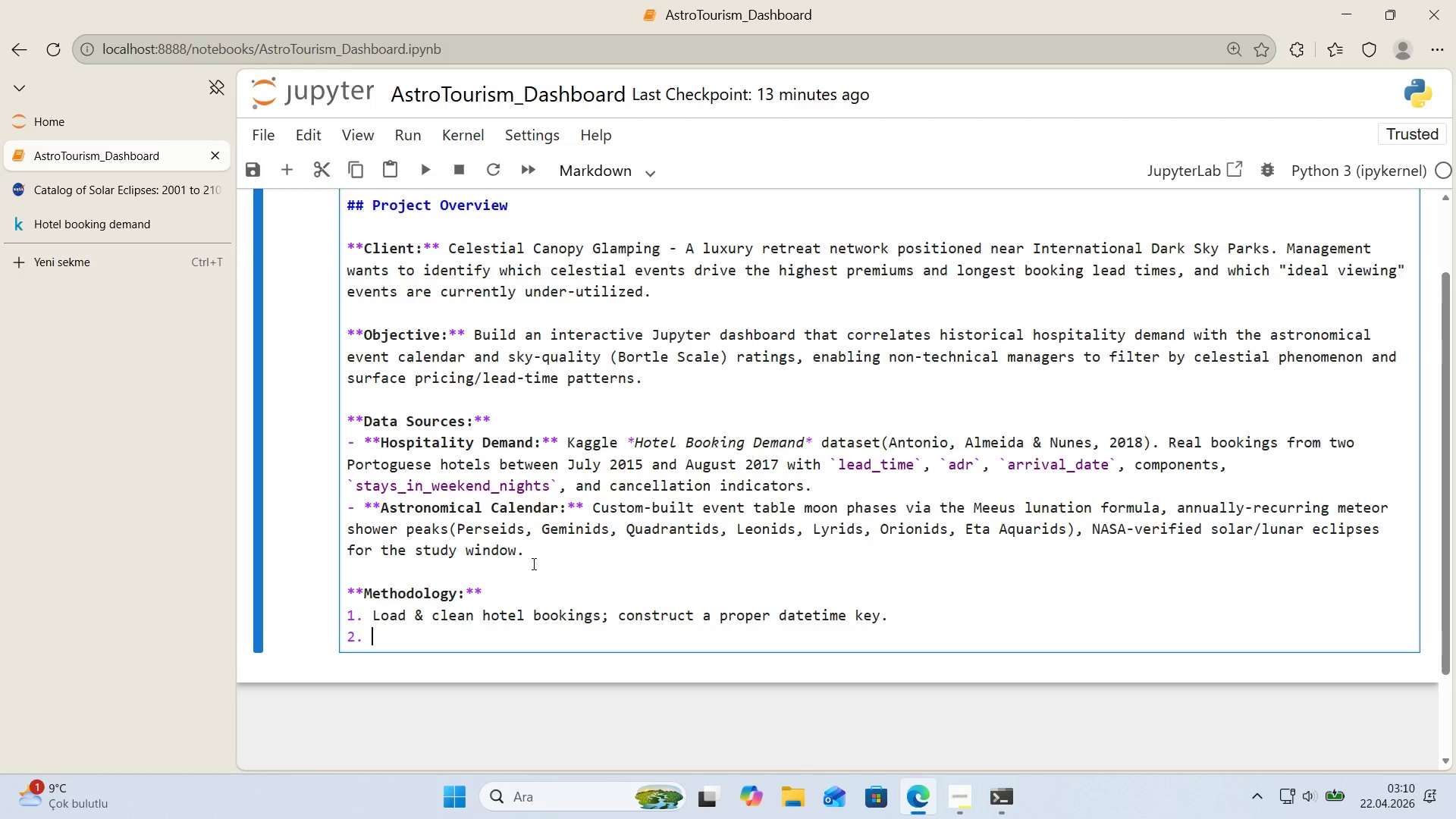 
scroll: coordinate [532, 563], scroll_direction: down, amount: 1.0
 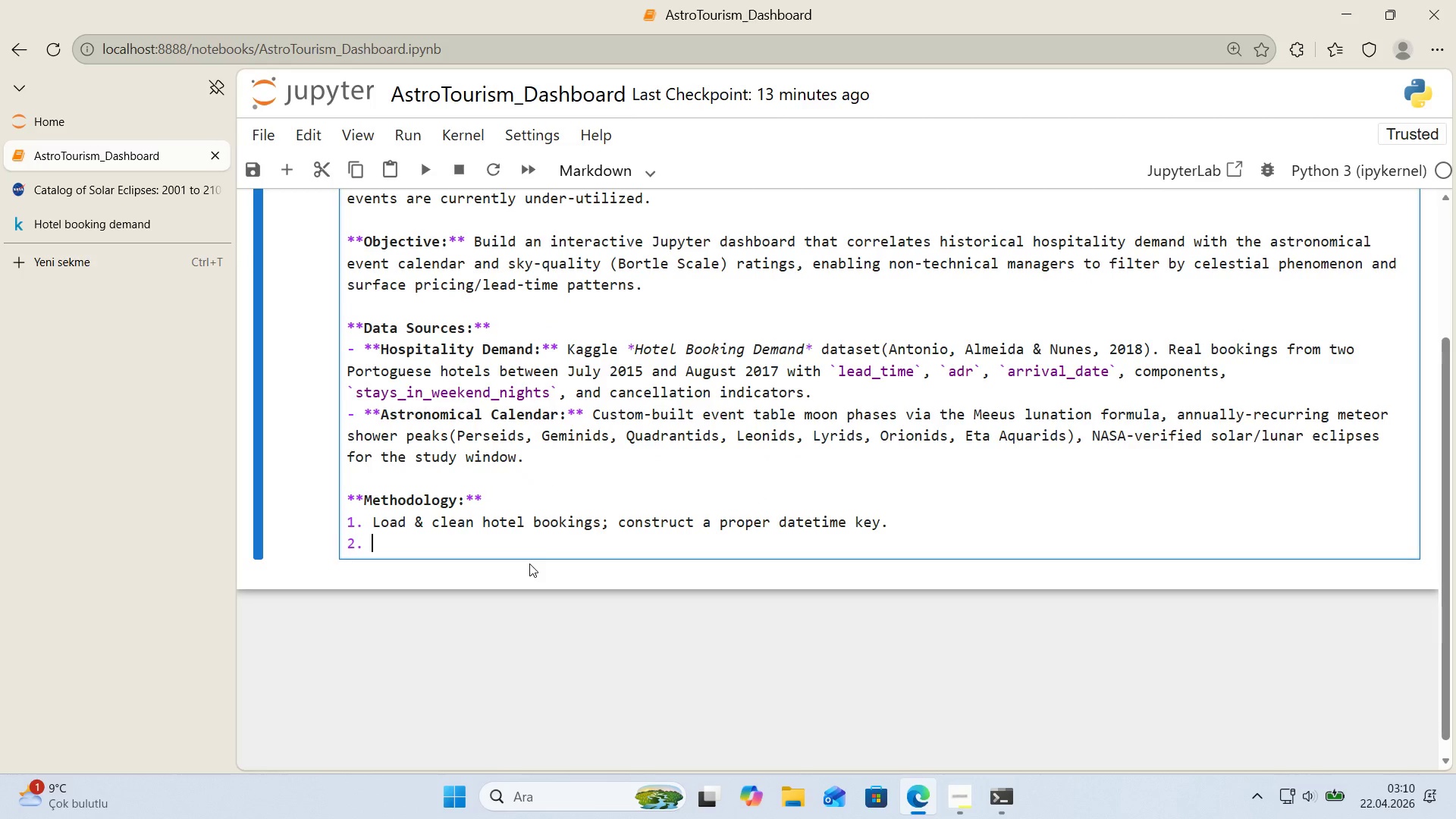 
type(Bu'ld the astronom'cal)
 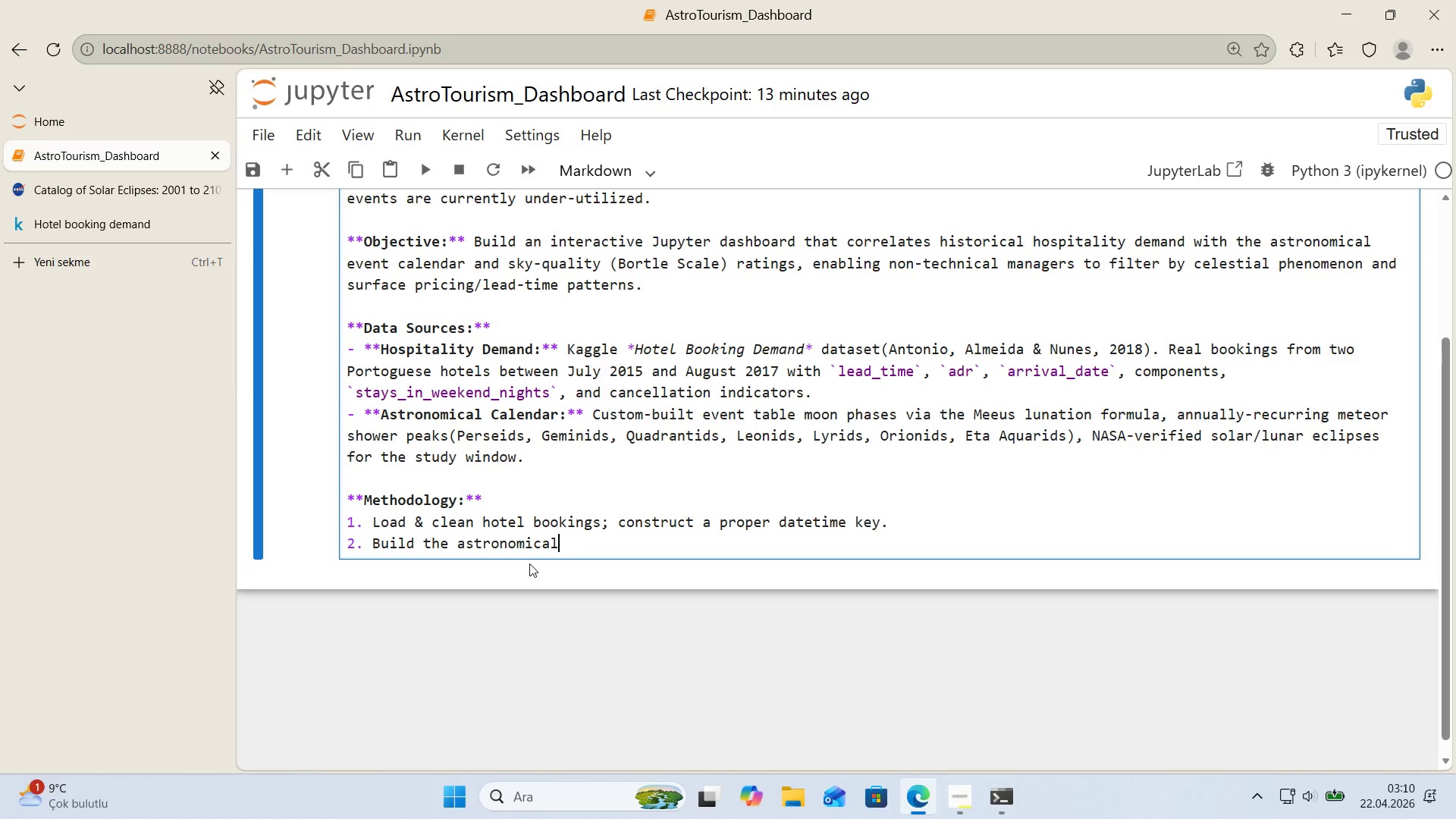 
type( )
key(Backspace)
type( master calendar from f'rst pr'nc'ples.)
 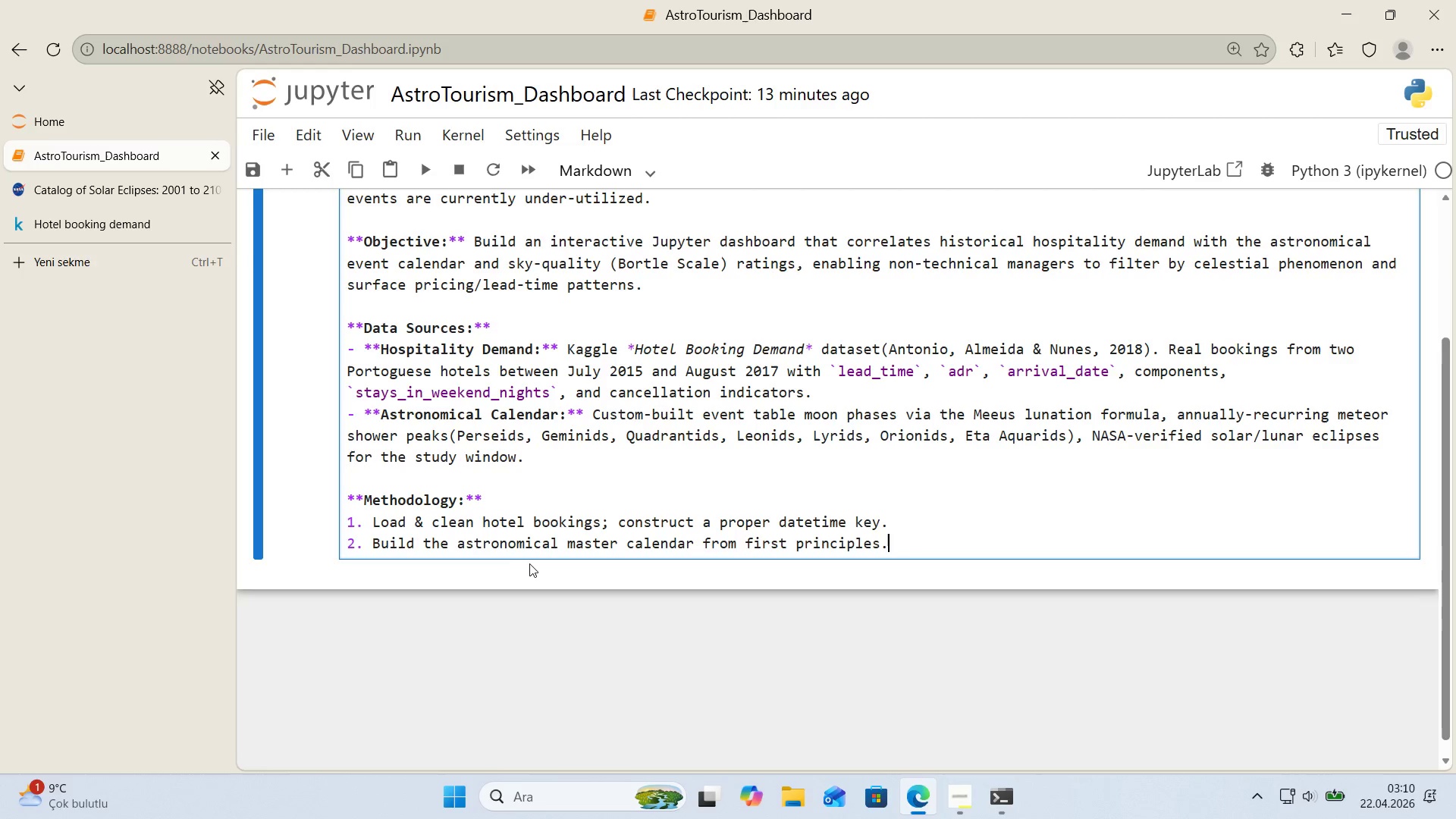 
key(Enter)
 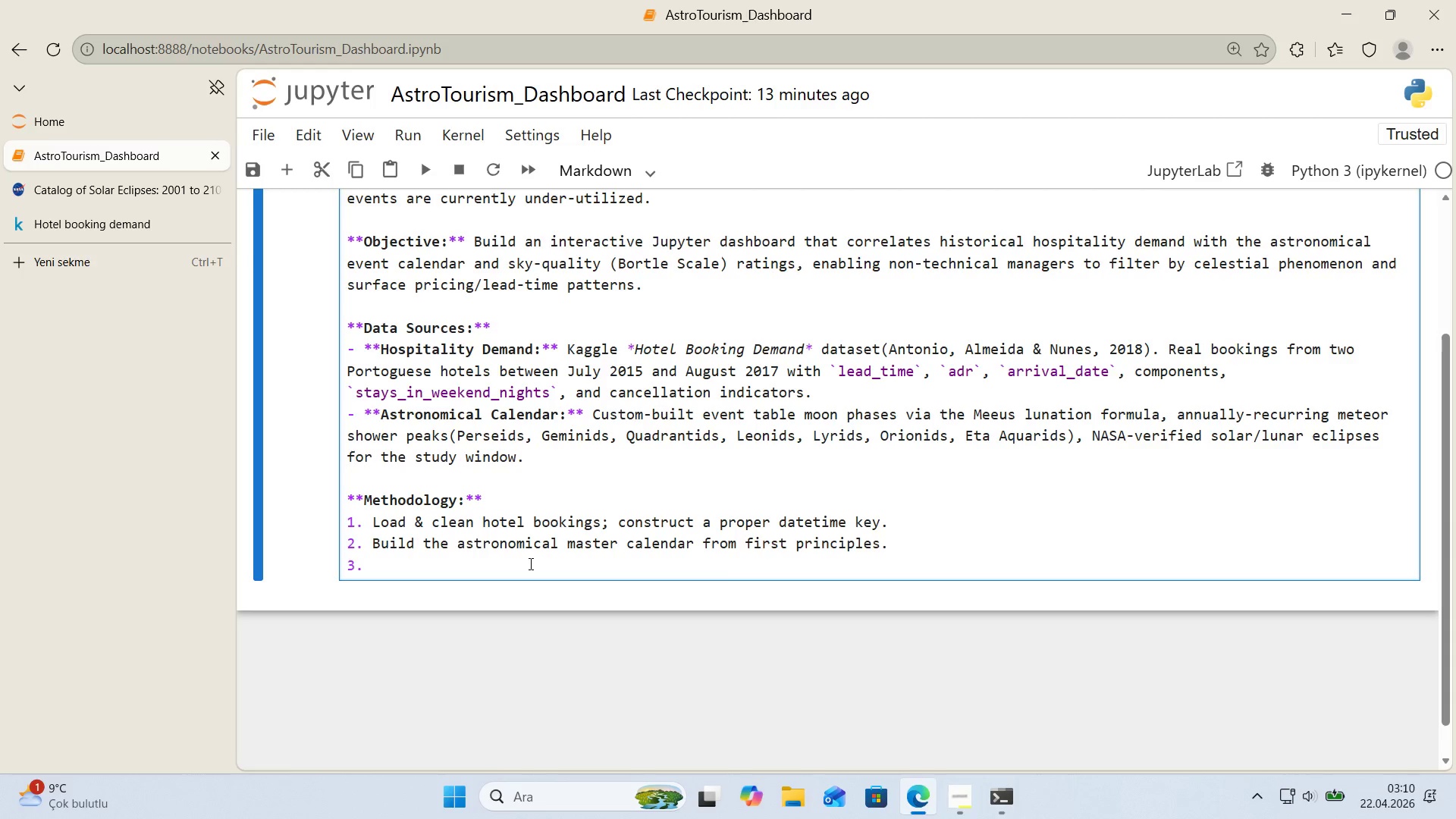 
type(Attach Bortle-based Sky Clar'ty per hotel archetype.)
 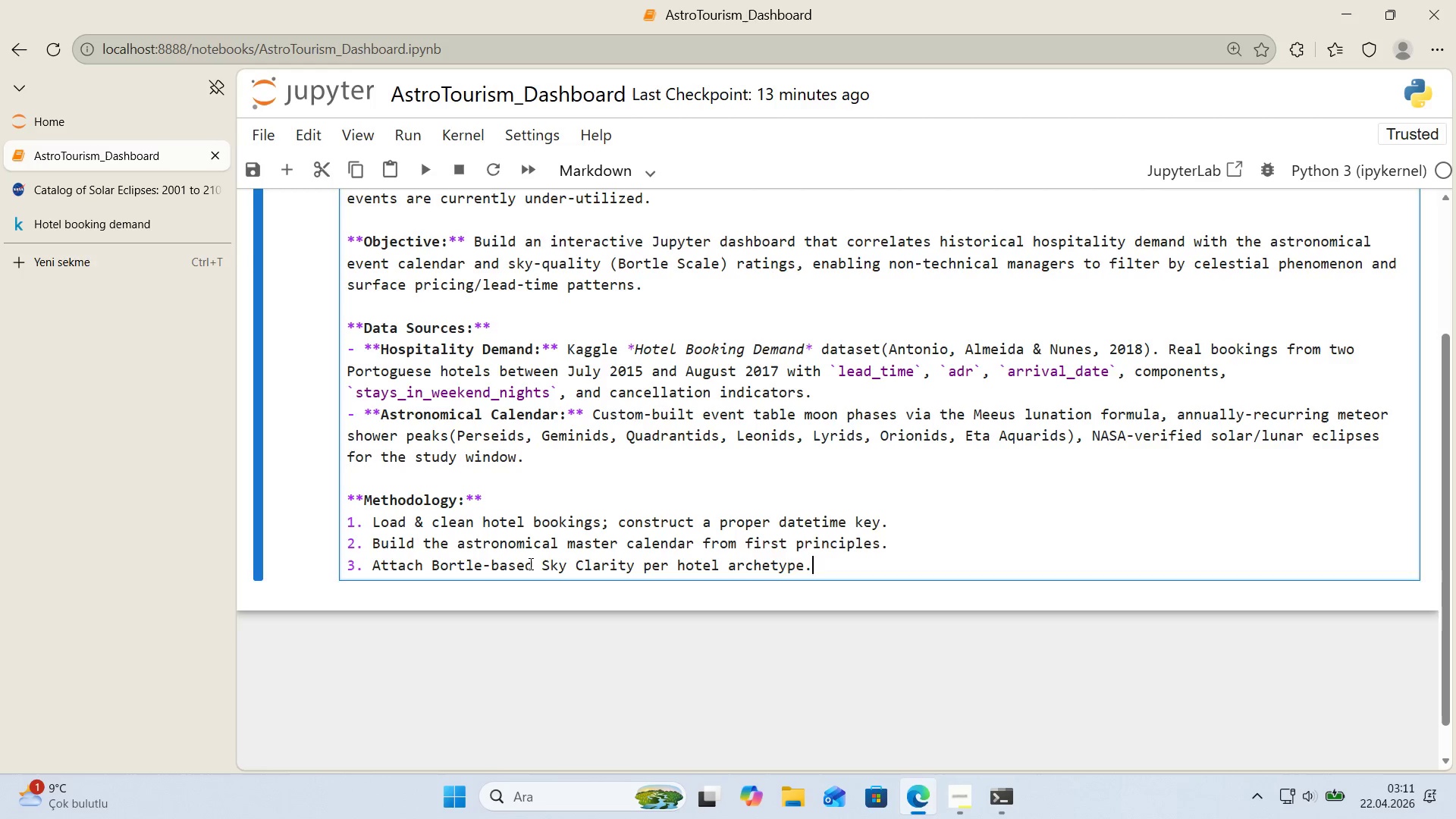 
key(Enter)
 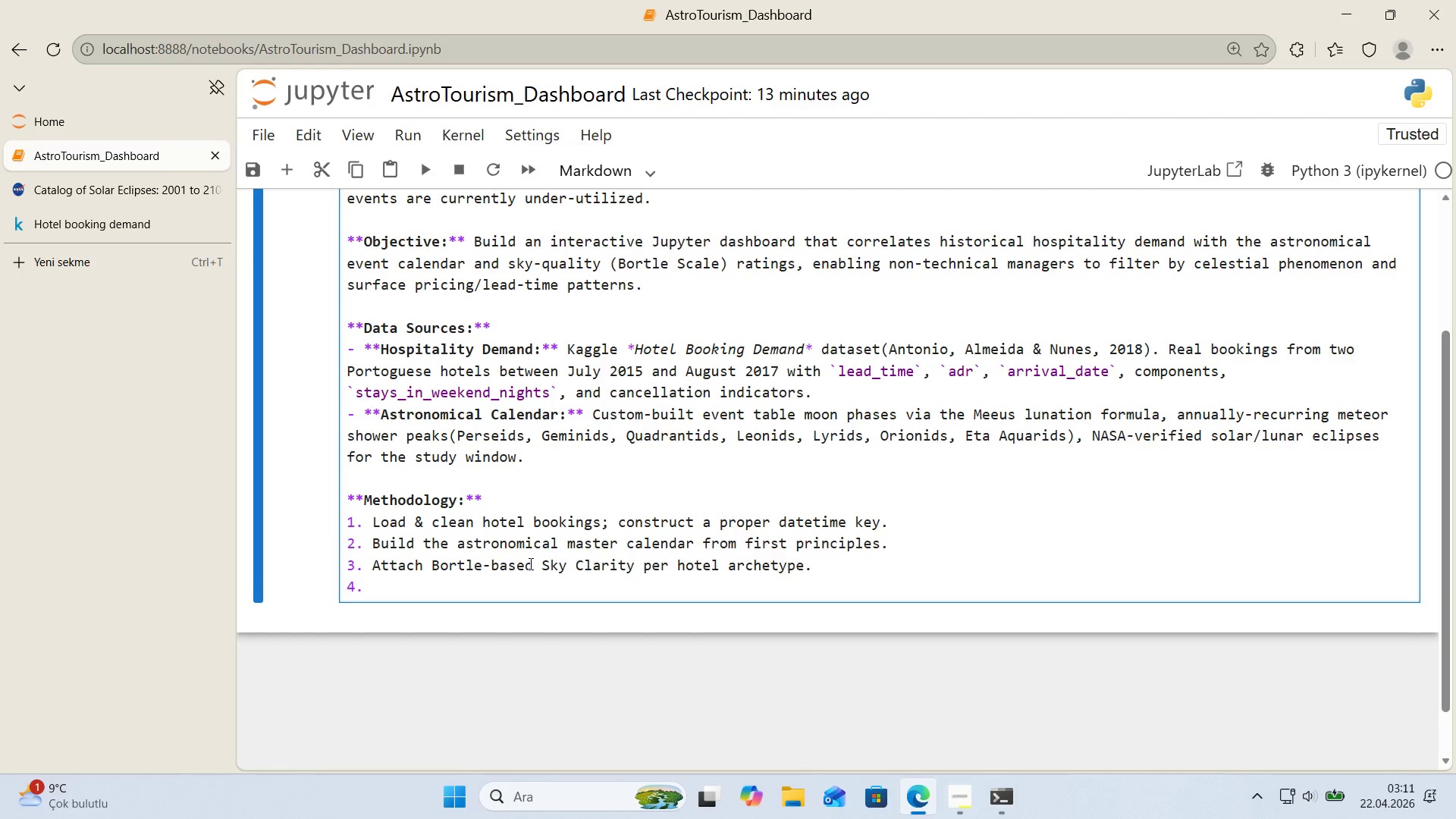 
type(/er)
key(Backspace)
key(Backspace)
key(Backspace)
type(Merge and class'fy Event vs Standard weekends.)
 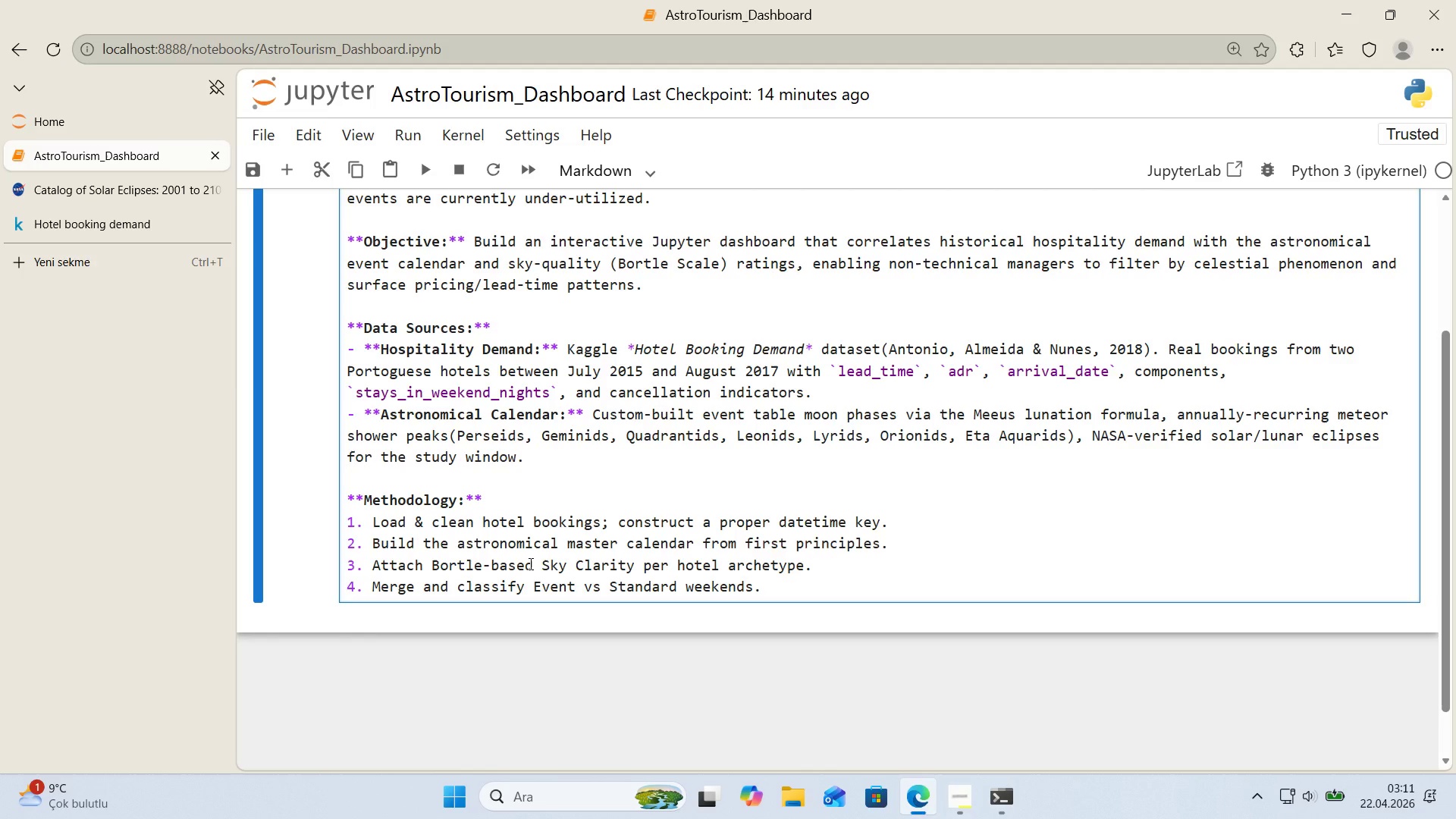 
wait(5.99)
 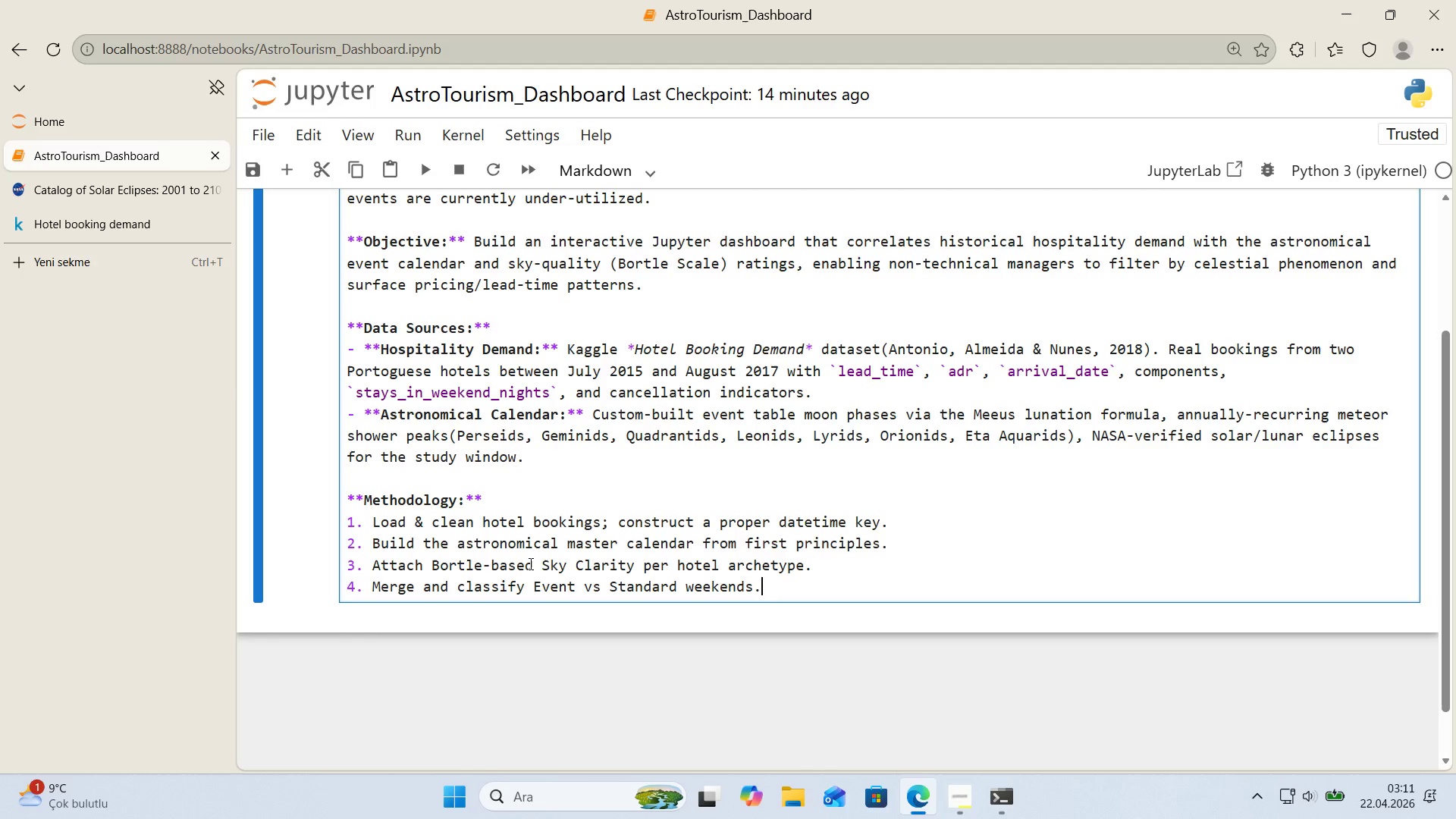 
scroll: coordinate [531, 573], scroll_direction: down, amount: 1.0
 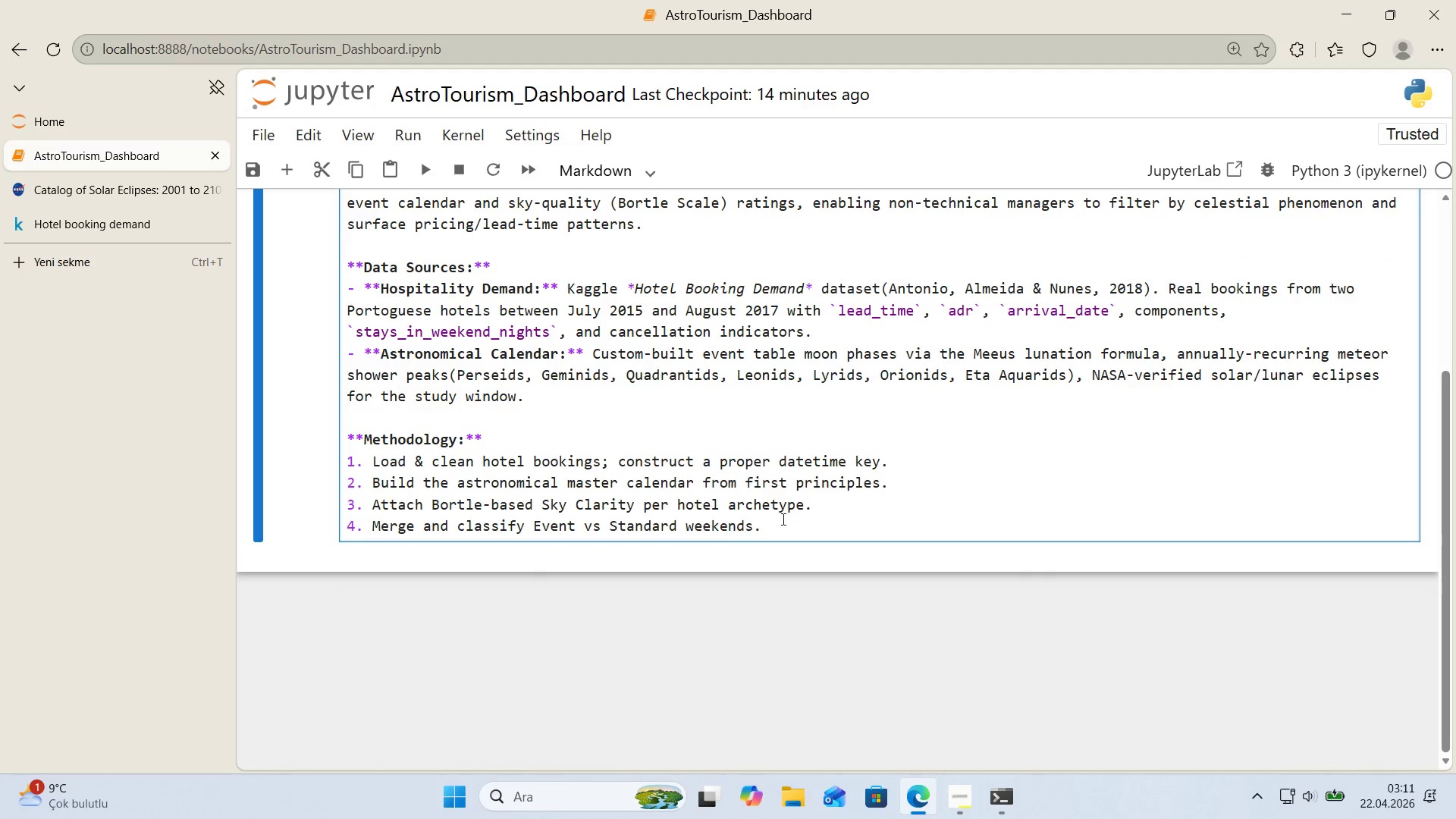 
left_click([789, 522])
 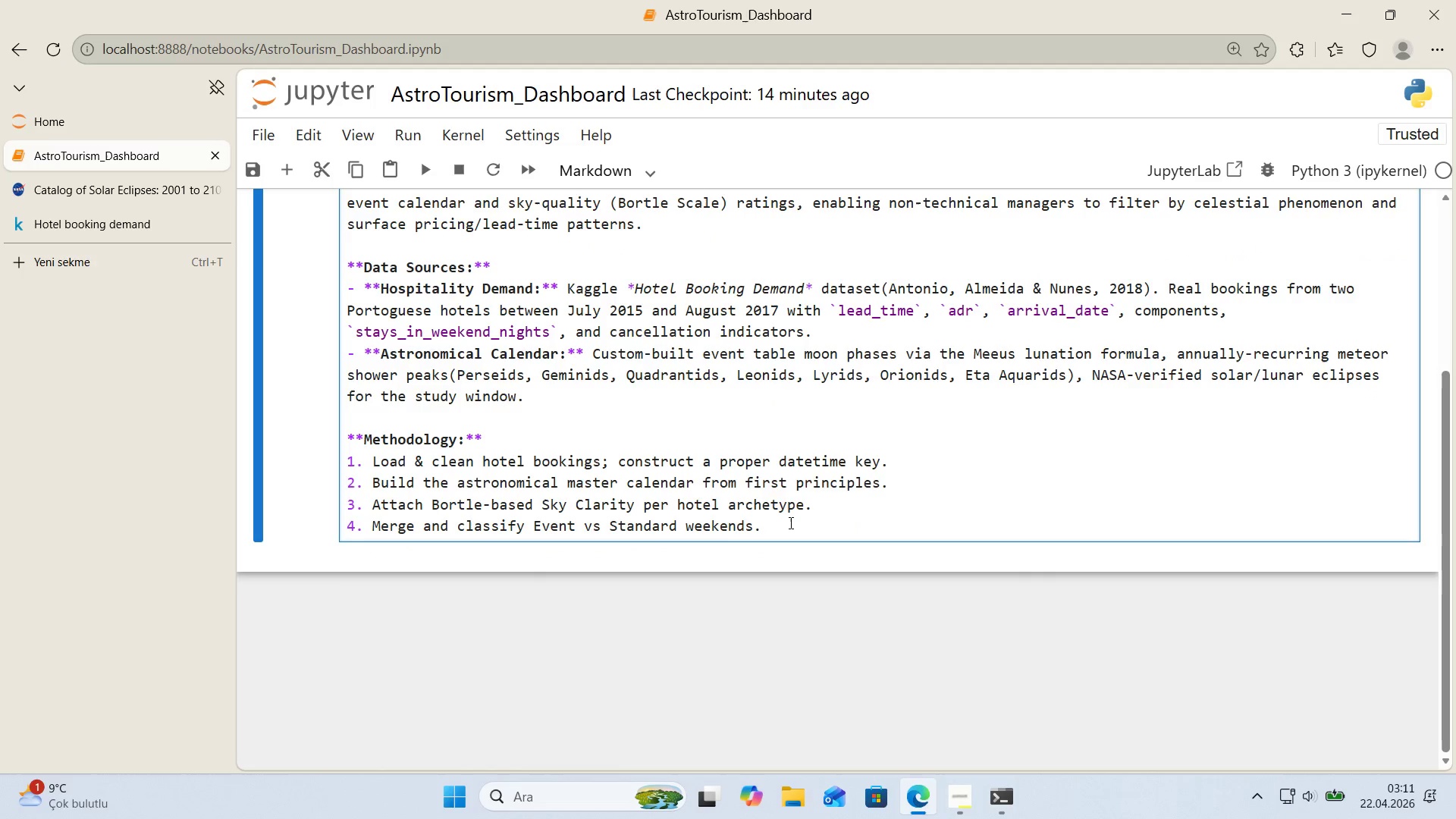 
key(Backspace)
 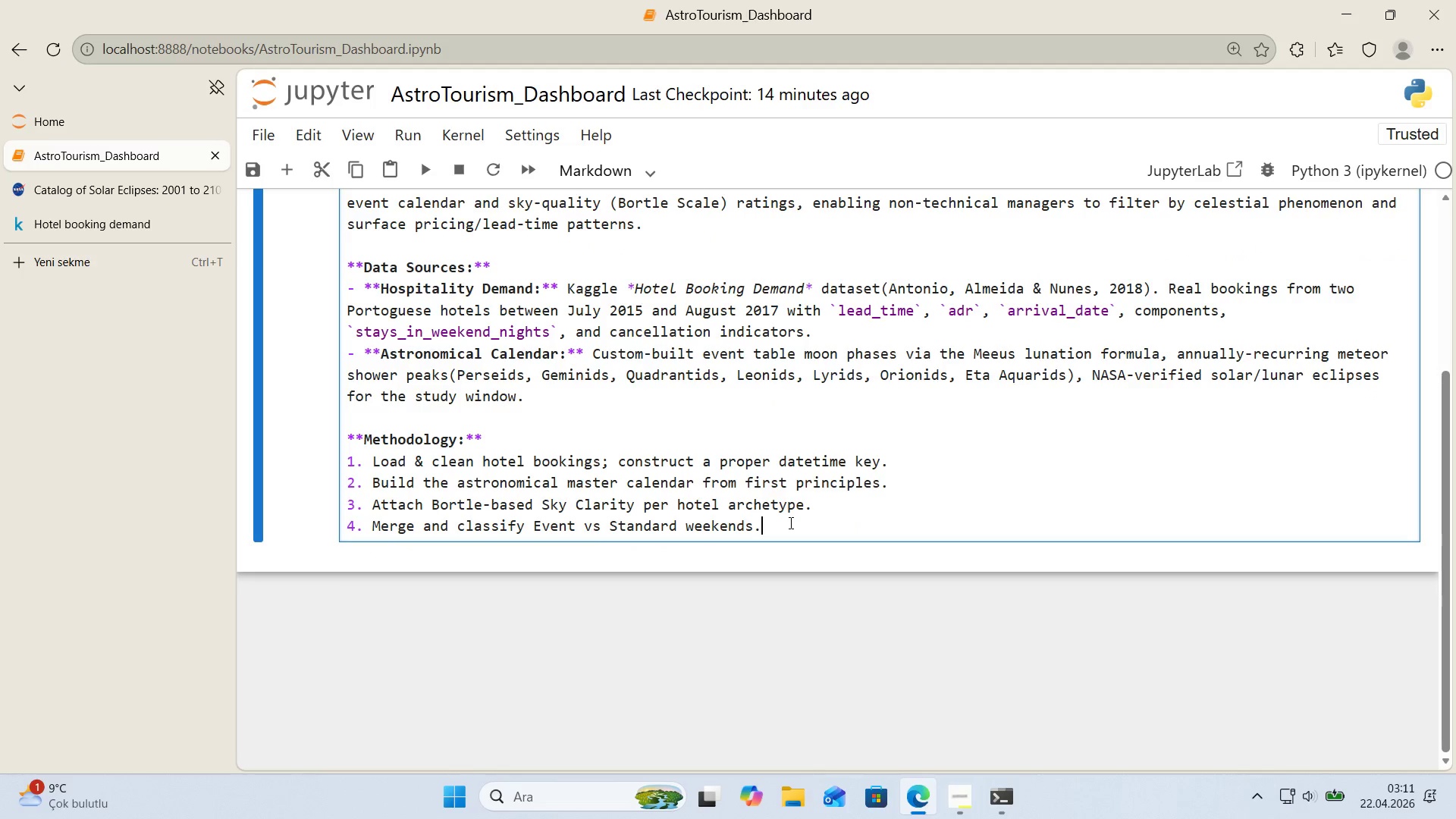 
key(Enter)
 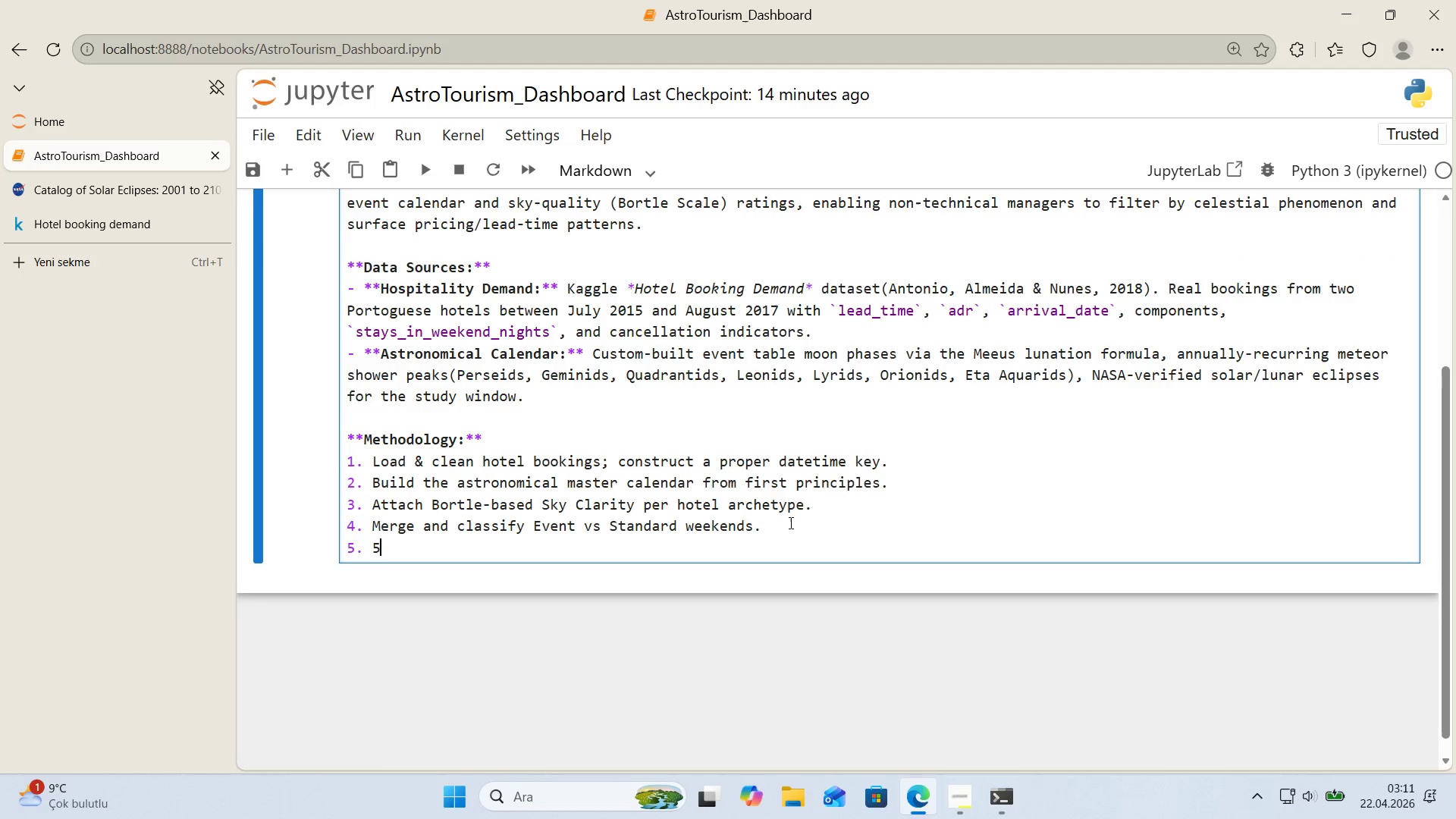 
type(5)
key(Backspace)
type(Produce four reu)
key(Backspace)
type(qu'red v'sual'zat'ons and a manager-fac'ng 'pyw'dgets f'lter.)
 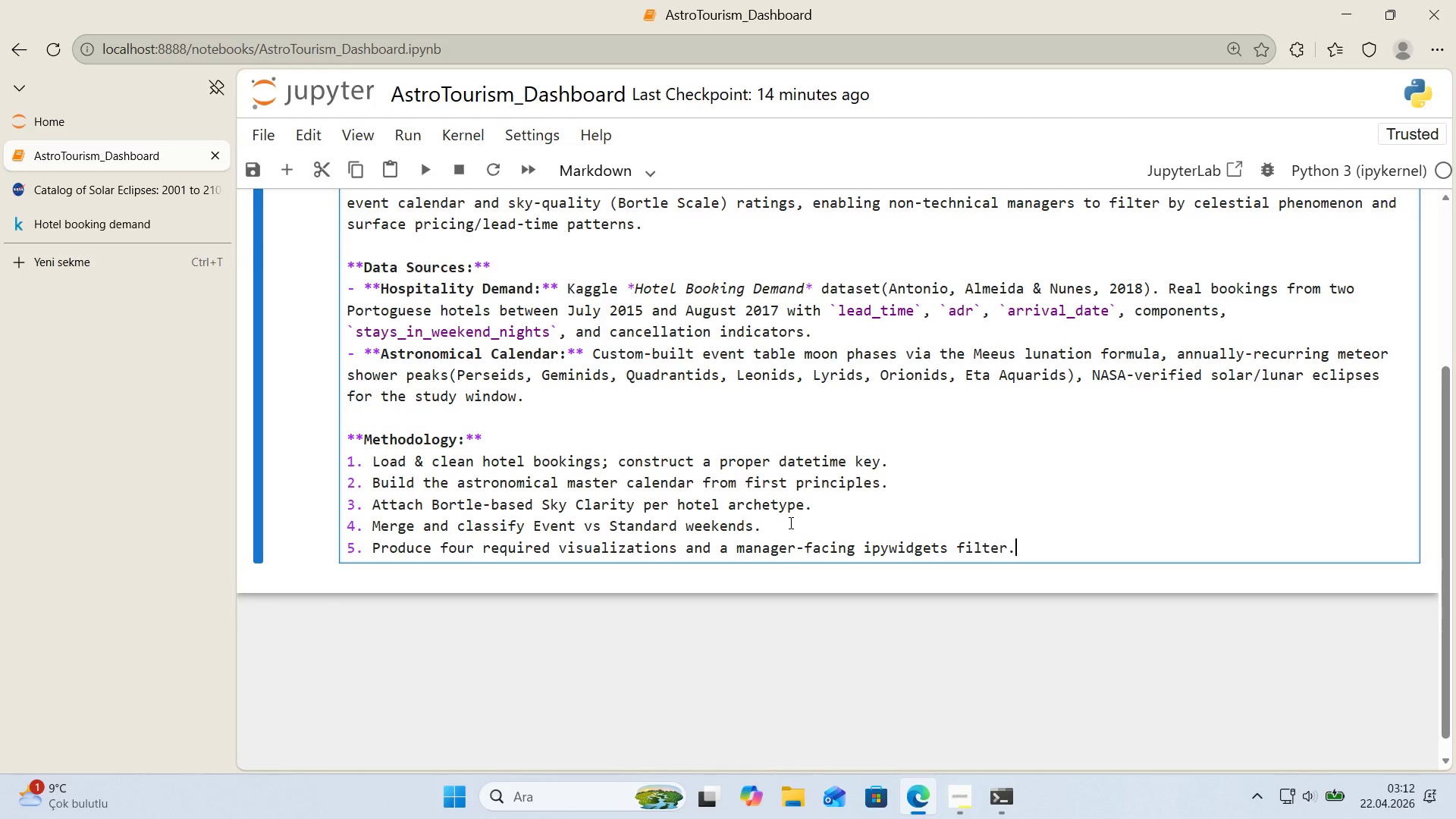 
key(Enter)
 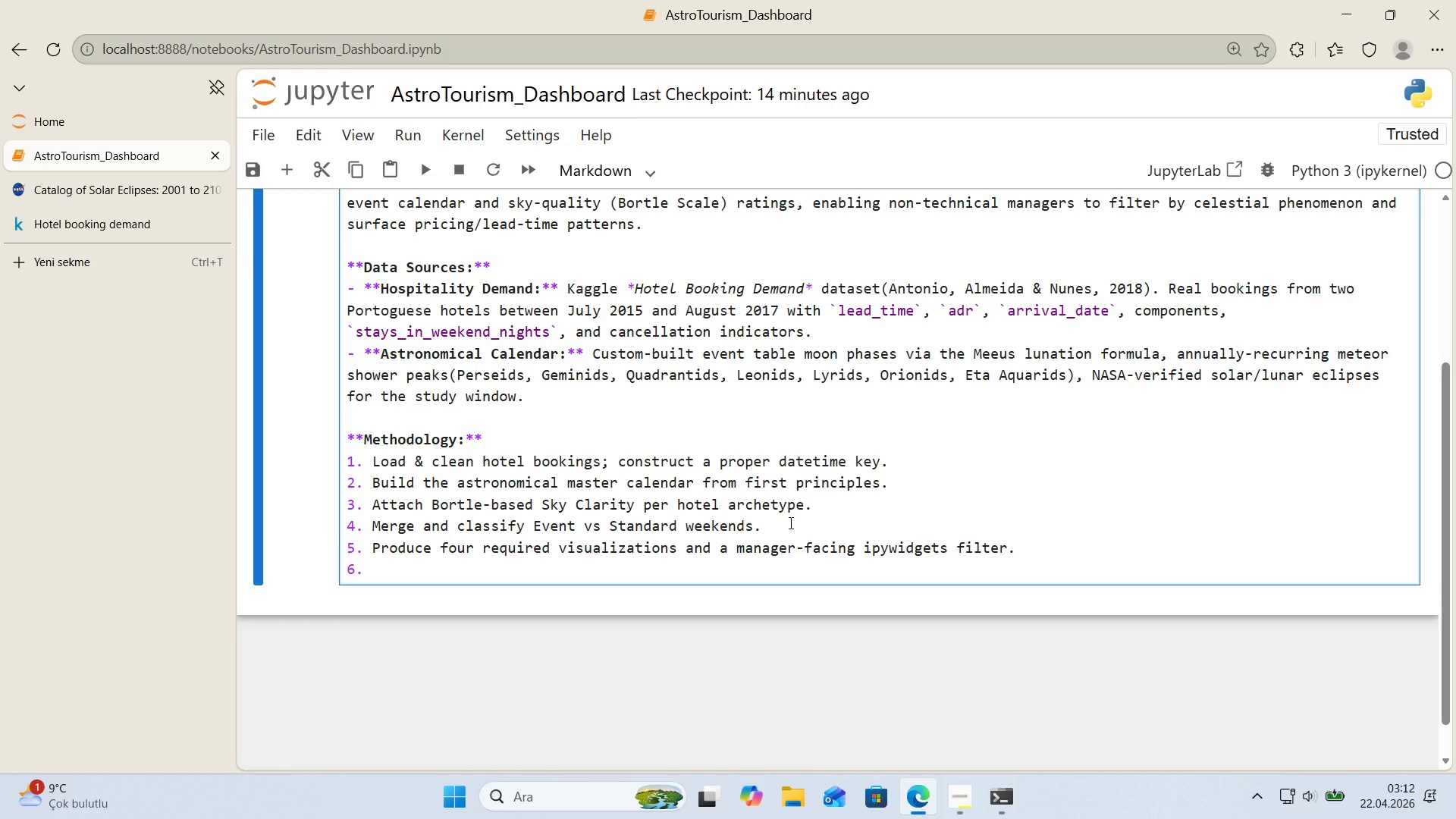 
type(un)
key(Backspace)
key(Backspace)
type(r)
key(Backspace)
type(Run the)
key(Backspace)
type(reshold sens't'v'ty on the Opportun'ty Map to just'fy the f'nal def'n't'on)
 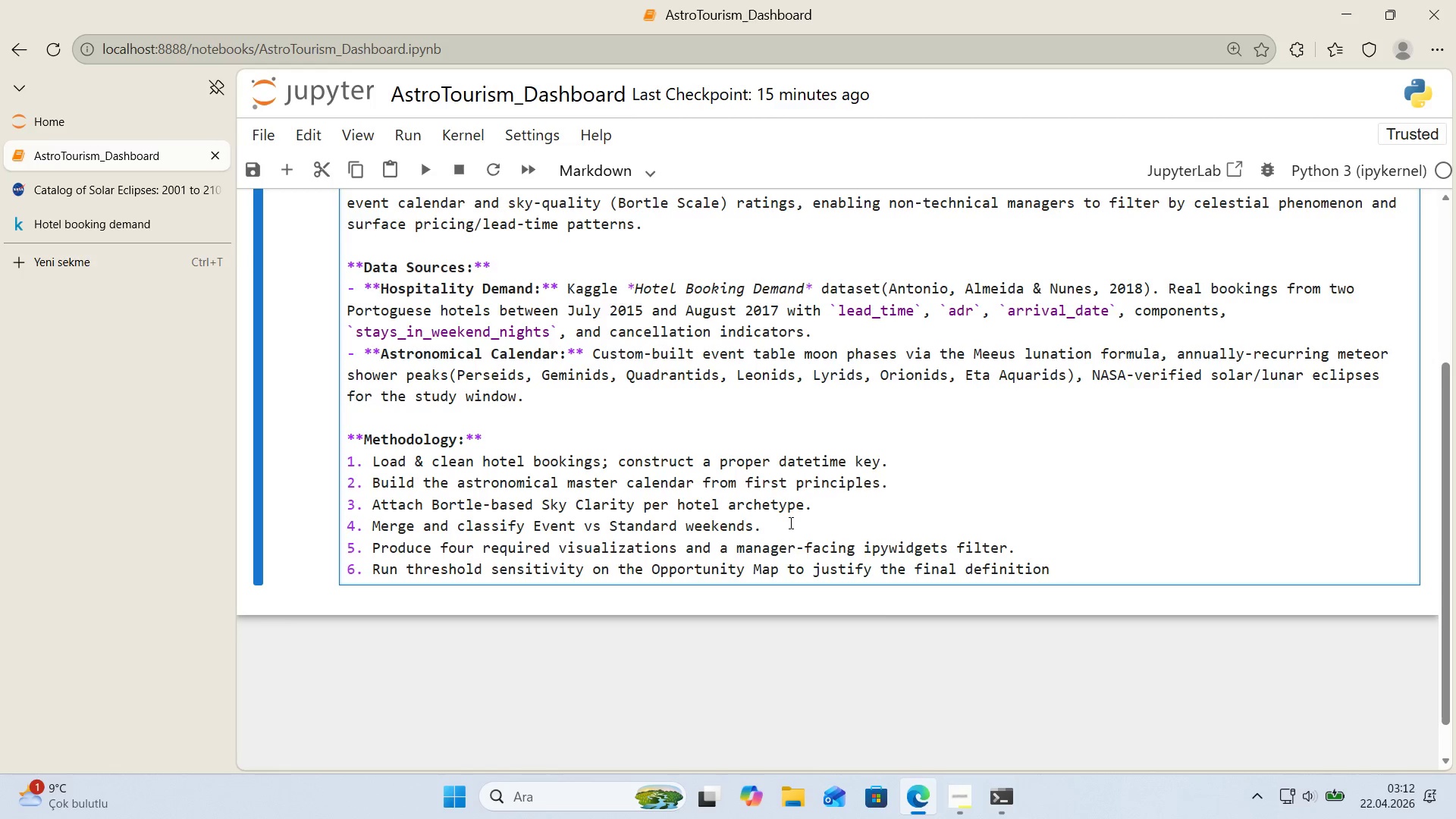 
key(Enter)
 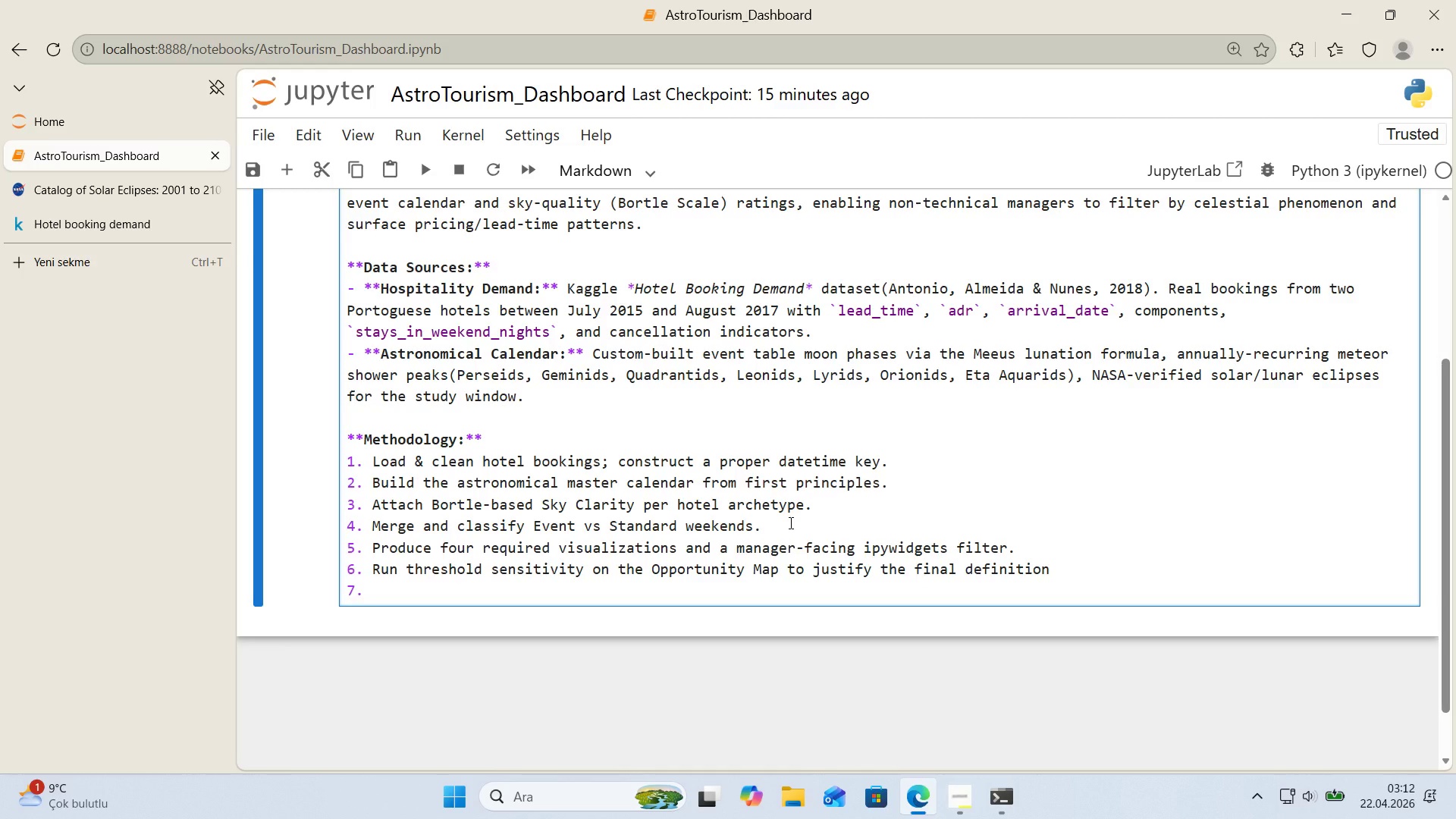 
type(Export merged CSV + 1-page v'sual summary PDF.)
 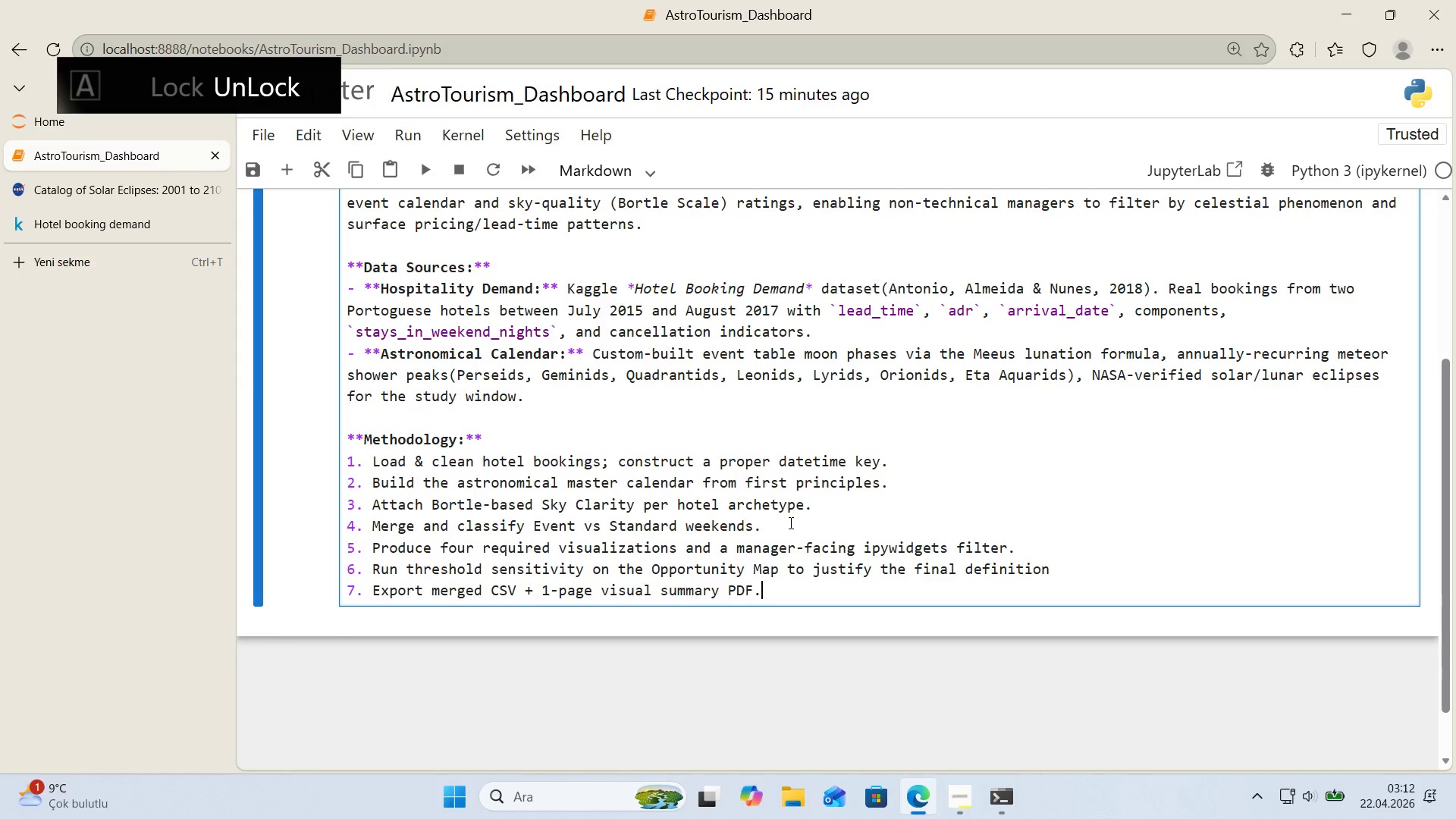 
key(Enter)
 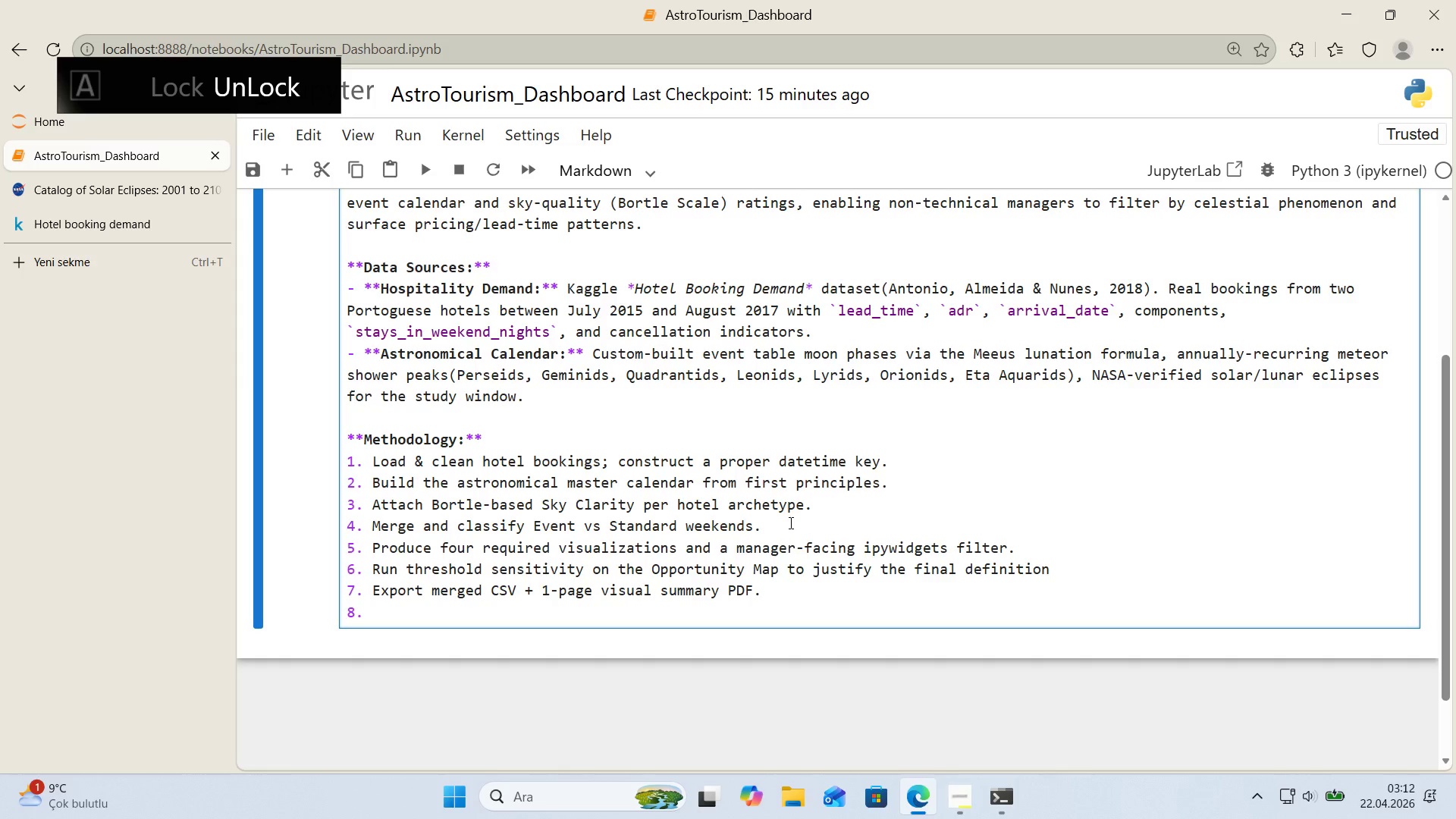 
type(Cons'steny)
key(Backspace)
type(cy Check asserts PF n)
key(Backspace)
key(Backspace)
key(Backspace)
type(d)
key(Backspace)
type(DF numbers)
key(Backspace)
key(Backspace)
key(Backspace)
key(Backspace)
key(Backspace)
key(Backspace)
key(Backspace)
key(Backspace)
key(Backspace)
key(Backspace)
key(Backspace)
key(Backspace)
 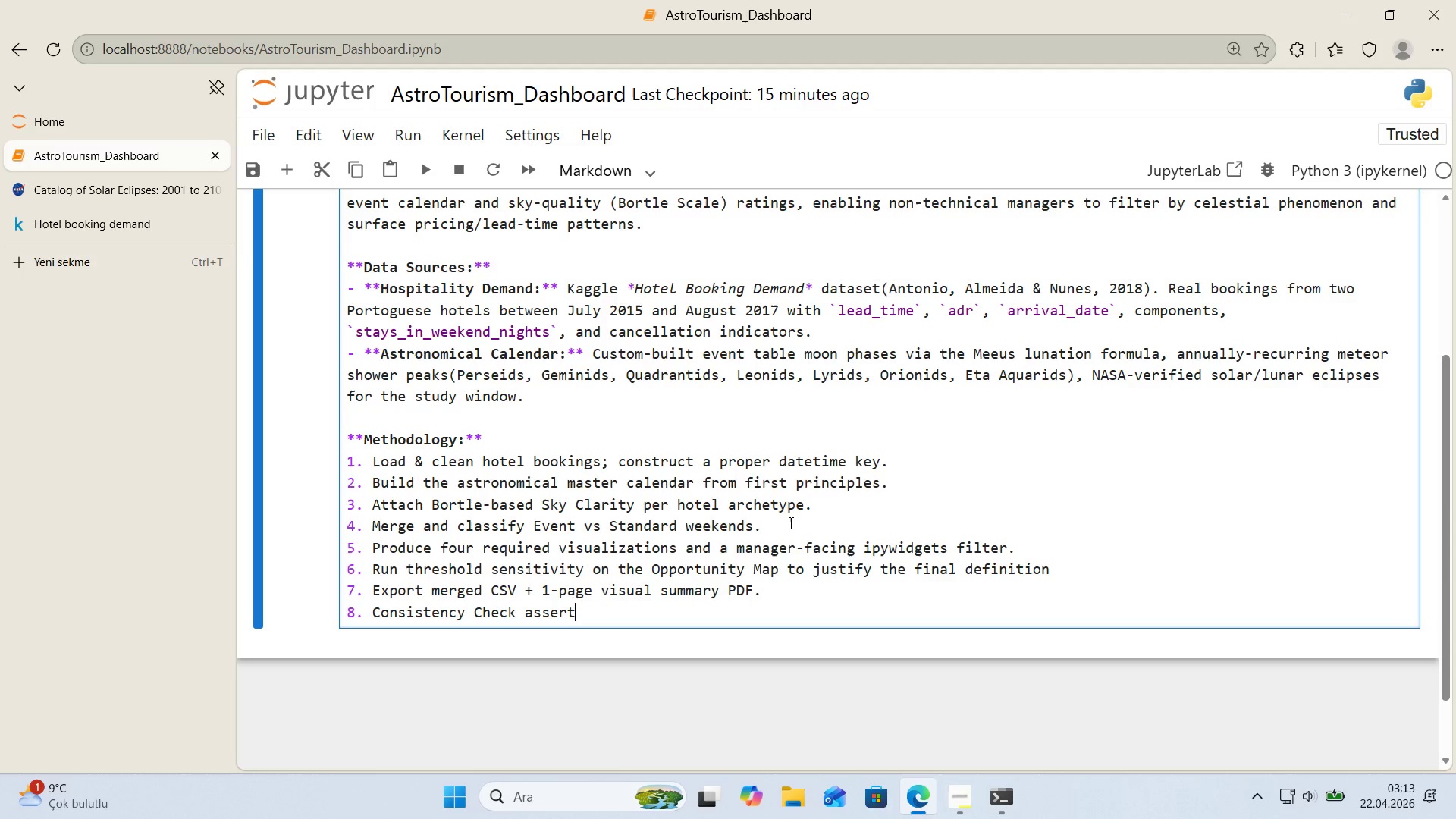 
hold_key(key=Backspace, duration=0.34)
 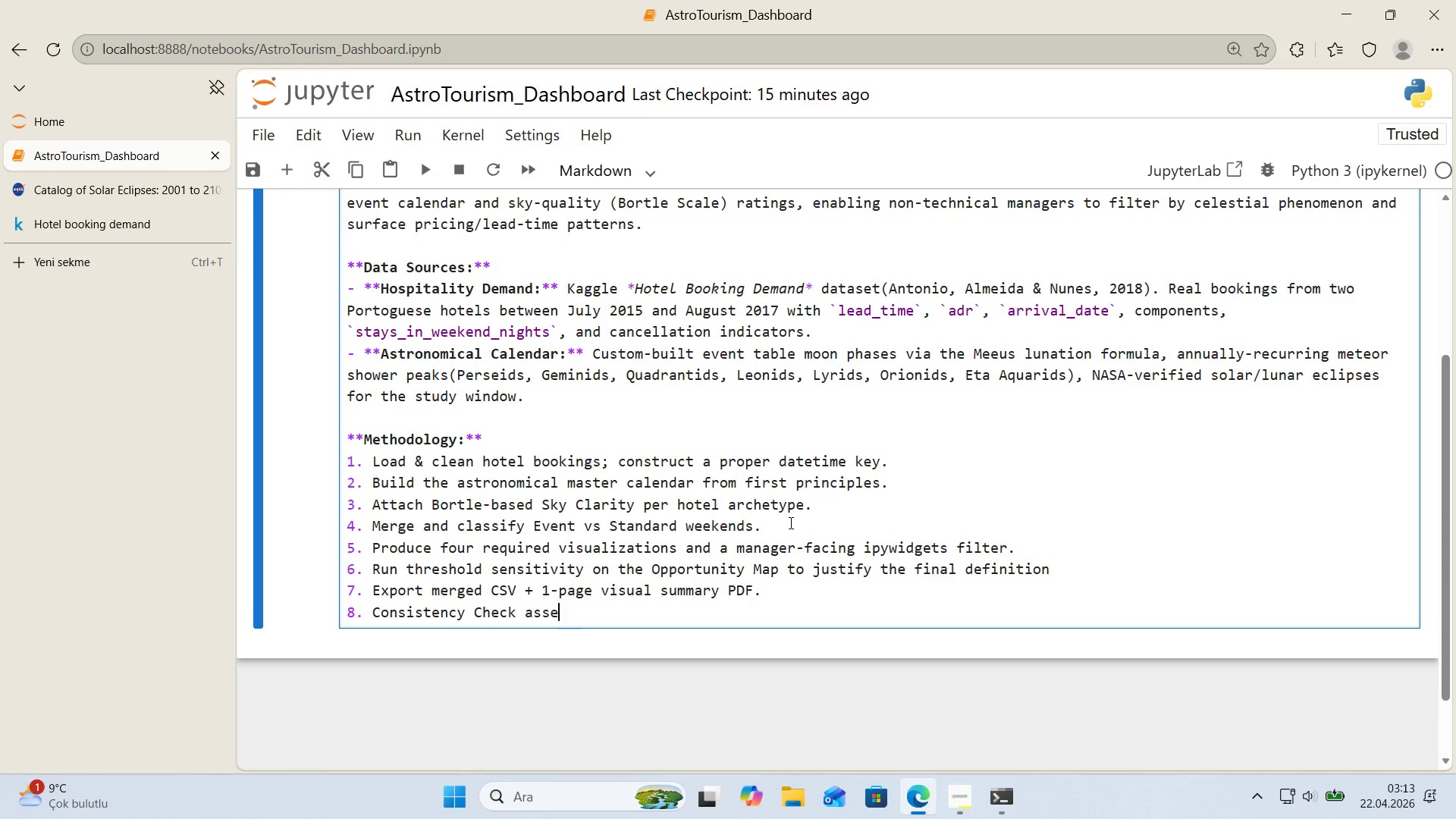 
key(Backspace)
key(Backspace)
key(Backspace)
key(Backspace)
key(Backspace)
key(Backspace)
key(Backspace)
key(Backspace)
type(ck)
 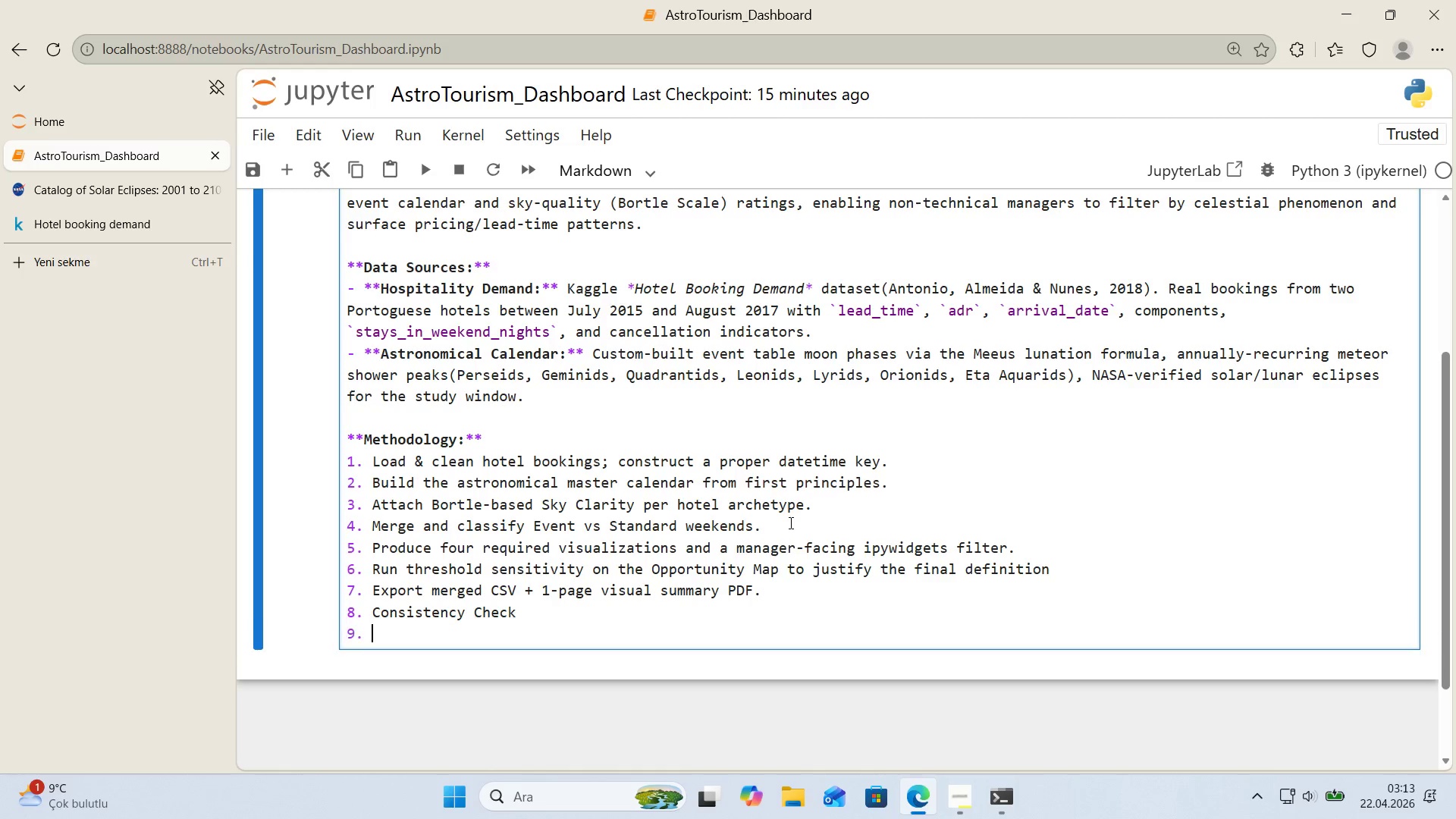 
key(Enter)
 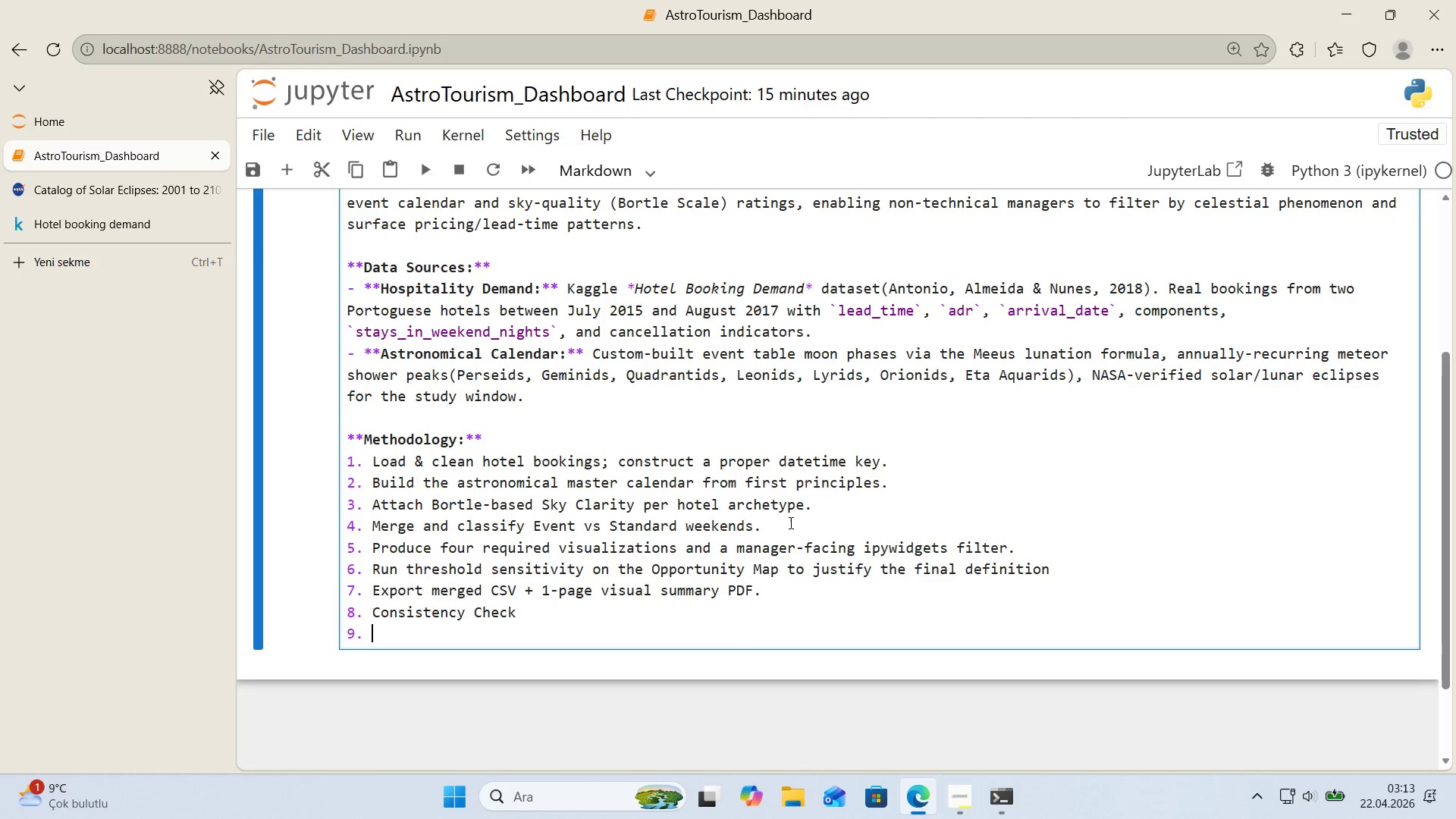 
key(Backspace)
 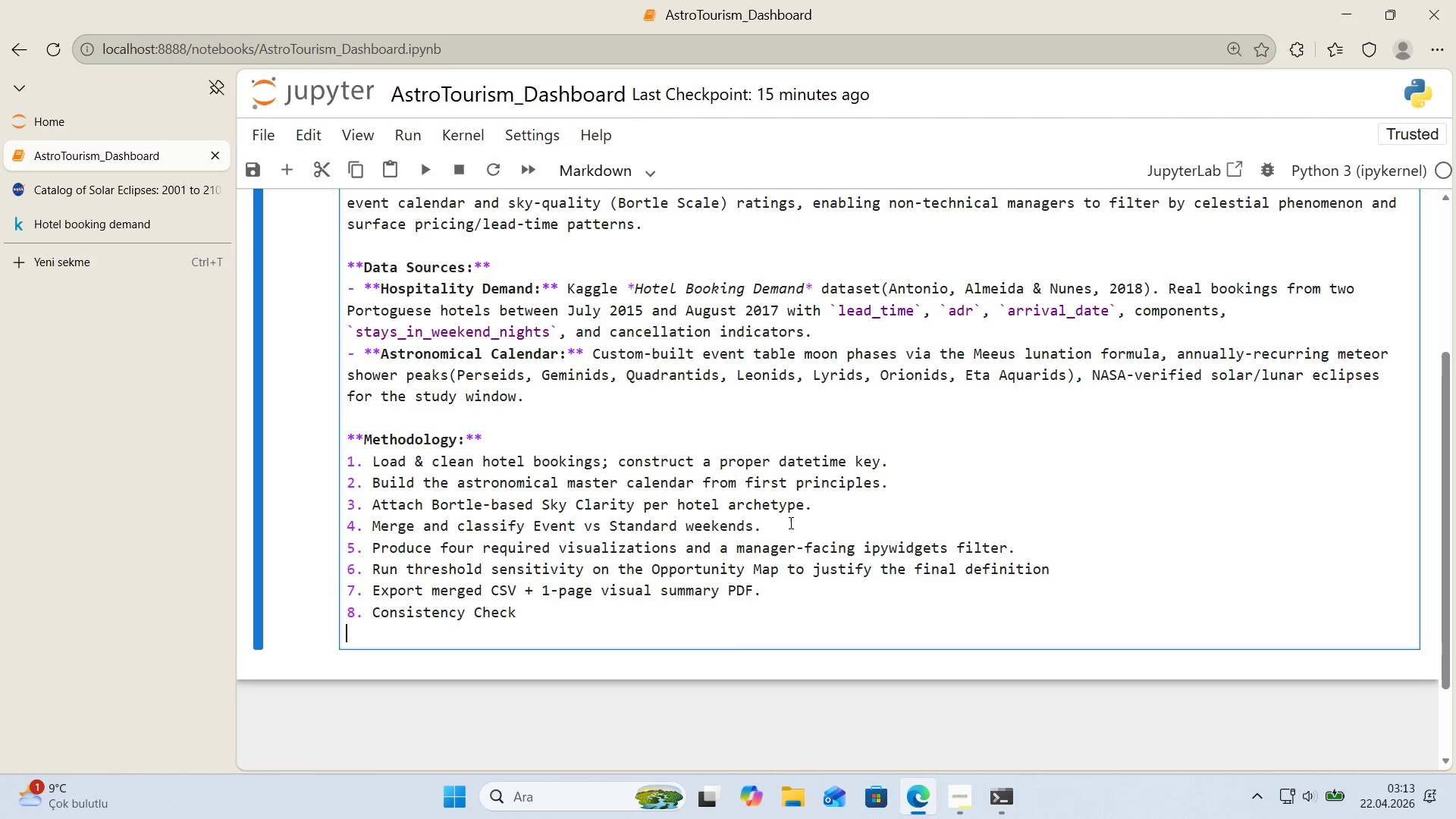 
key(Backspace)
 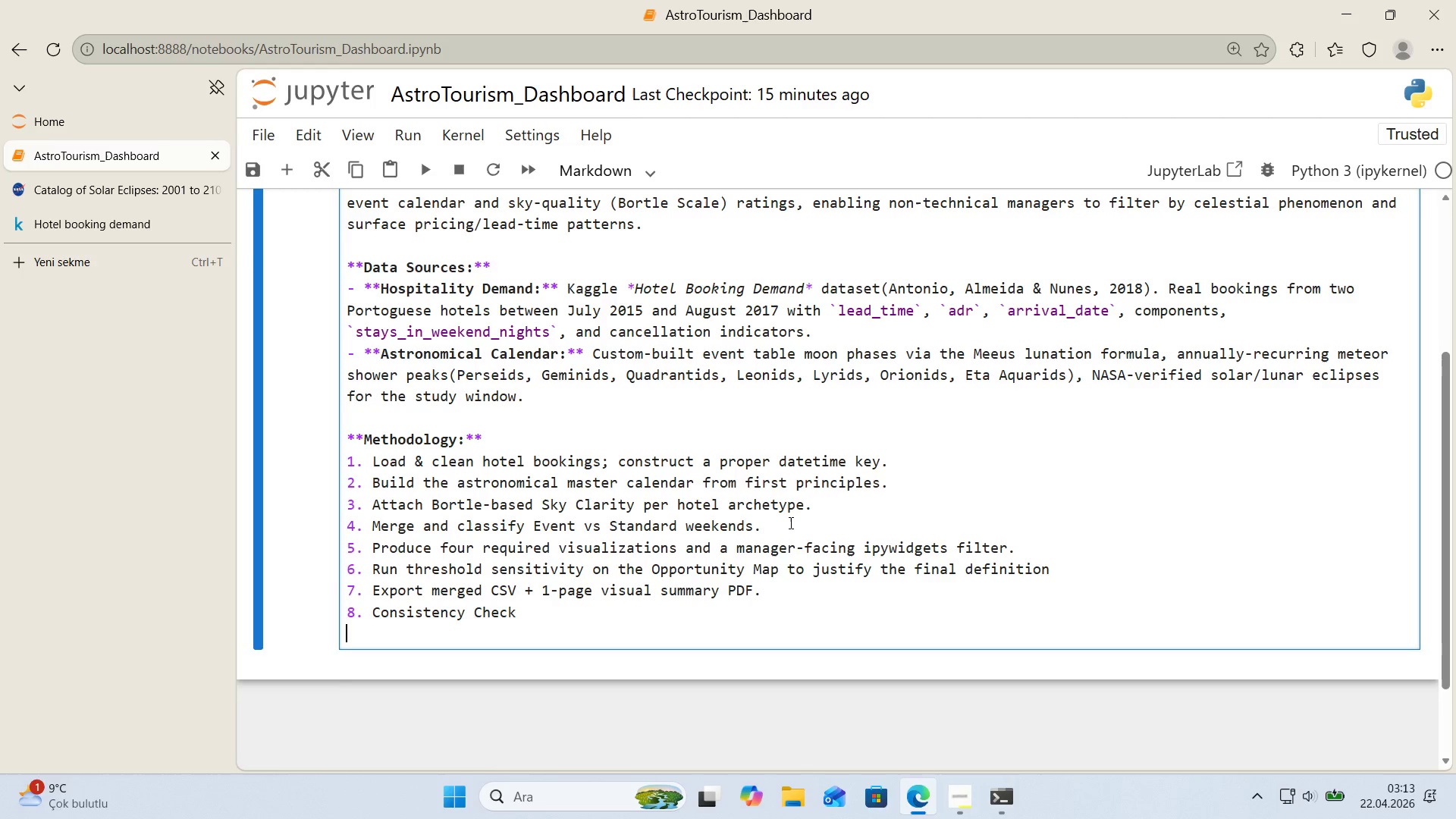 
key(Enter)
 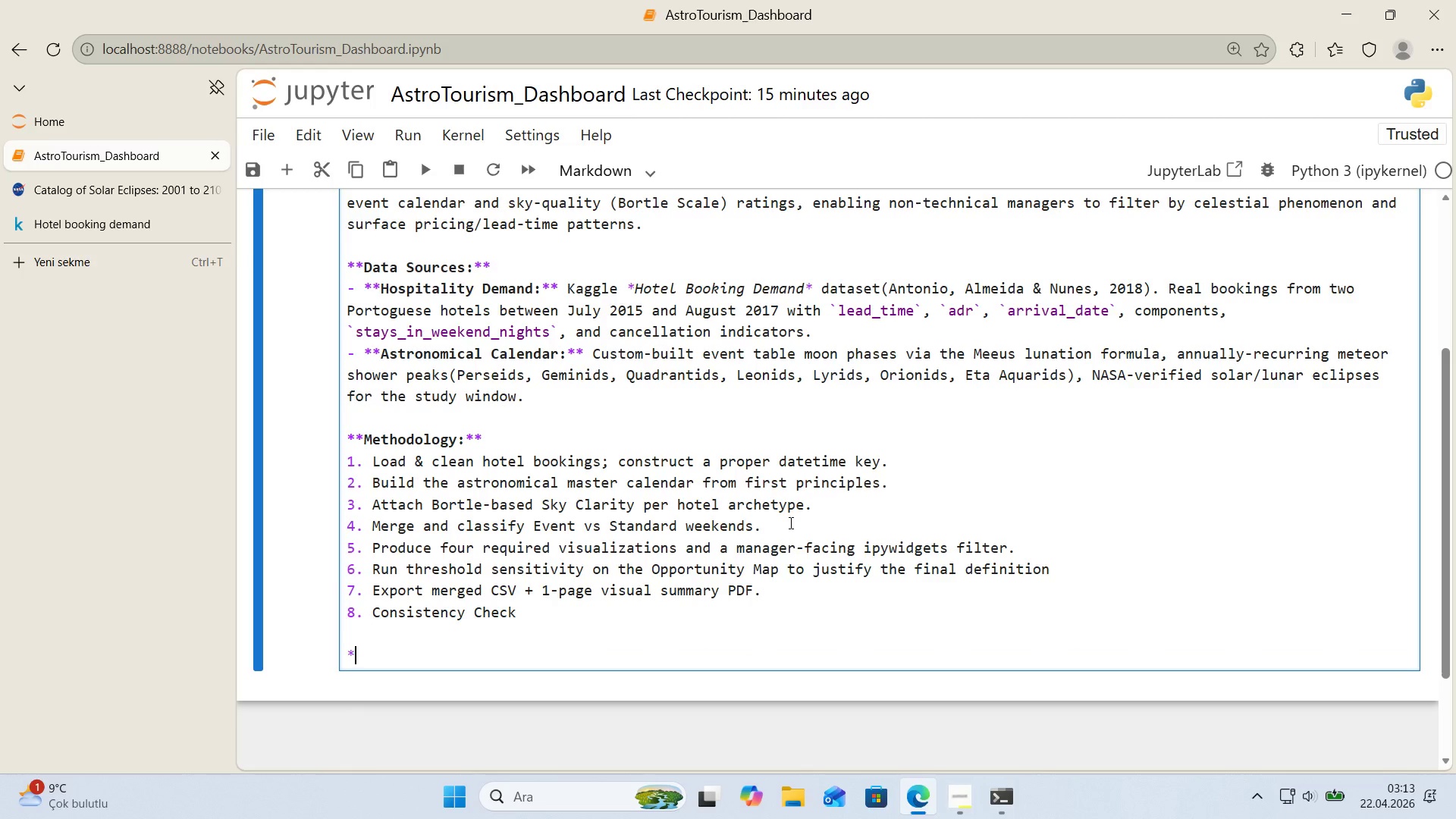 
type(**Reprodu)
 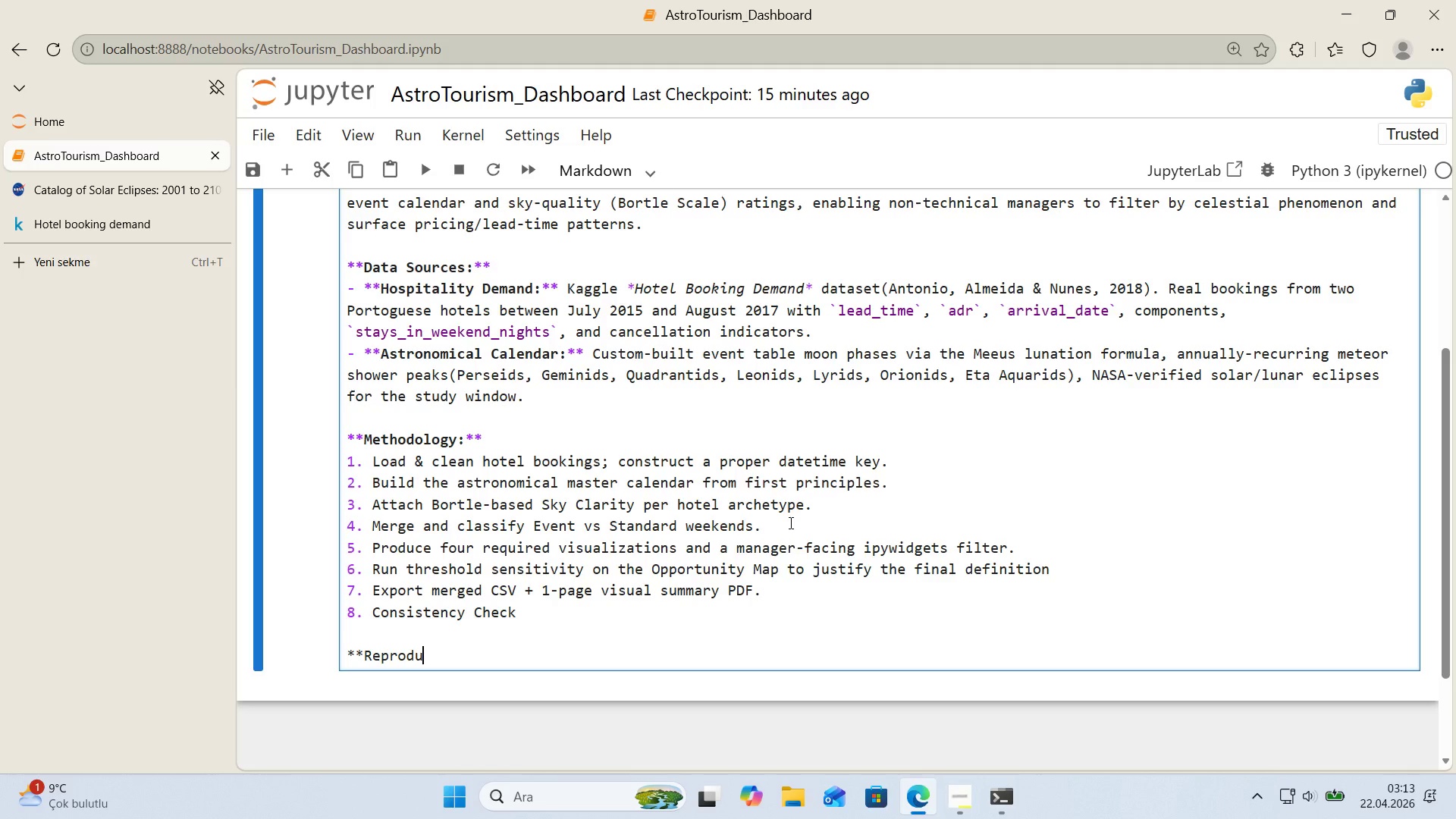 
type(c'b'l'ty Nit)
key(Backspace)
key(Backspace)
type(ote>**)
 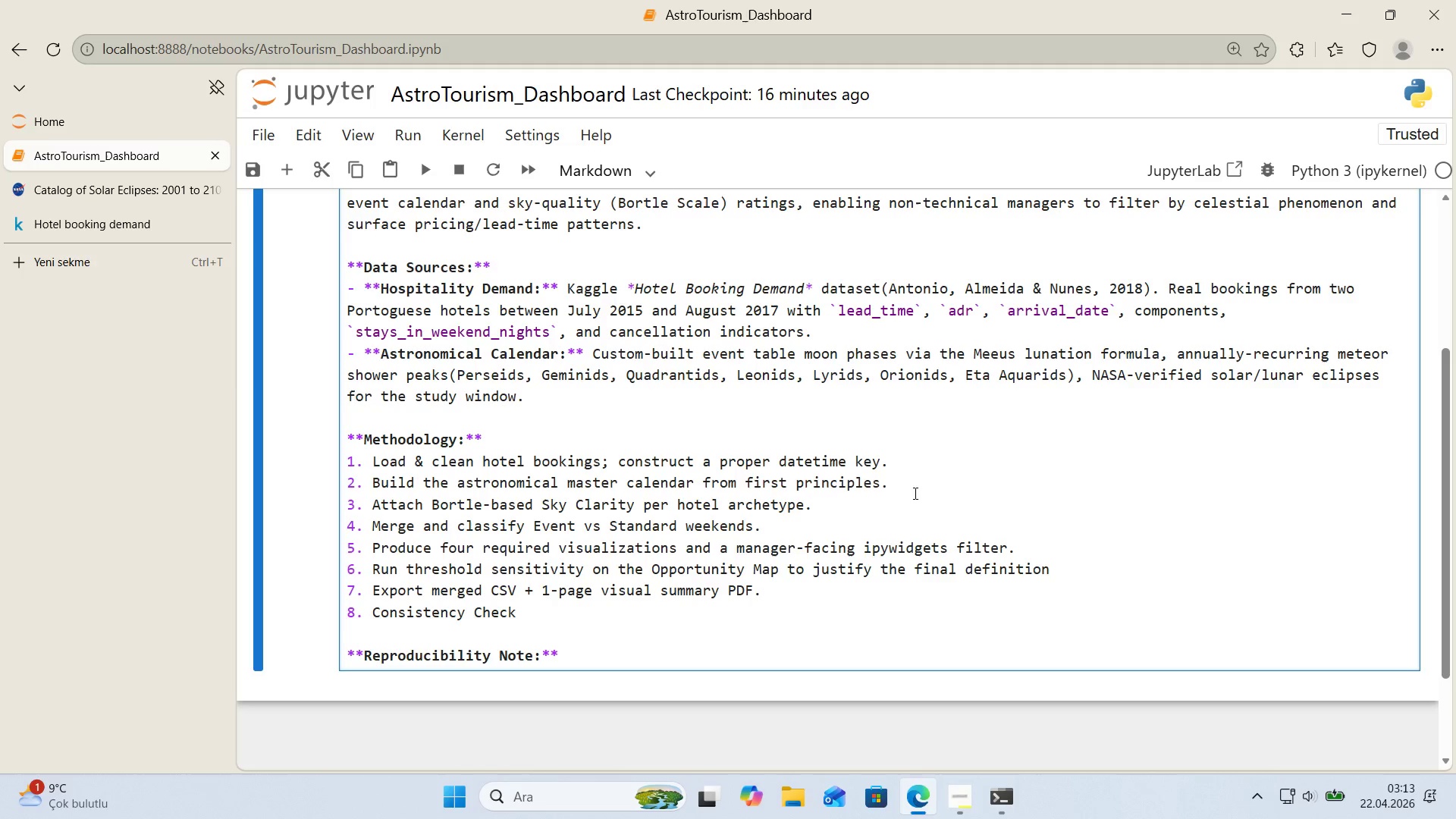 
scroll: coordinate [998, 477], scroll_direction: down, amount: 1.0
 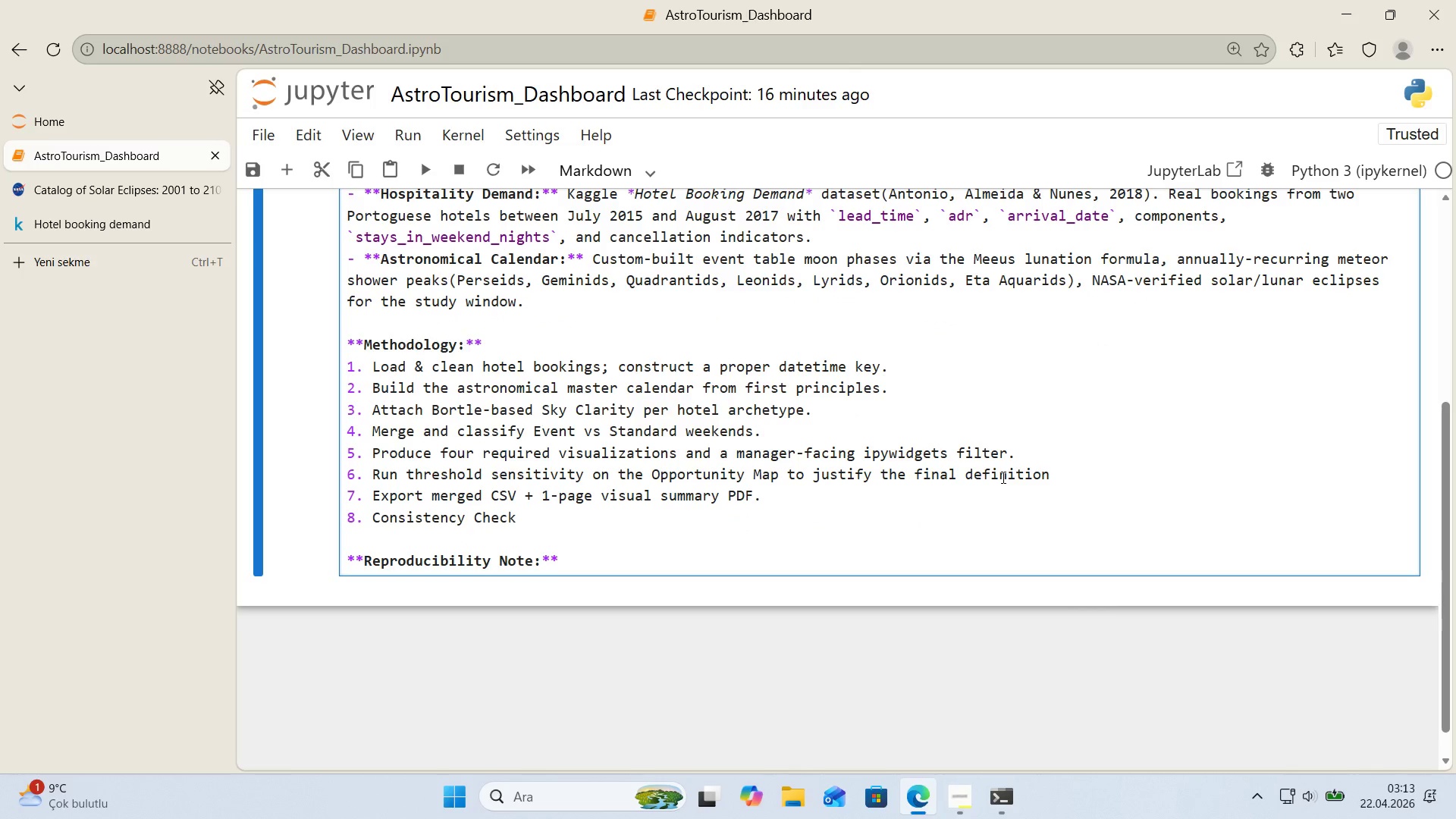 
type( Dta)
key(Backspace)
key(Backspace)
type(ata 's fetched one )
key(Backspace)
key(Backspace)
key(Backspace)
type(nce from a stable G'h)
key(Backspace)
type(thub m'rror )
key(Backspace)
type(' )
key(Backspace)
key(Backspace)
type(, cached locally< astronom'cal calnde)
key(Backspace)
key(Backspace)
key(Backspace)
type(endar 's computed from f'rst pr'nc')
 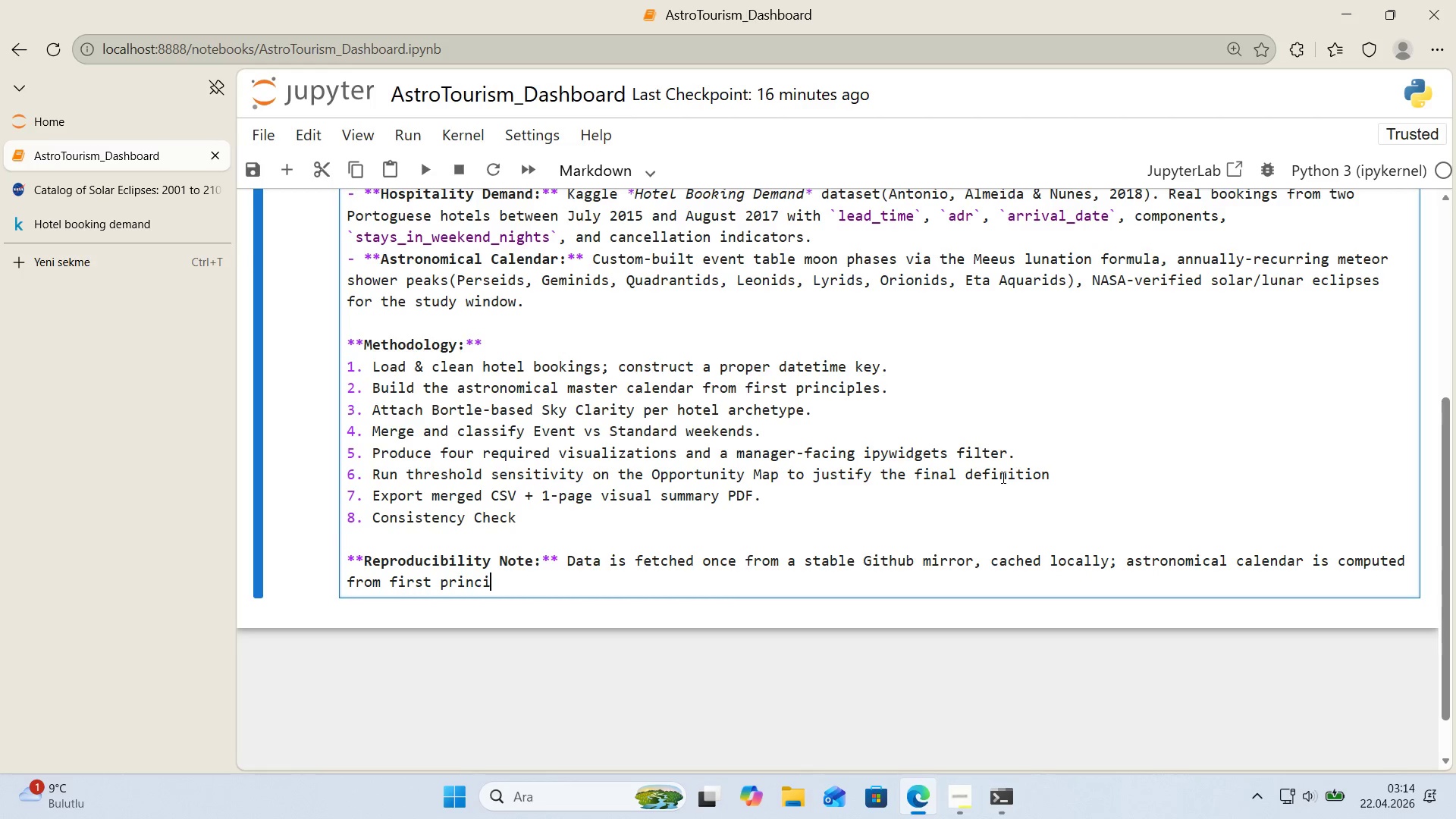 
wait(36.97)
 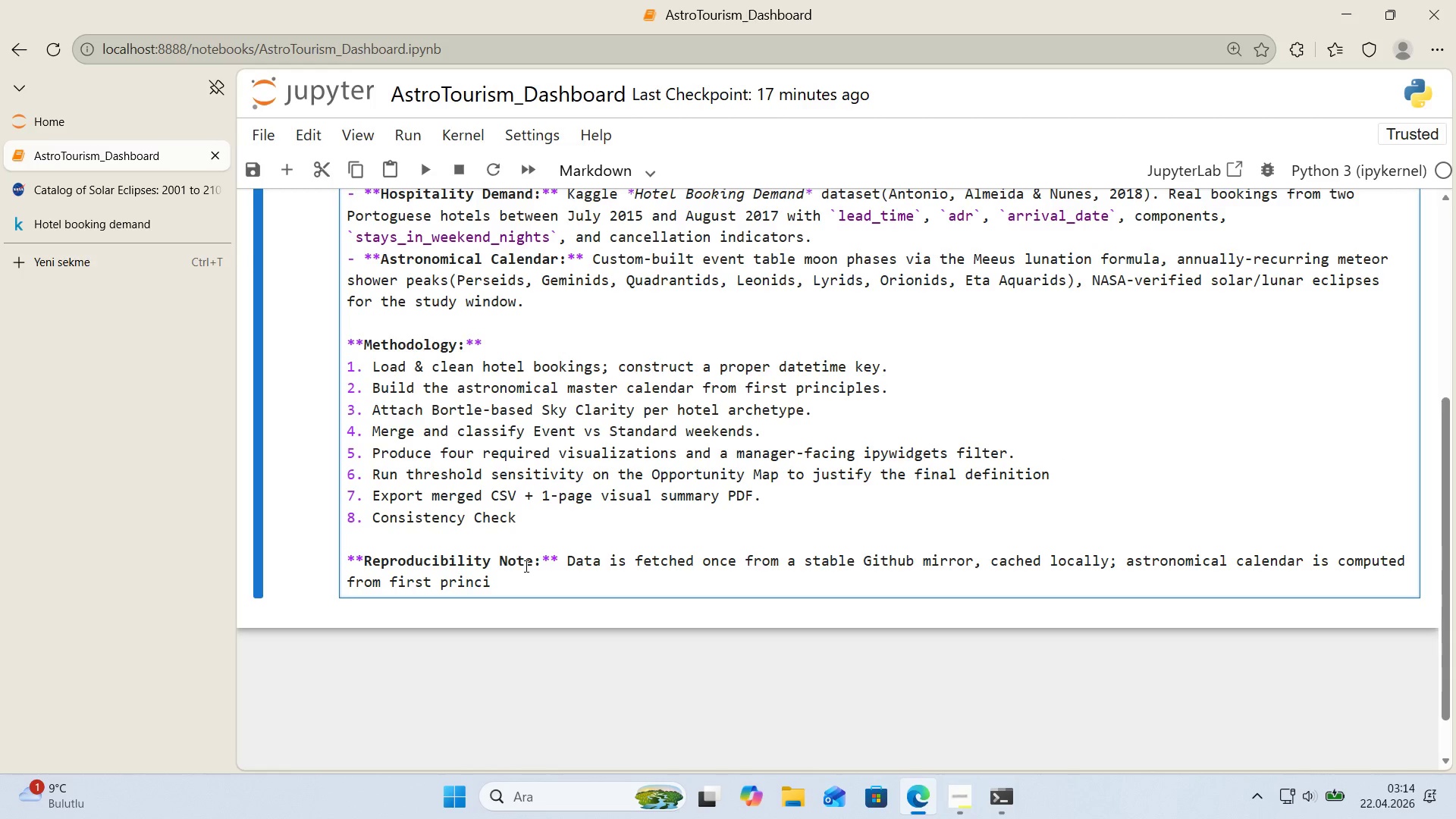 
type(ples *()
 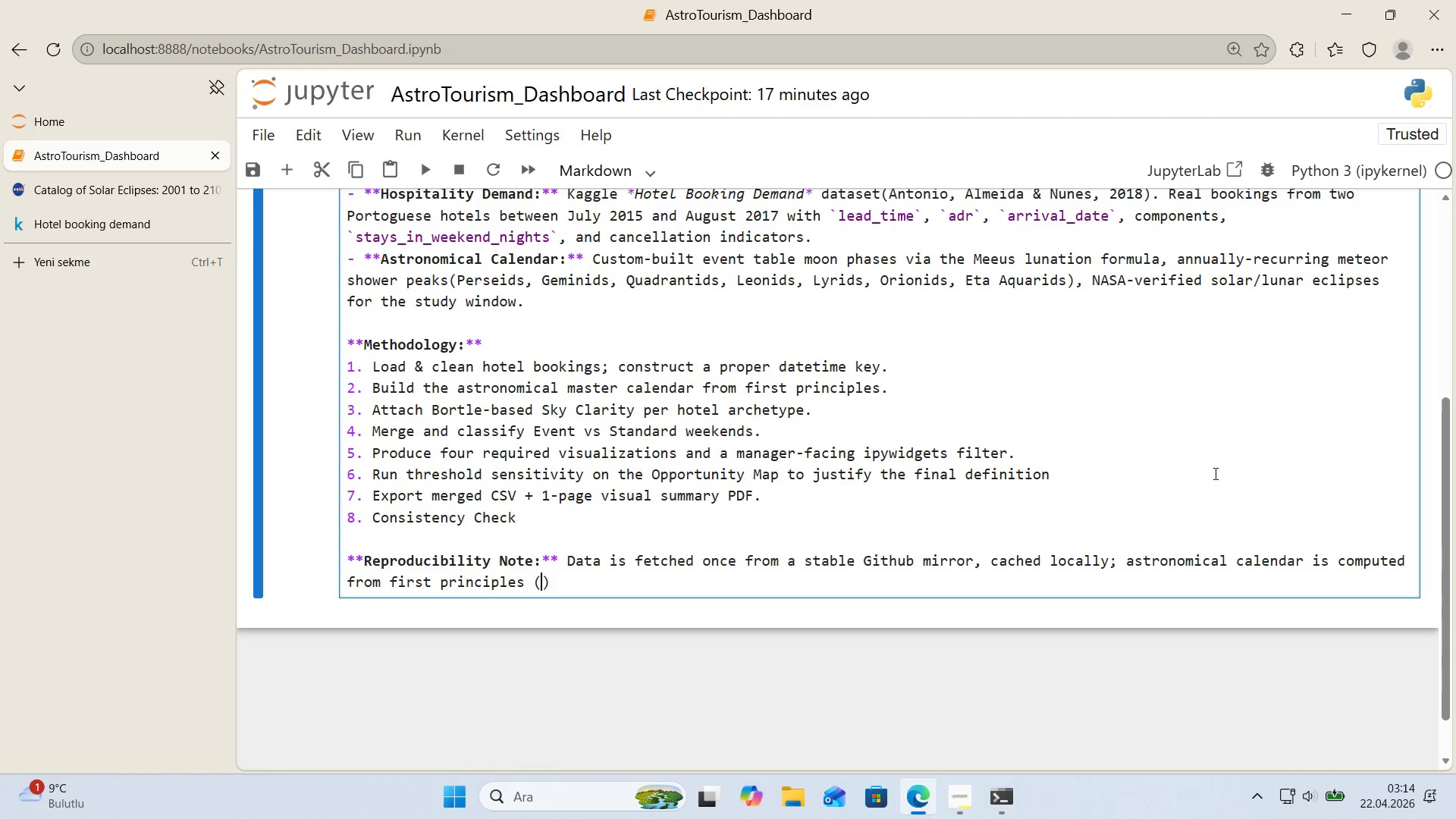 
 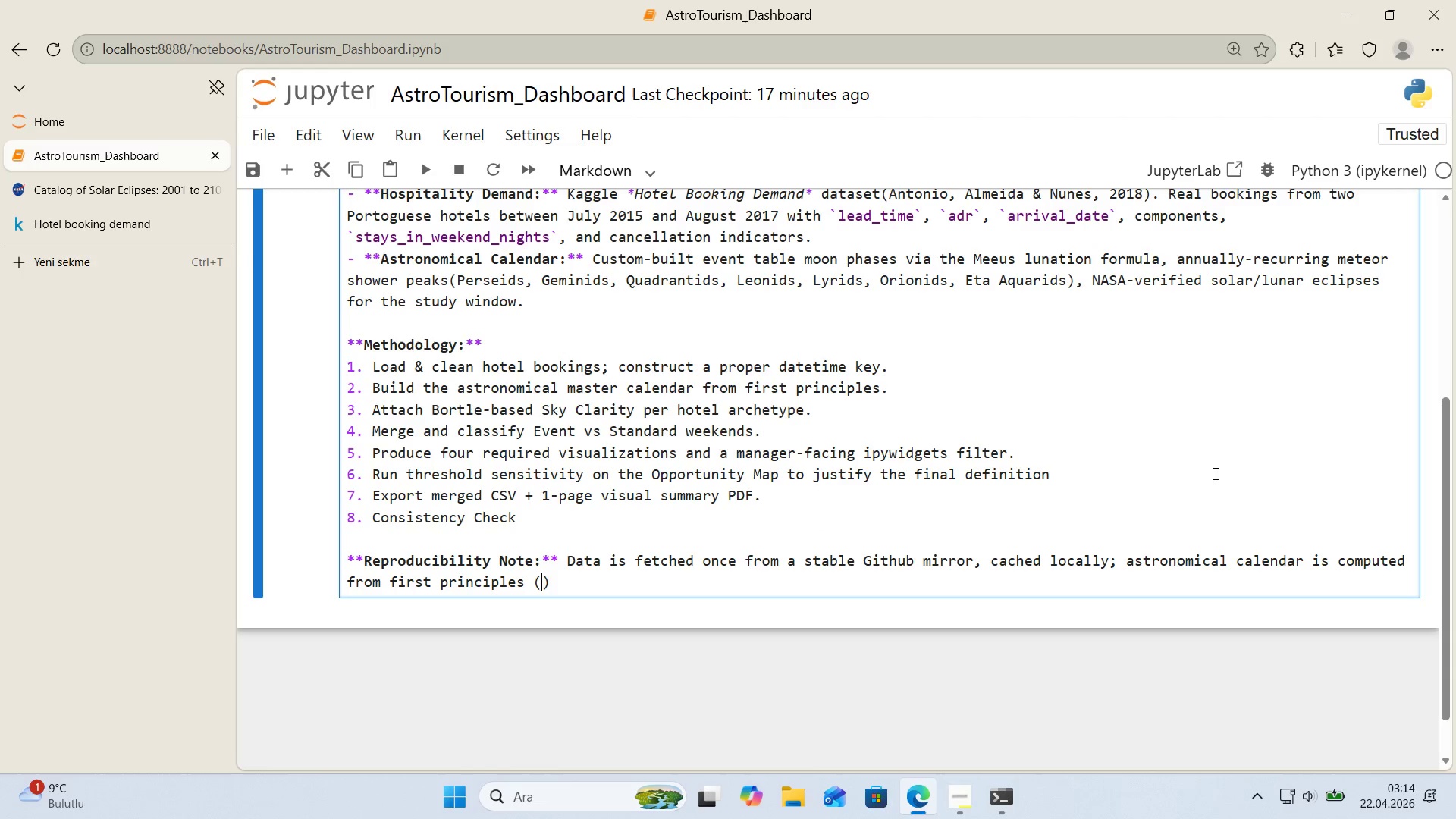 
key(ArrowLeft)
 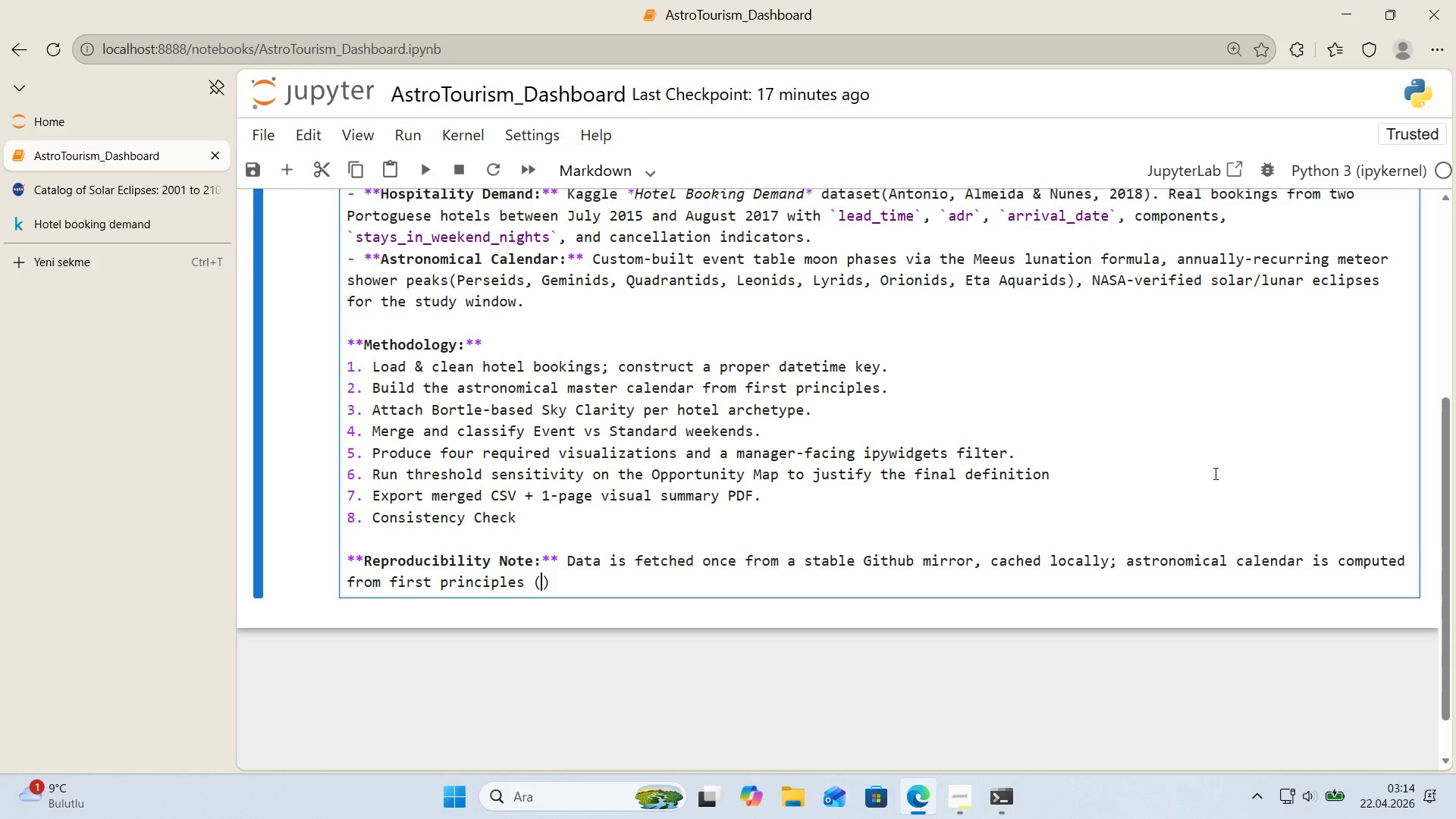 
type(no)
 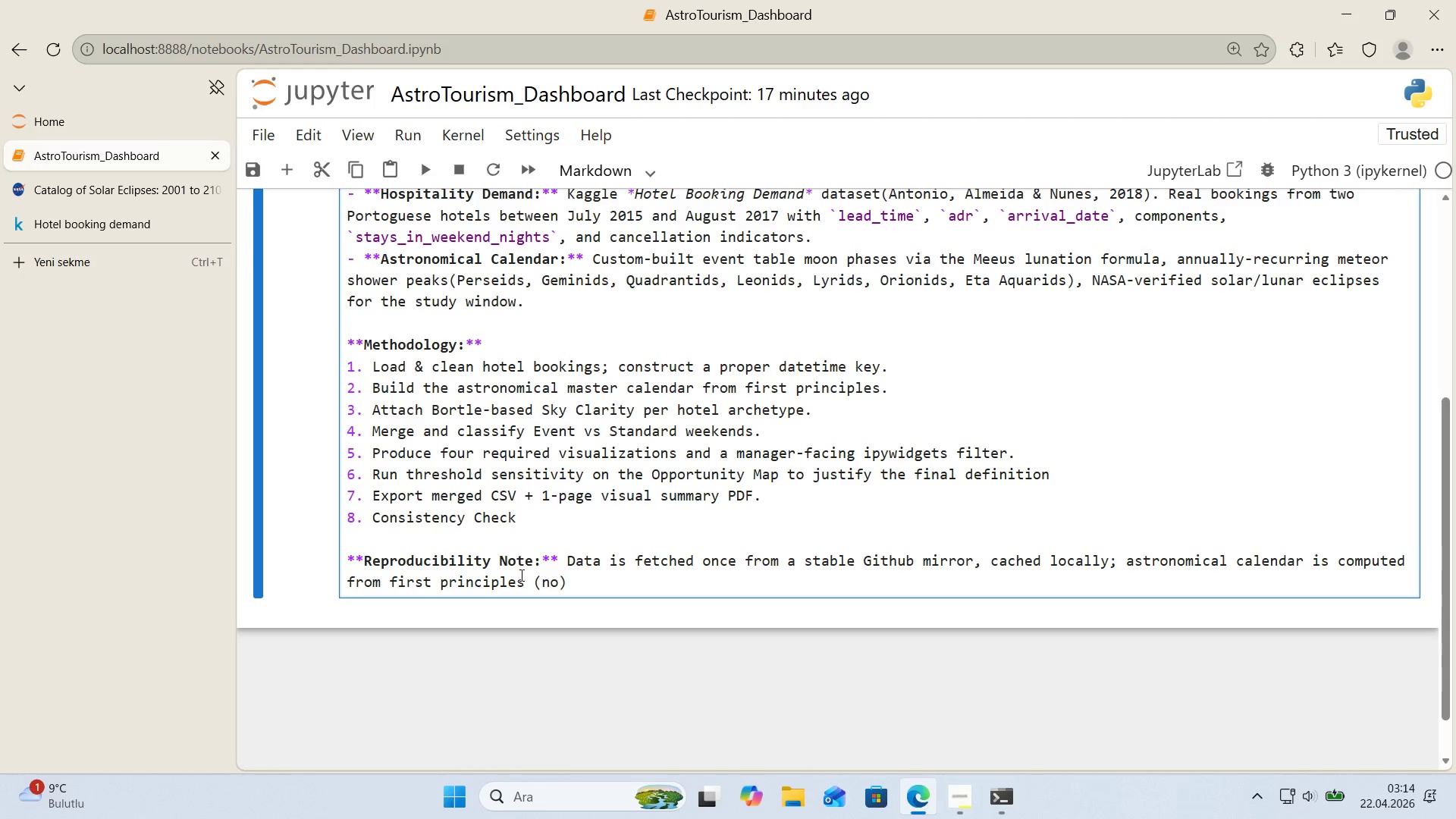 
left_click_drag(start_coordinate=[533, 581], to_coordinate=[349, 579])
 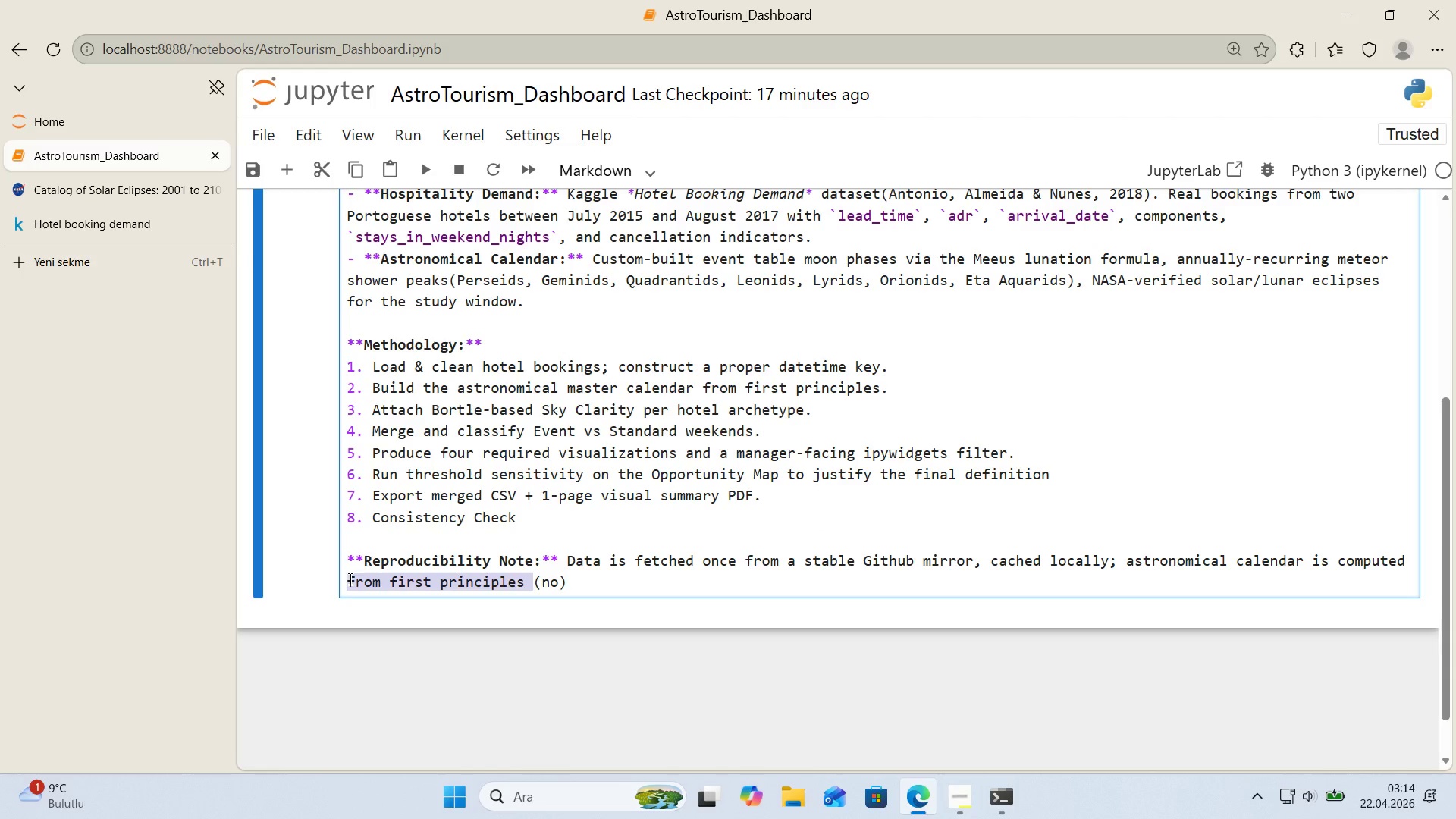 
key(Backspace)
 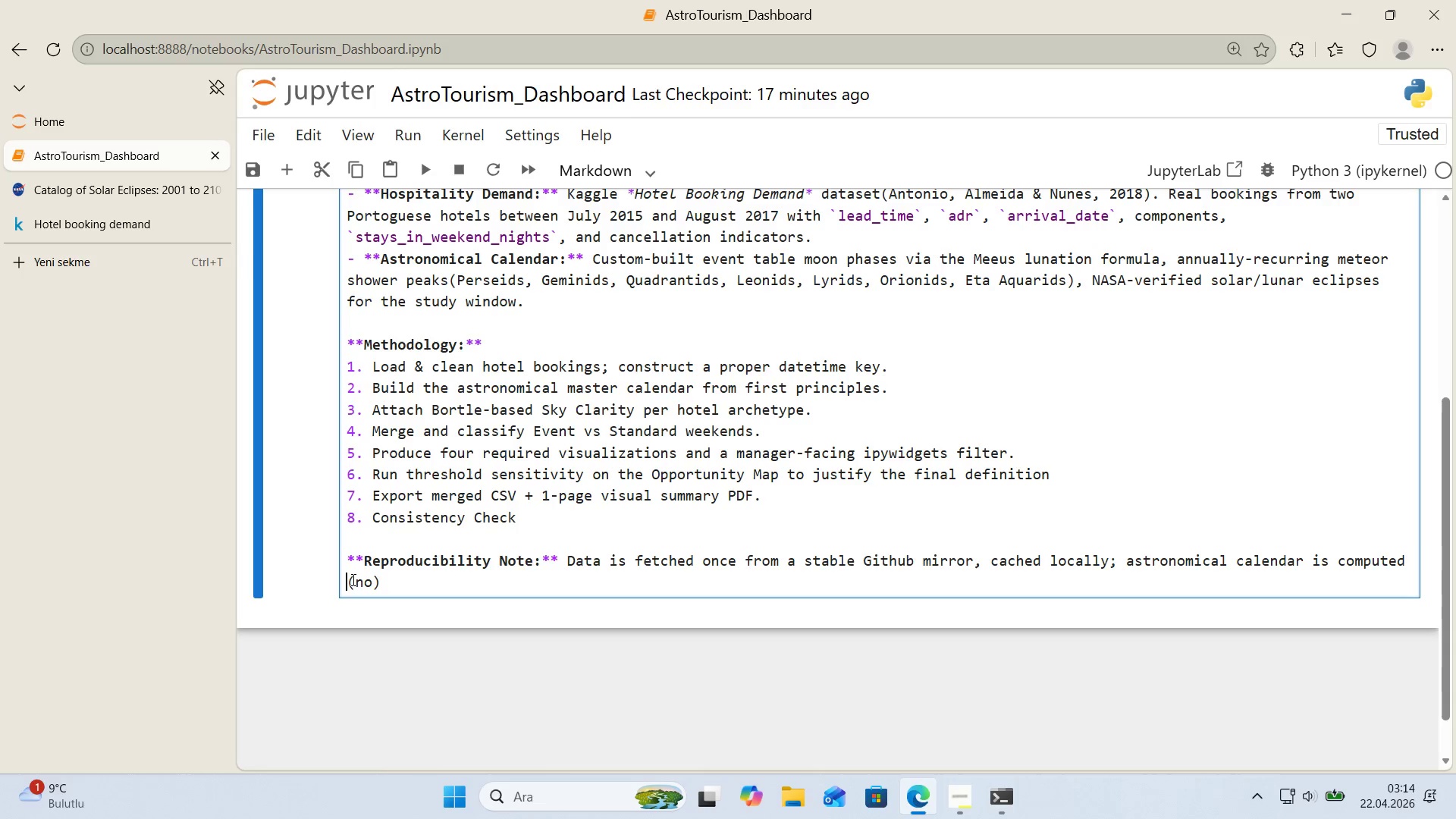 
left_click([374, 581])
 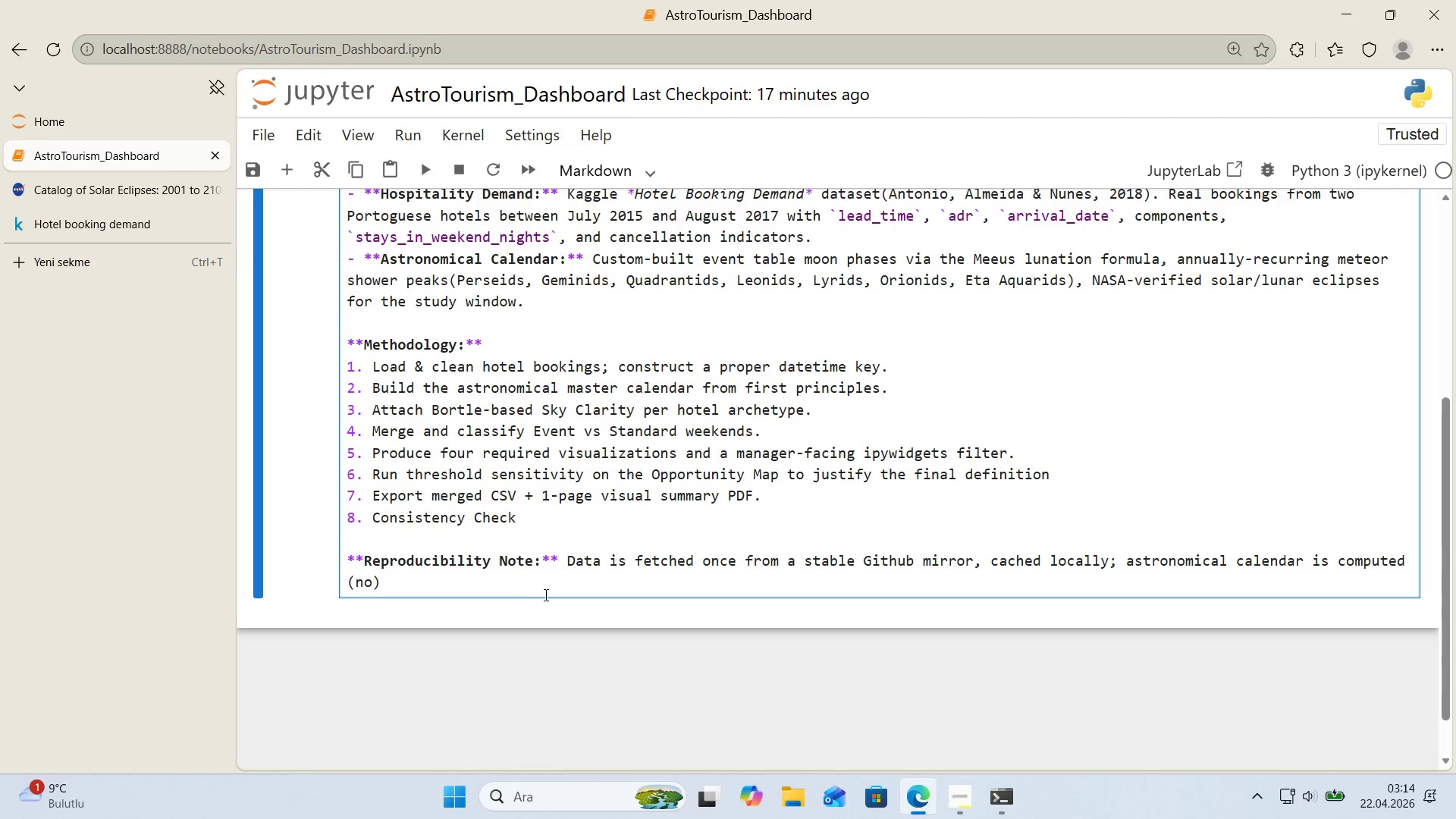 
type( API dependency)
 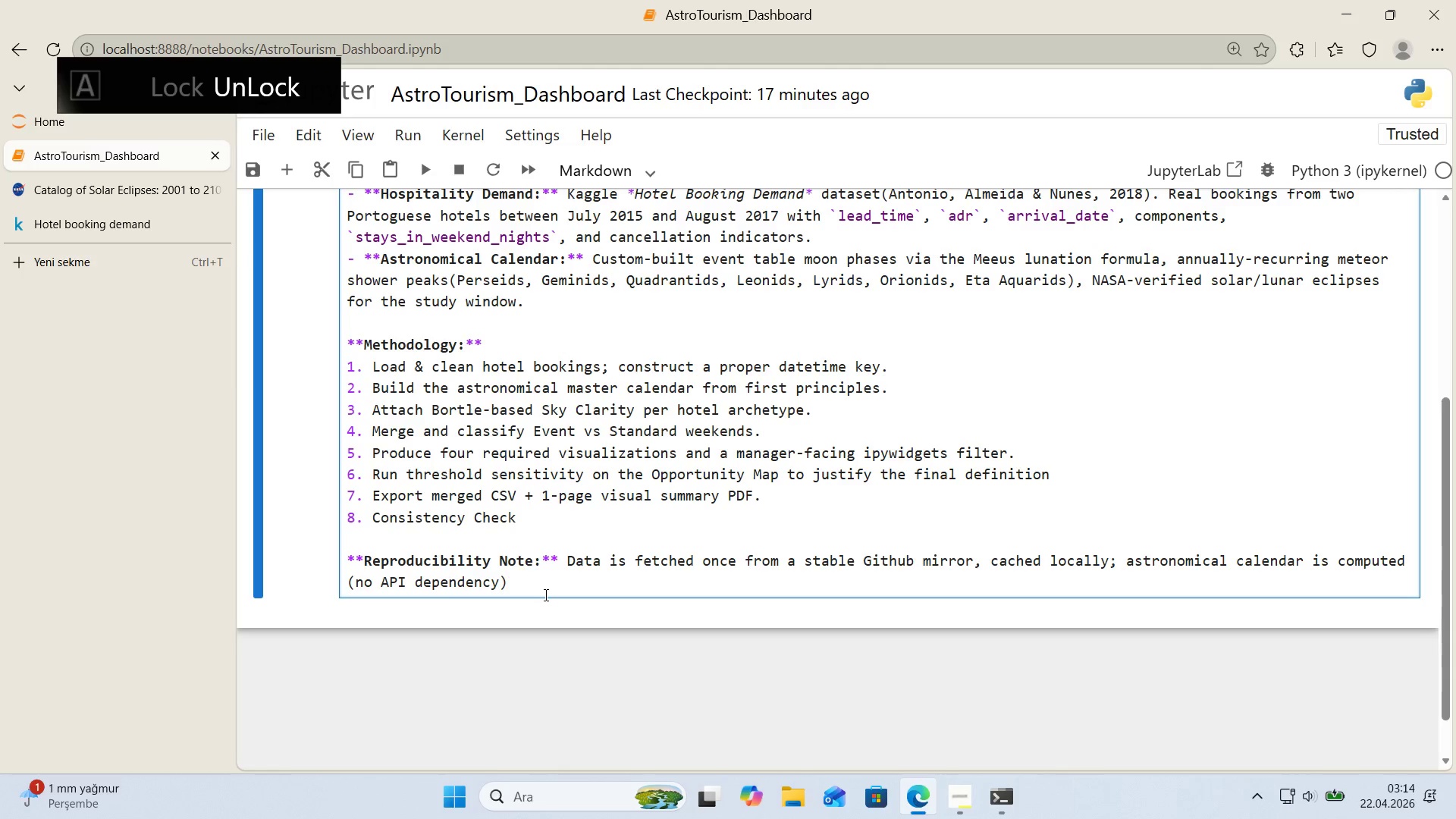 
key(ArrowRight)
 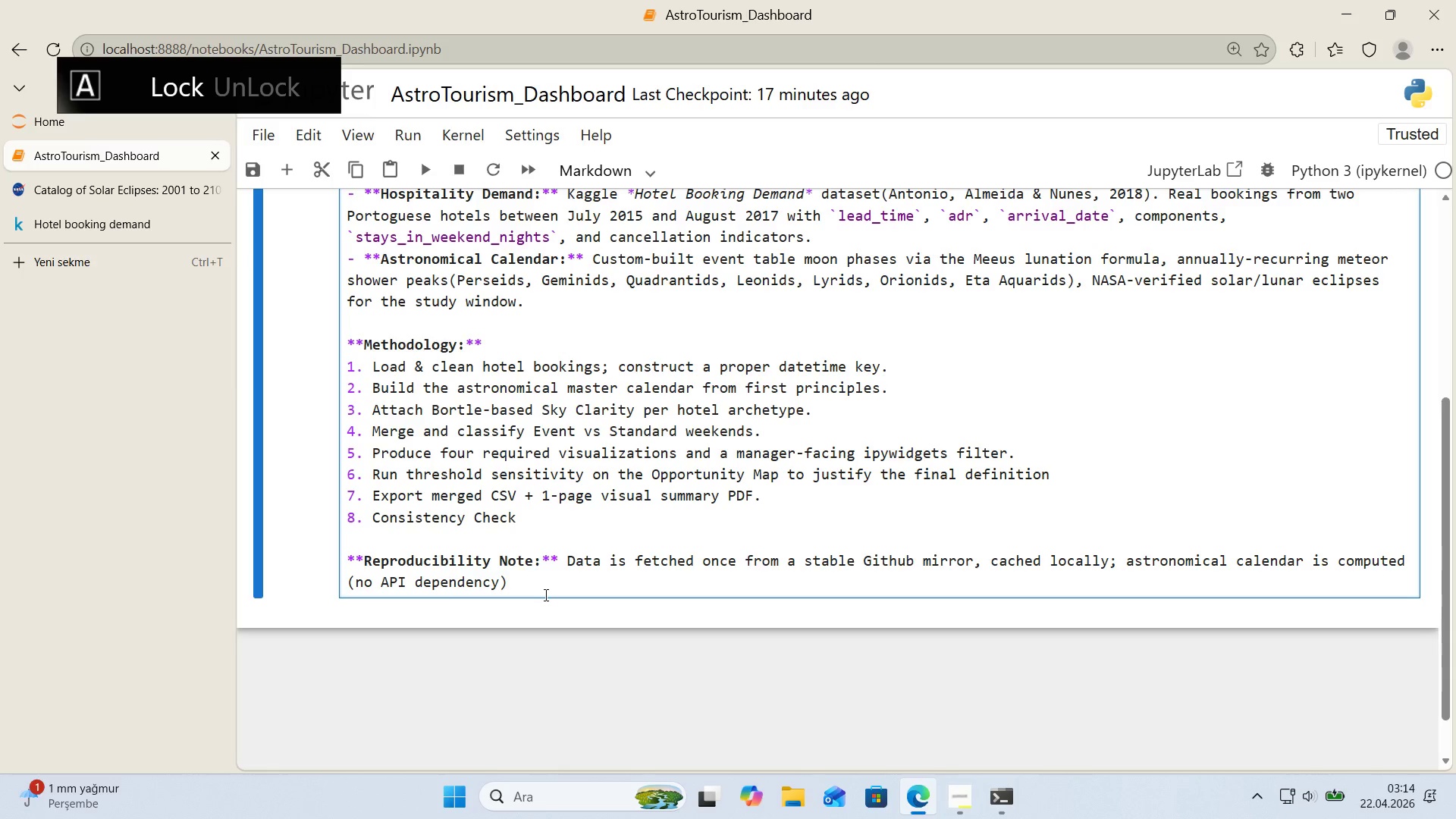 
key(Period)
 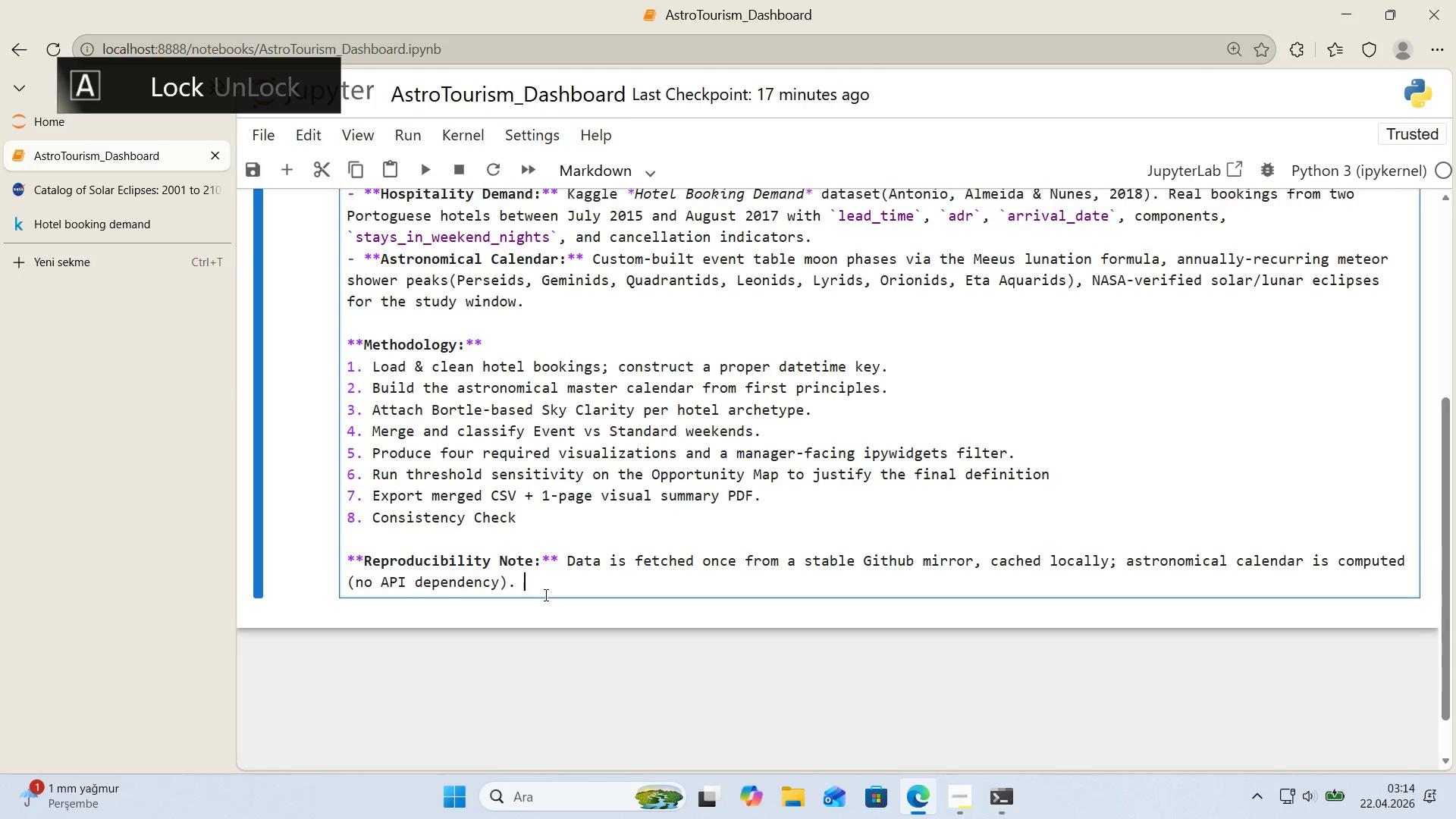 
key(Space)
 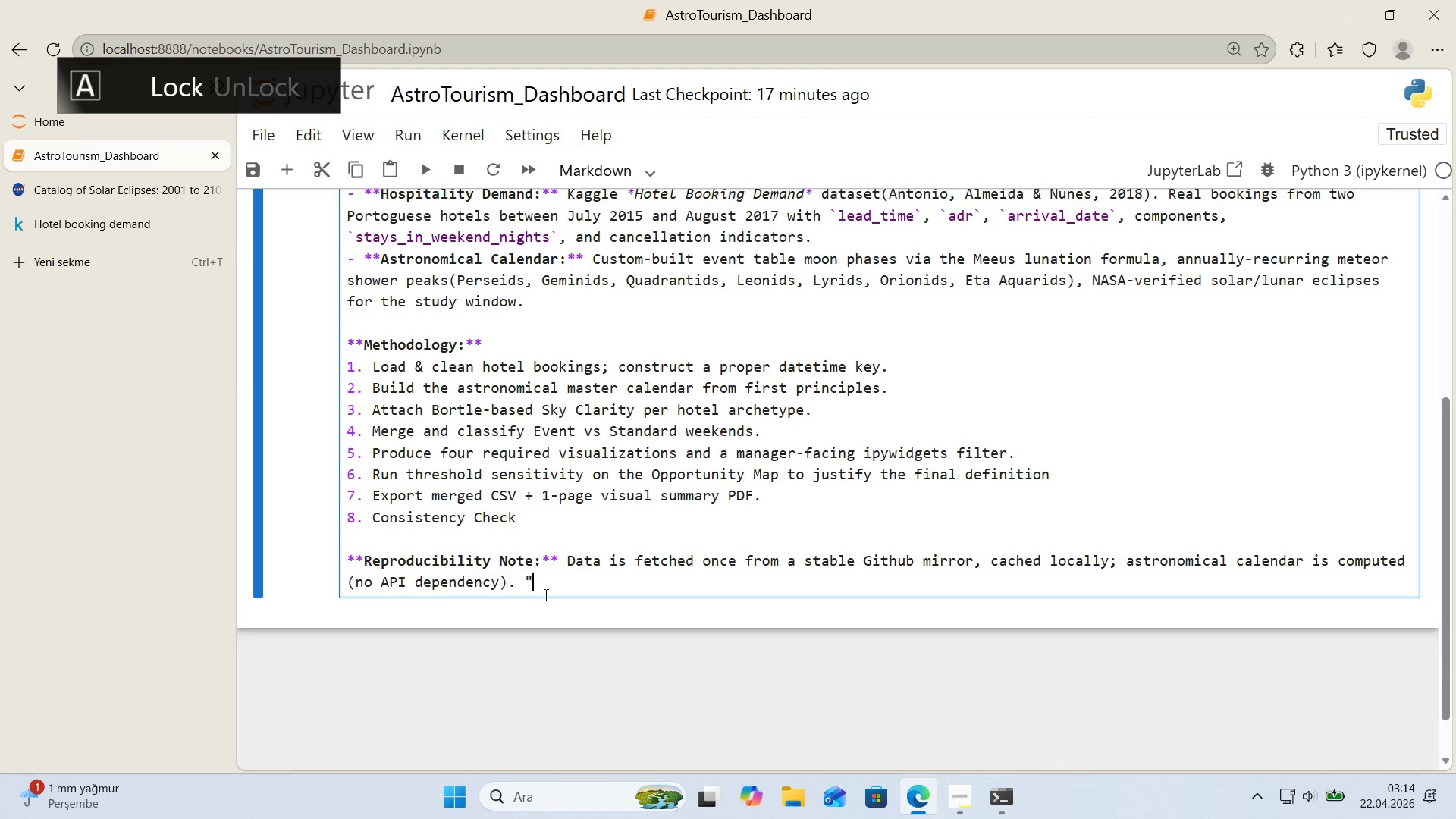 
key(Backquote)
 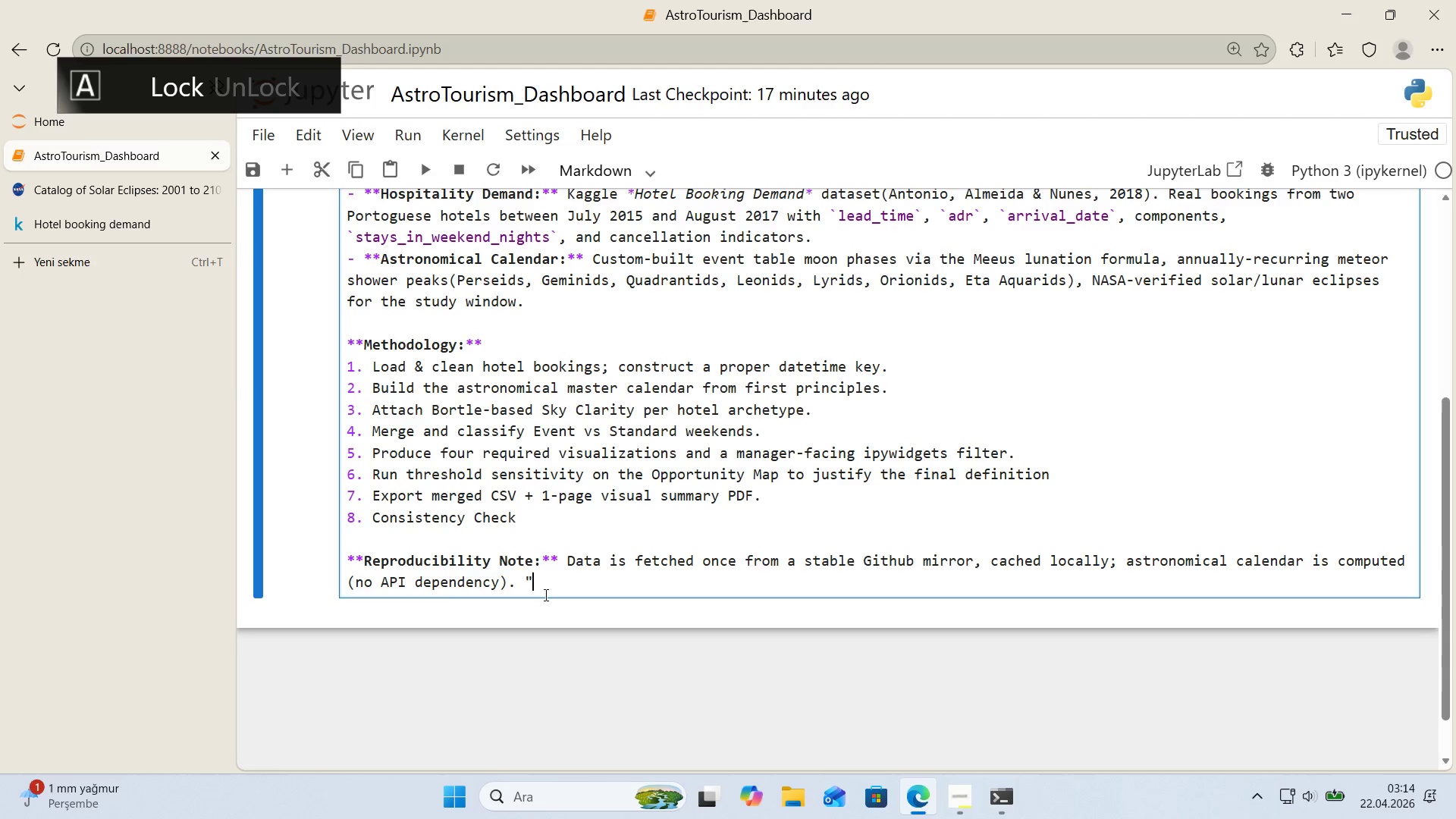 
key(Backquote)
 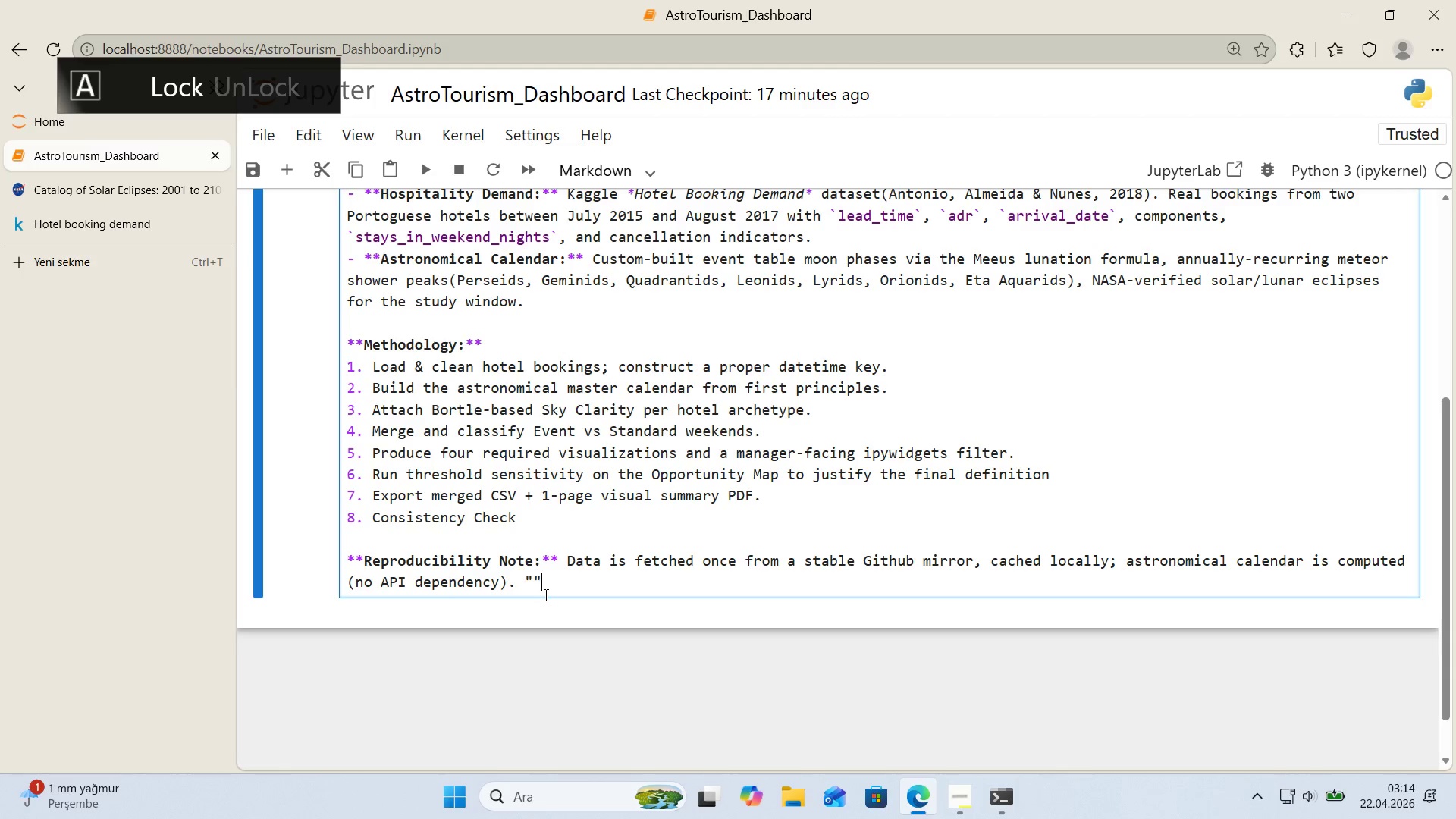 
key(ArrowLeft)
 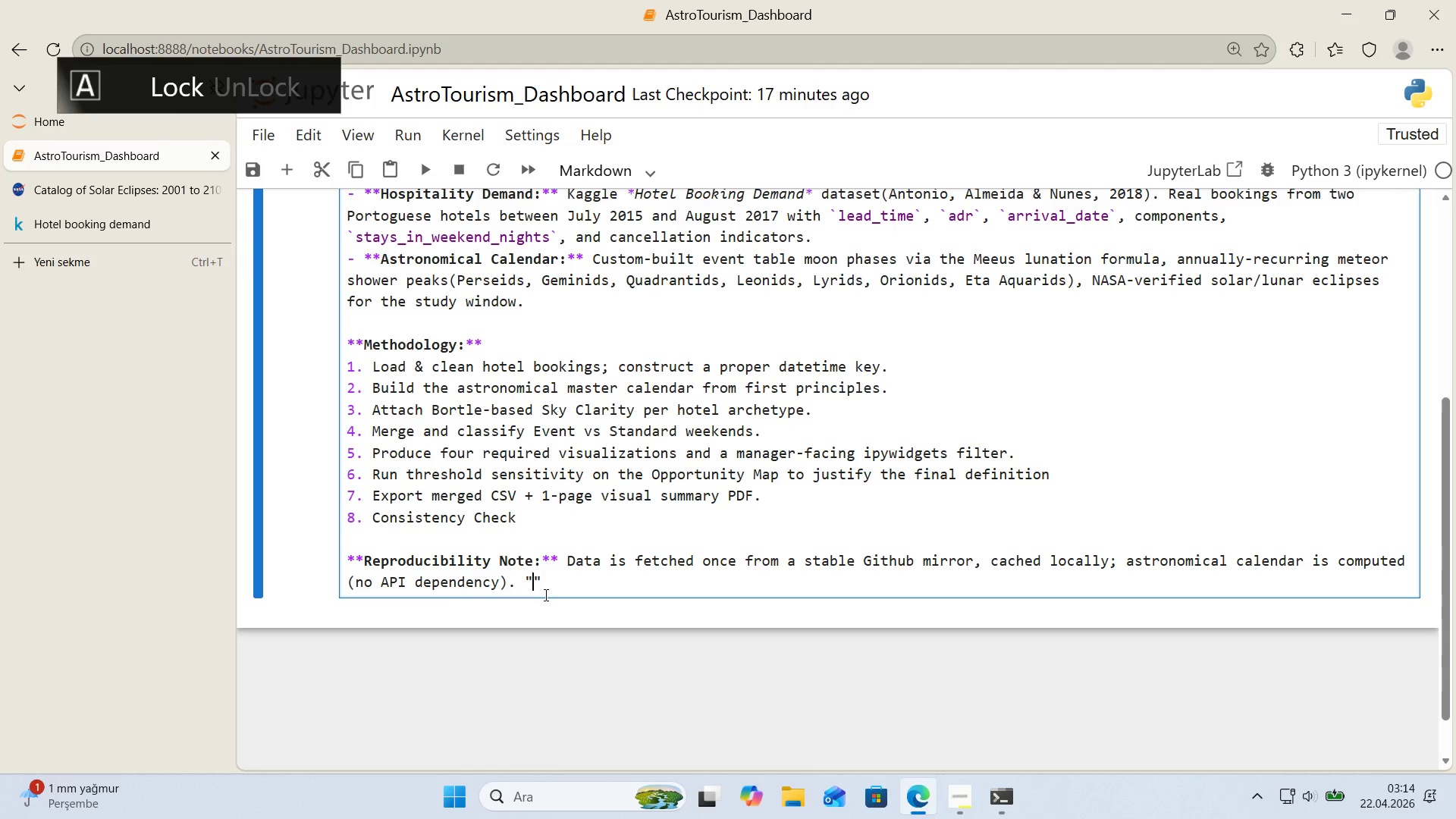 
type(rESTAR)
key(Backspace)
key(Backspace)
key(Backspace)
key(Backspace)
key(Backspace)
key(Backspace)
type(Restart ^ Run All)
 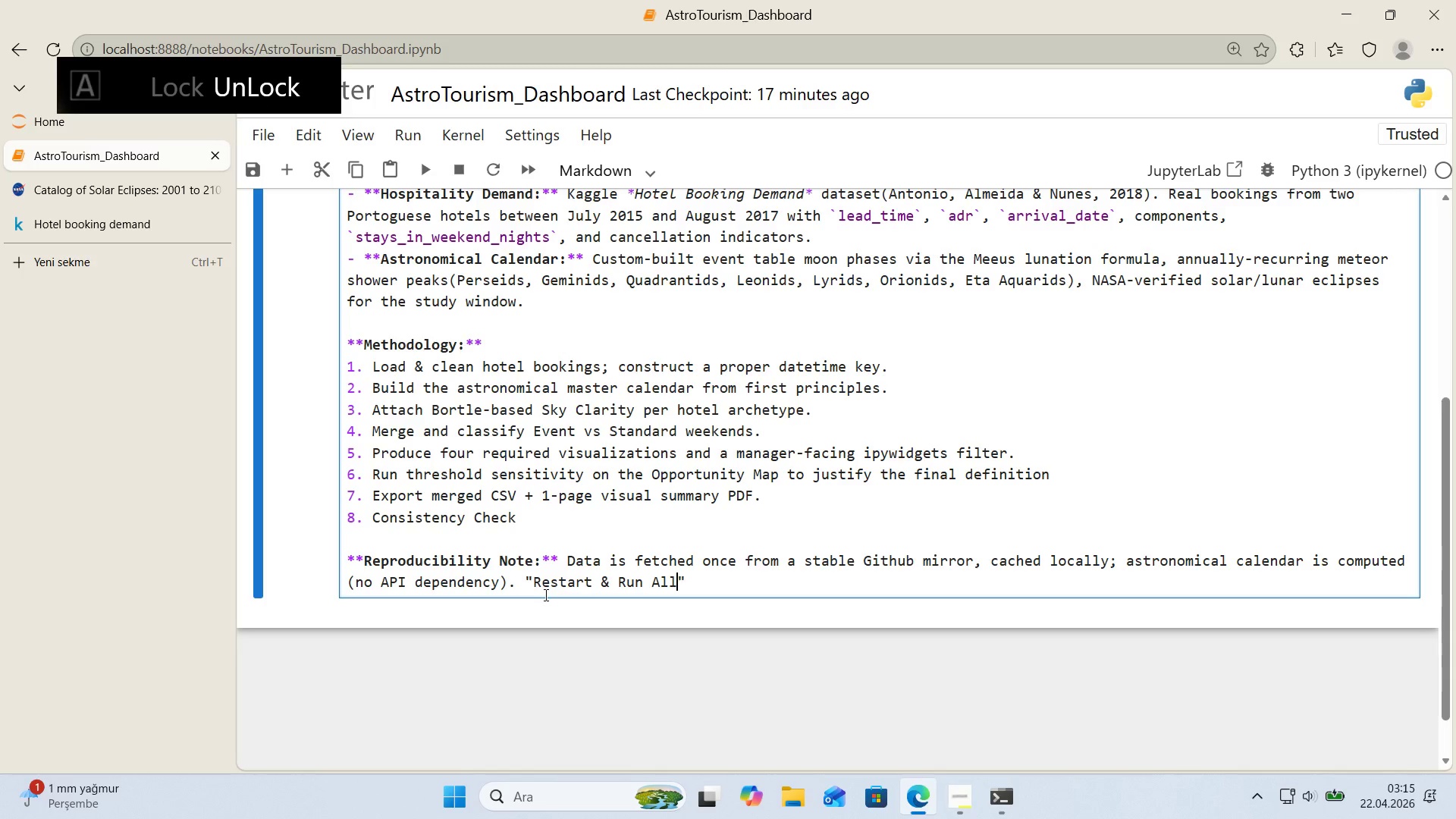 
left_click([692, 580])
 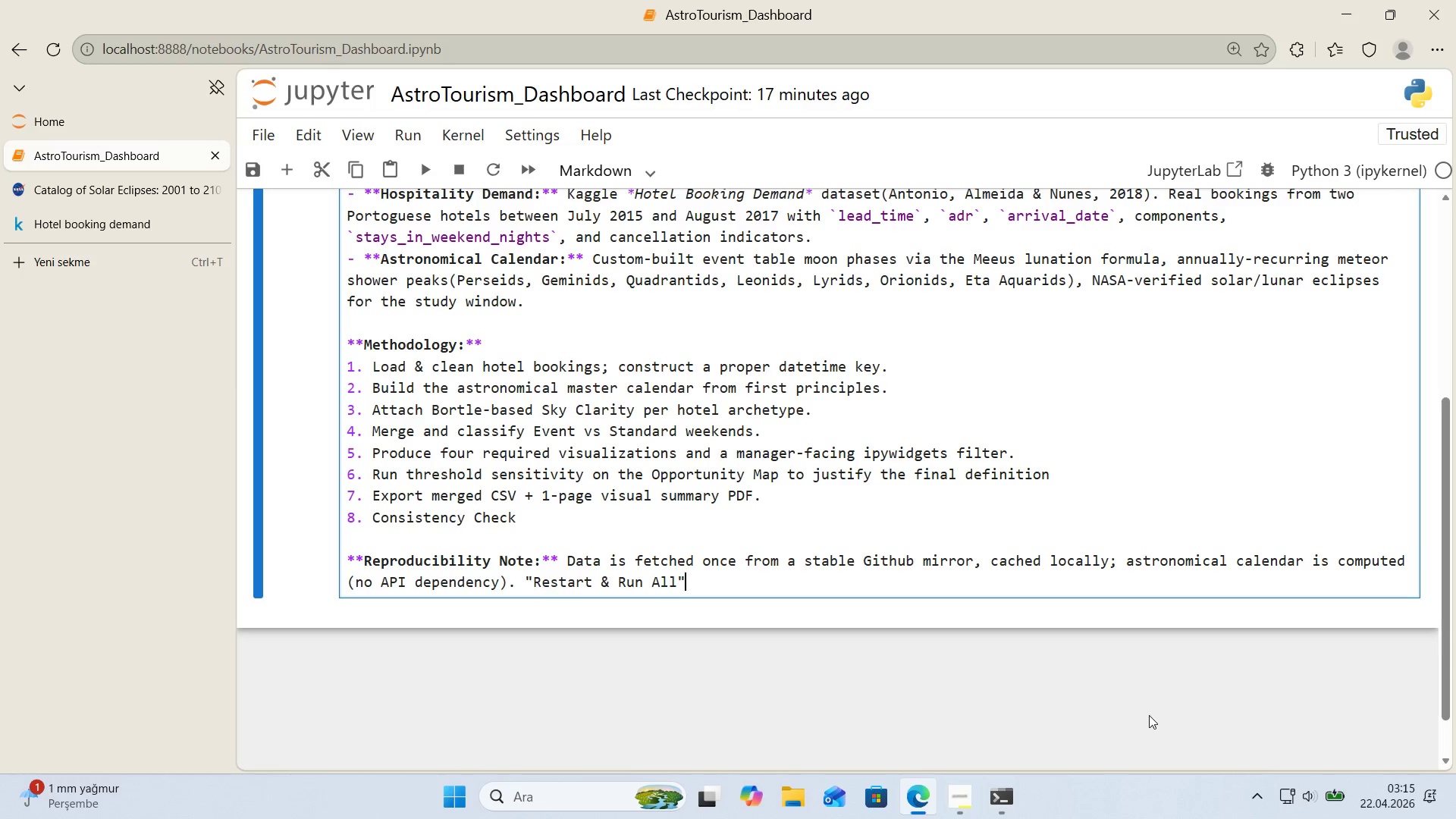 
type( runs end-to-end.)
 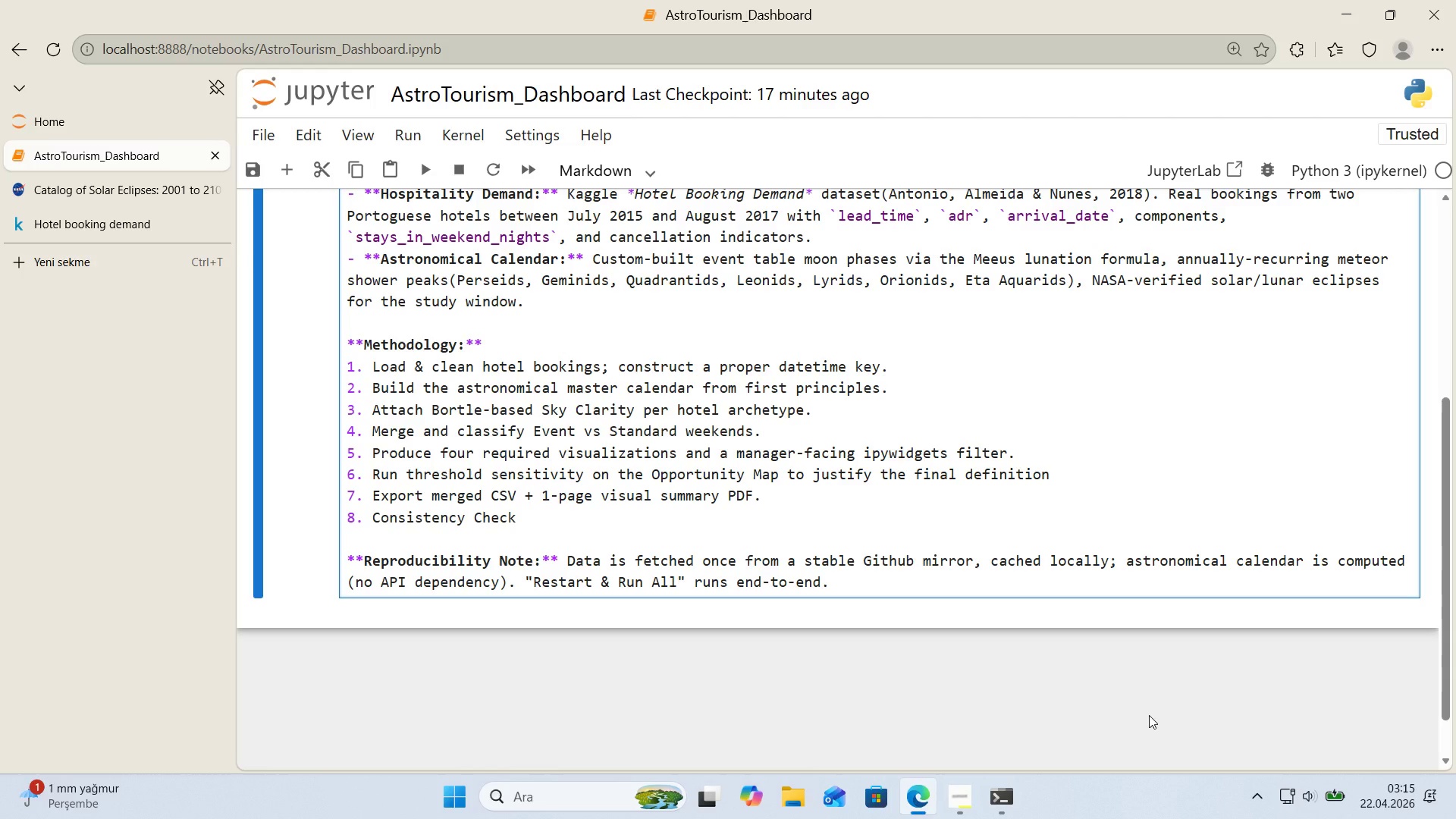 
key(Shift+ShiftLeft)
 